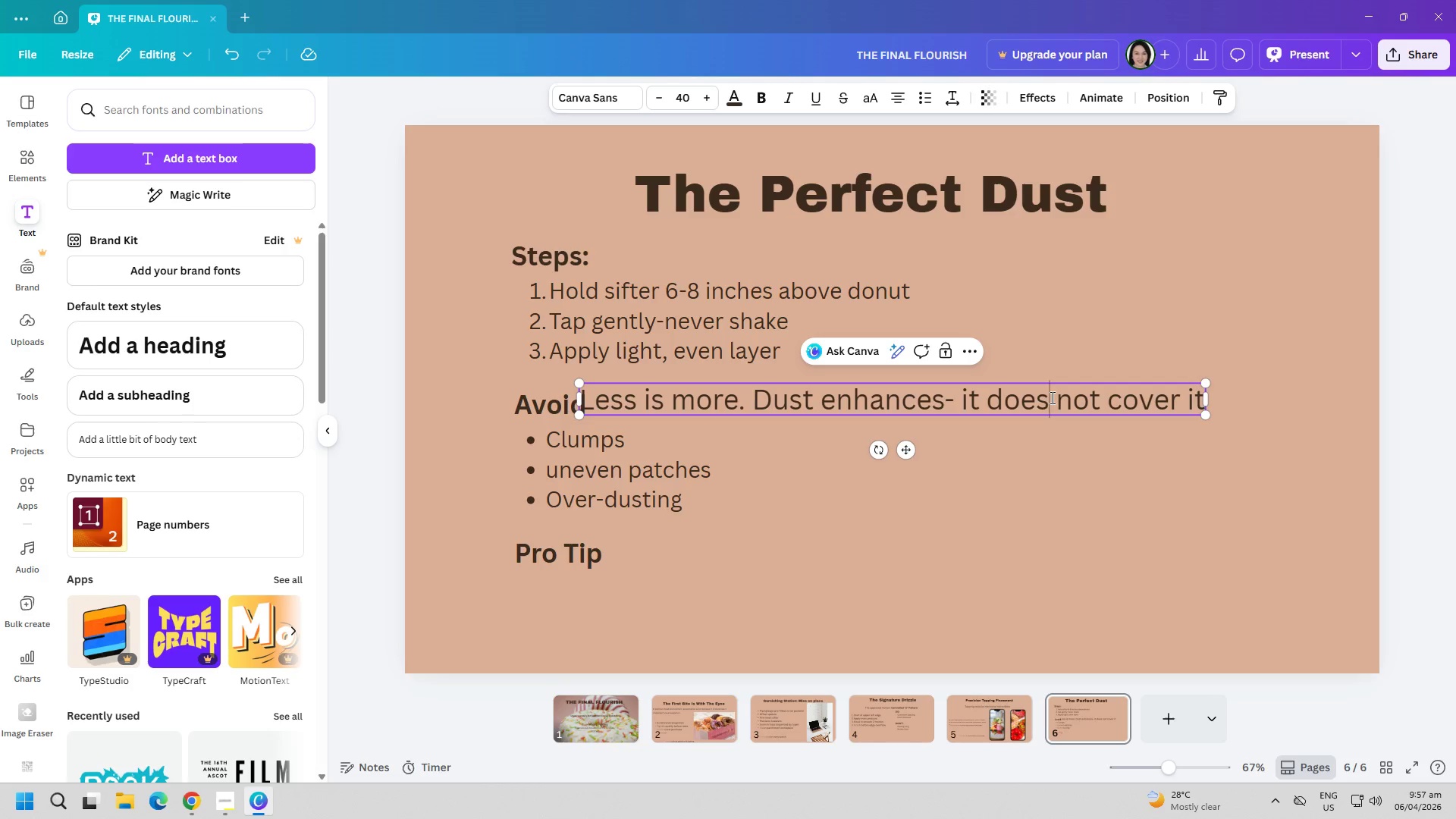 
left_click_drag(start_coordinate=[1017, 404], to_coordinate=[953, 592])
 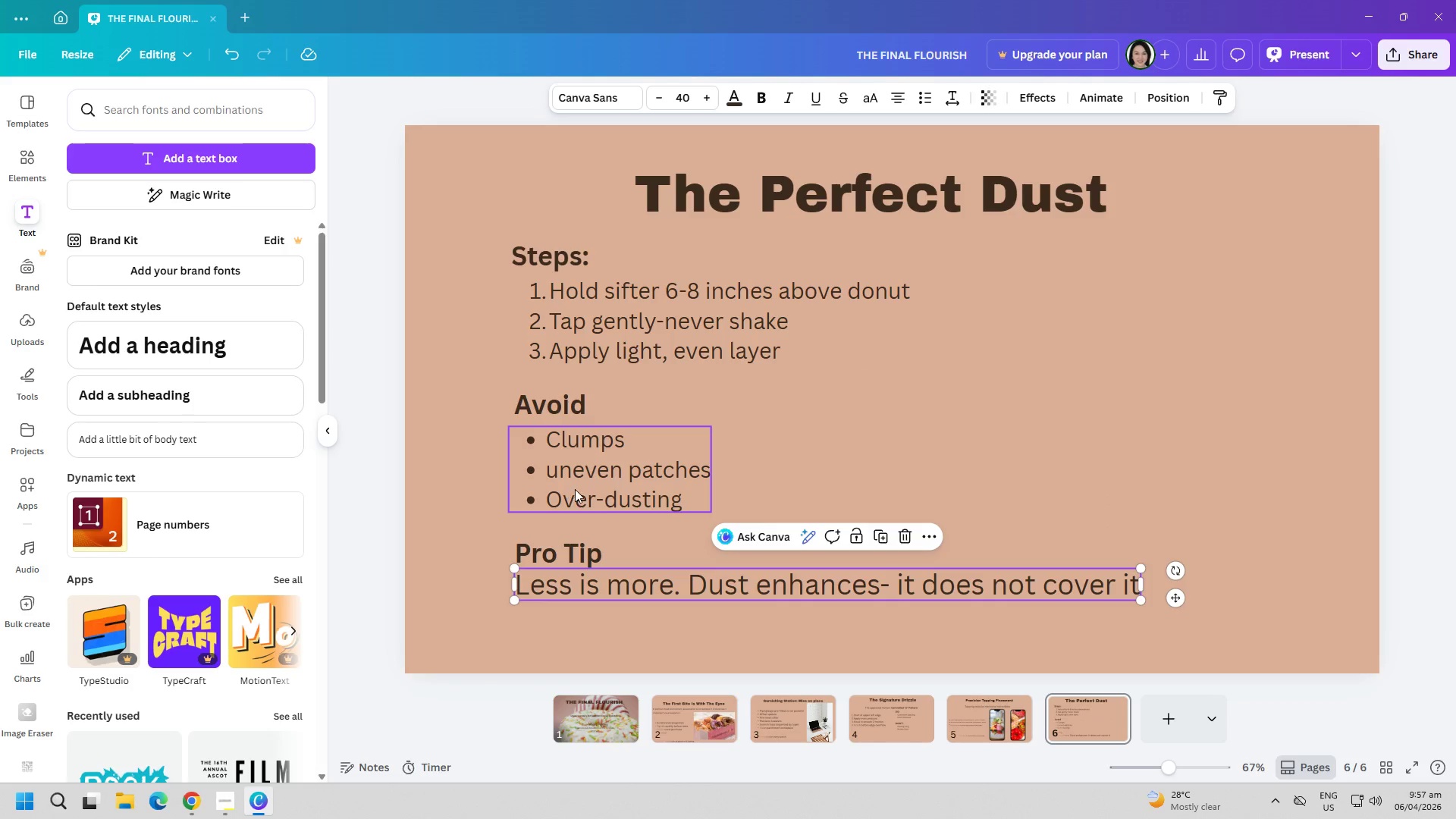 
left_click([597, 504])
 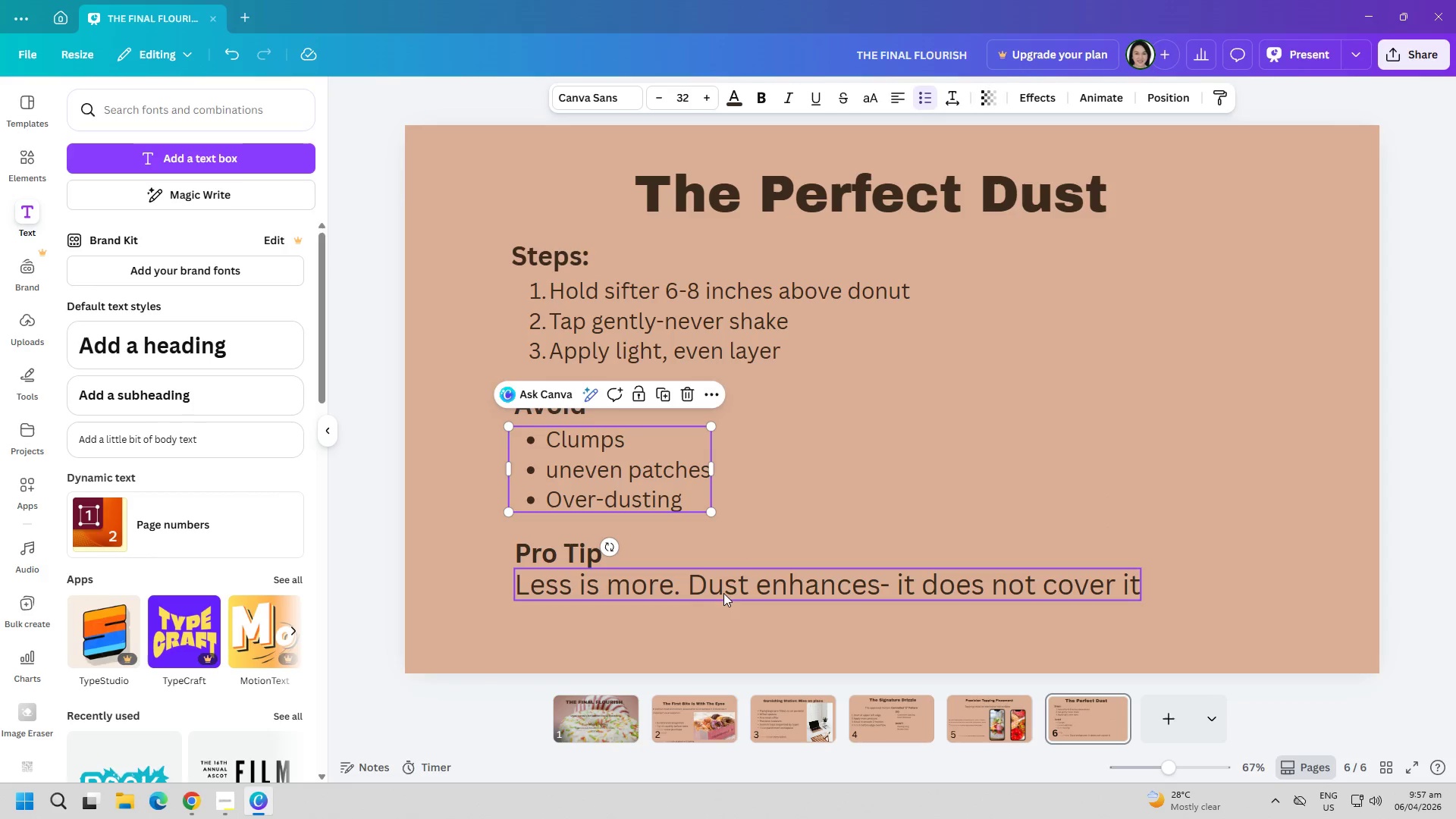 
left_click([723, 587])
 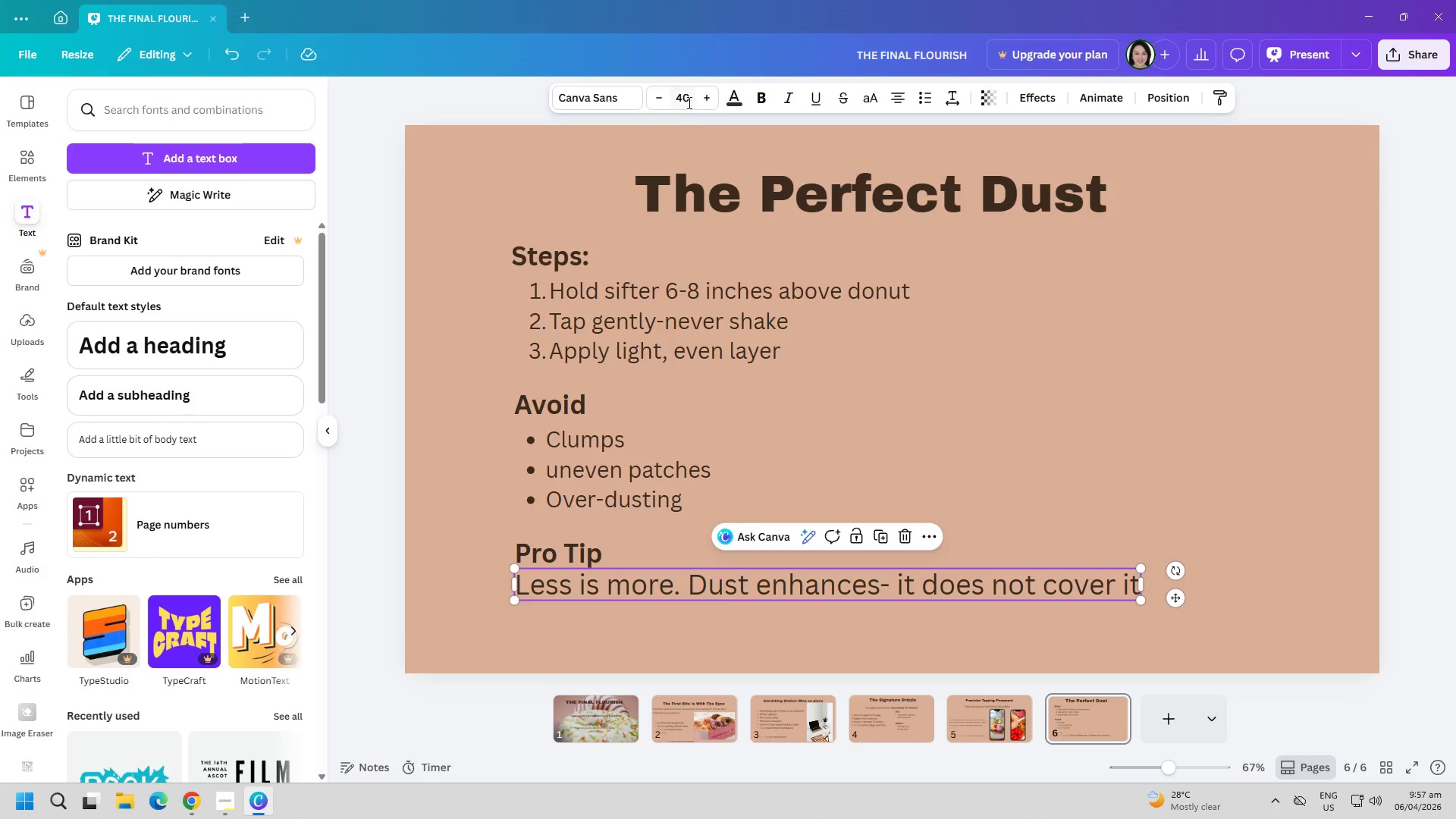 
double_click([688, 102])
 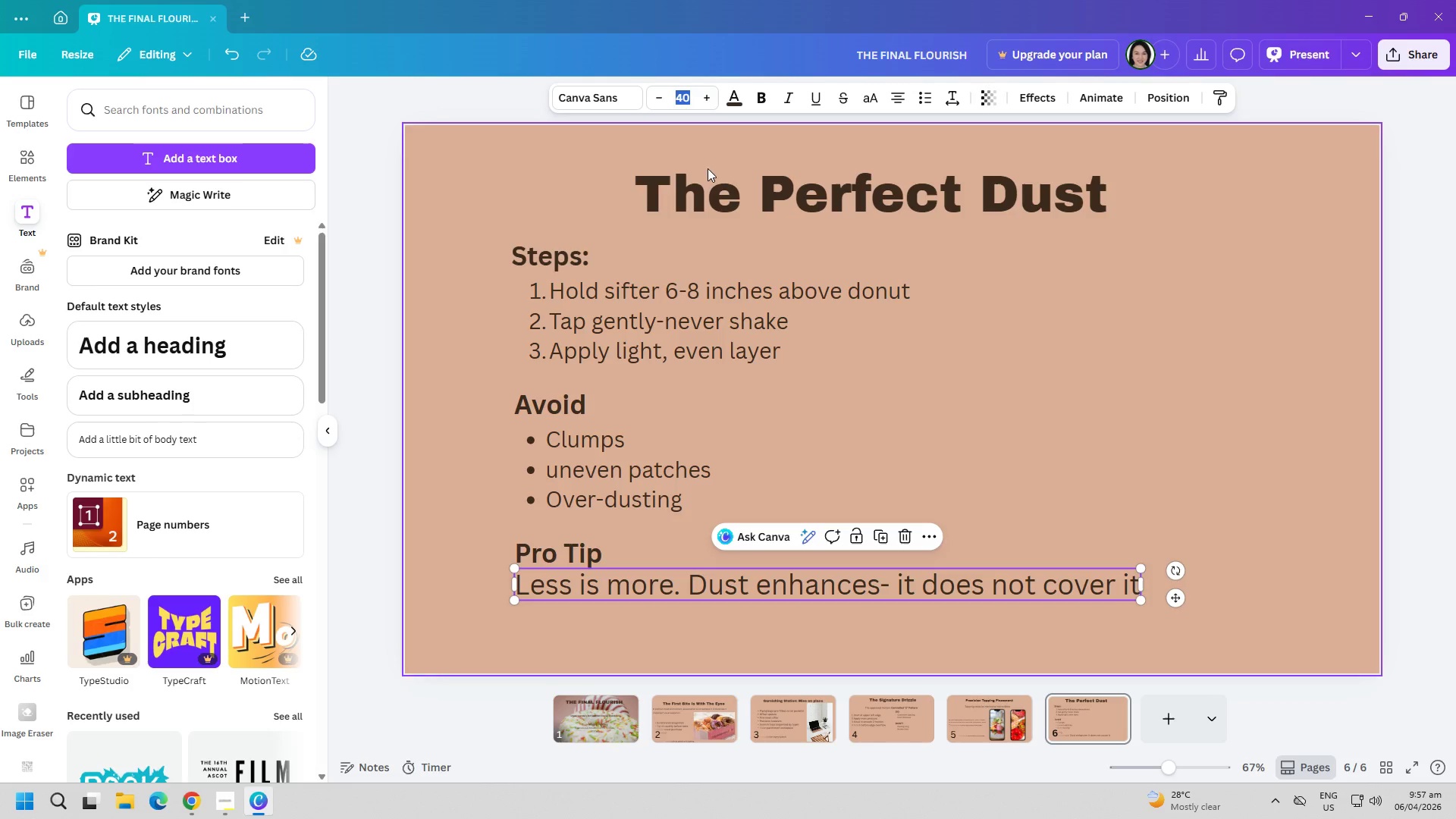 
type(32)
 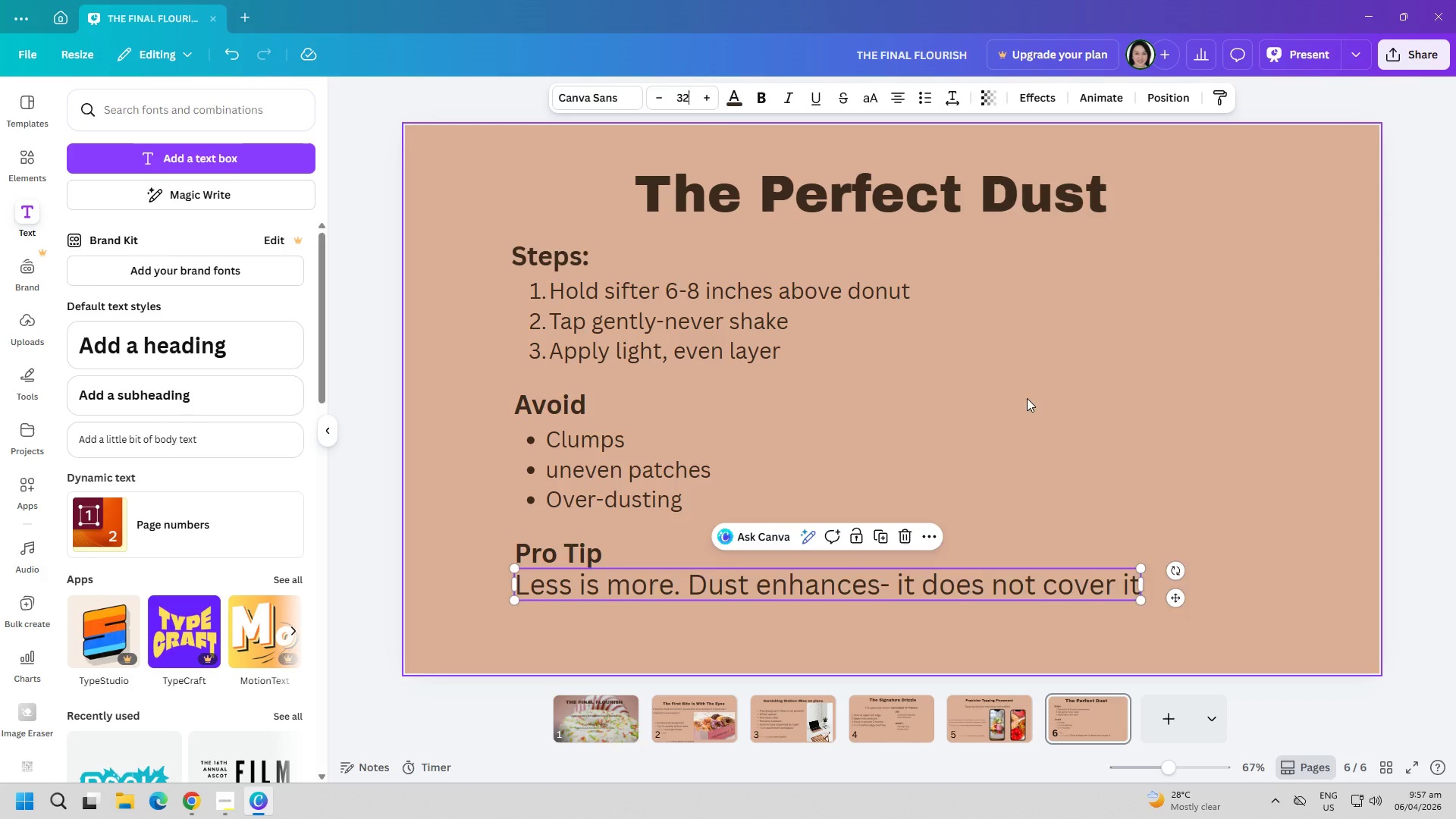 
left_click([1035, 402])
 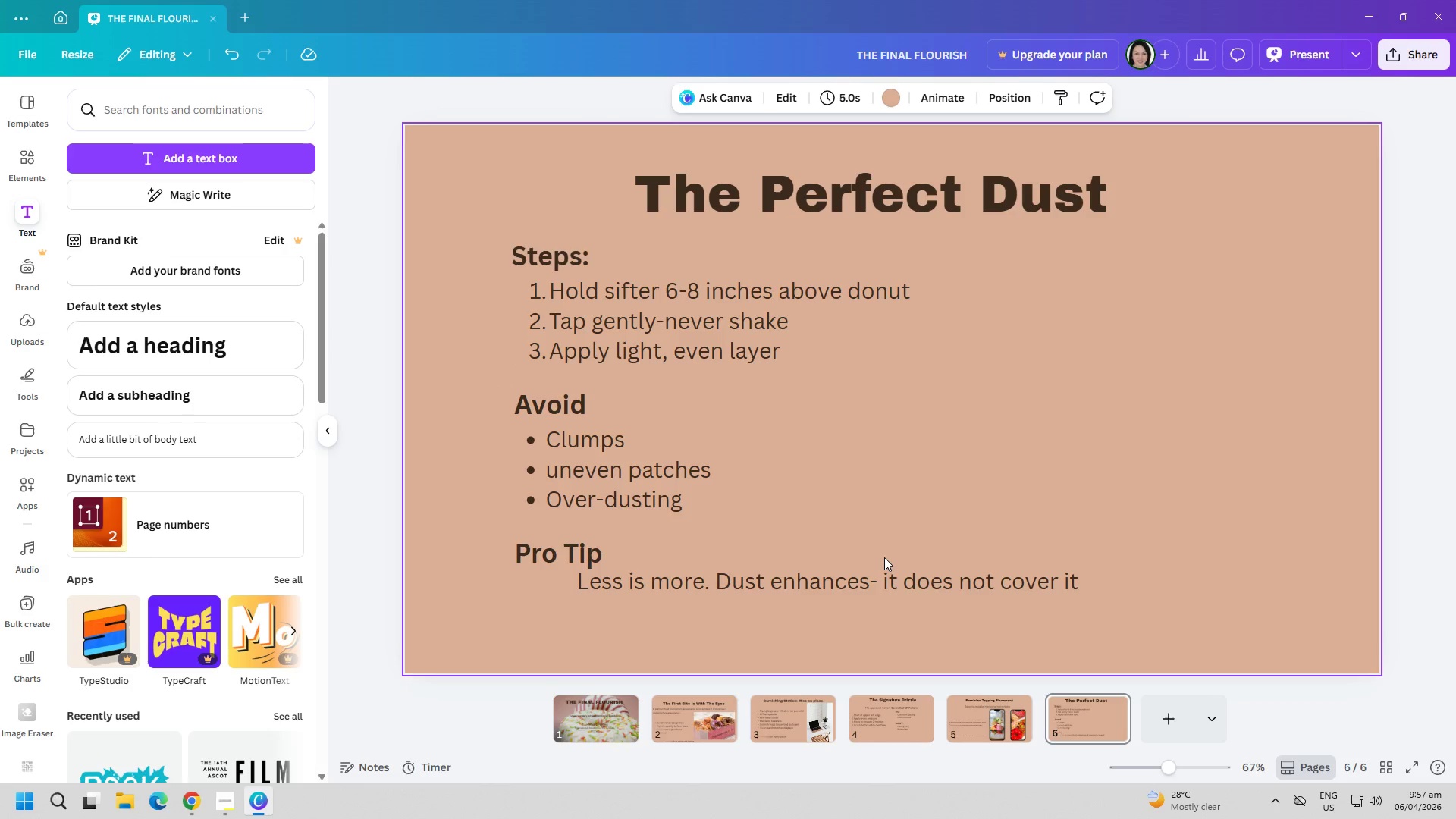 
left_click_drag(start_coordinate=[883, 581], to_coordinate=[826, 596])
 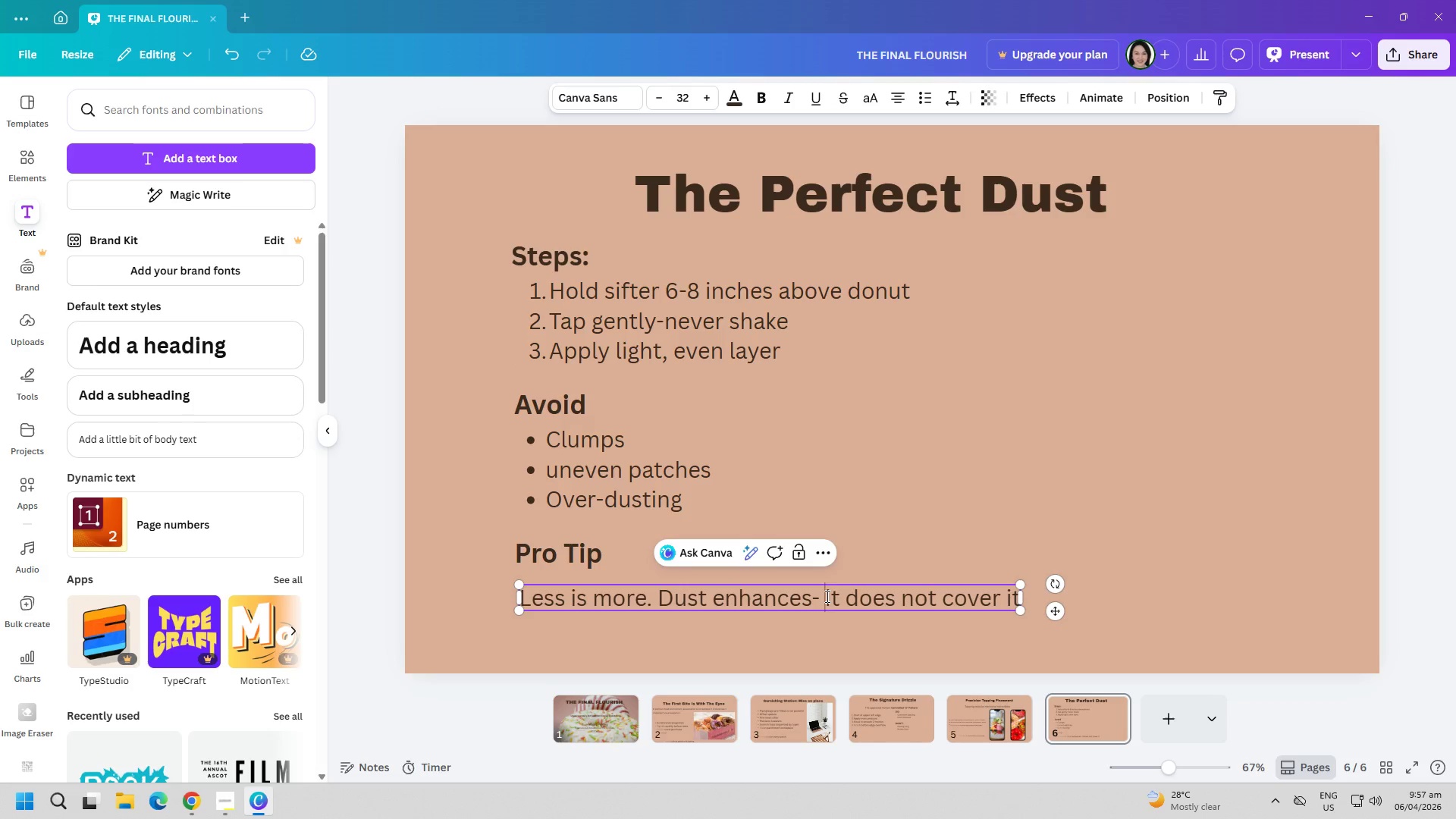 
double_click([826, 596])
 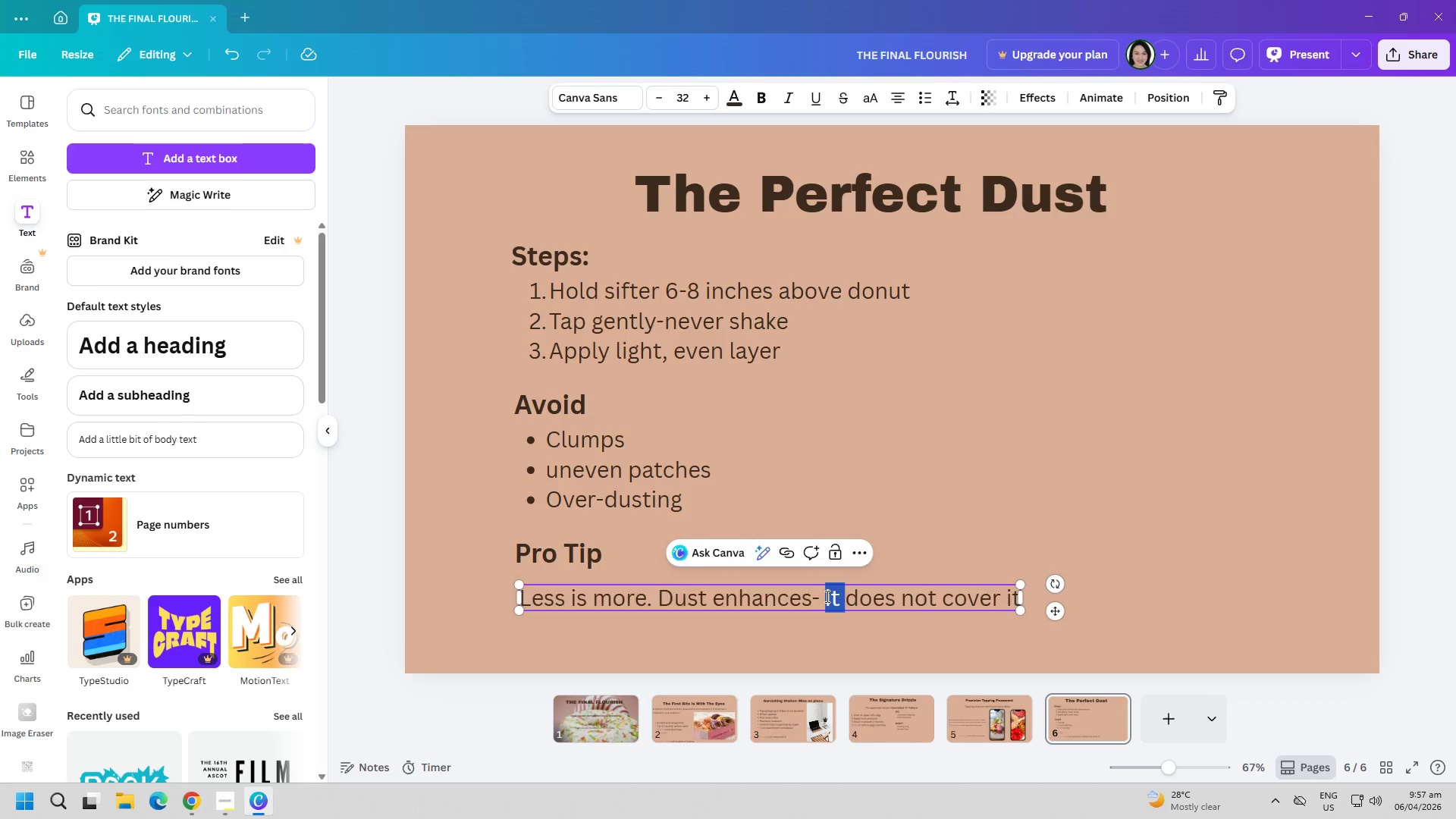 
triple_click([826, 596])
 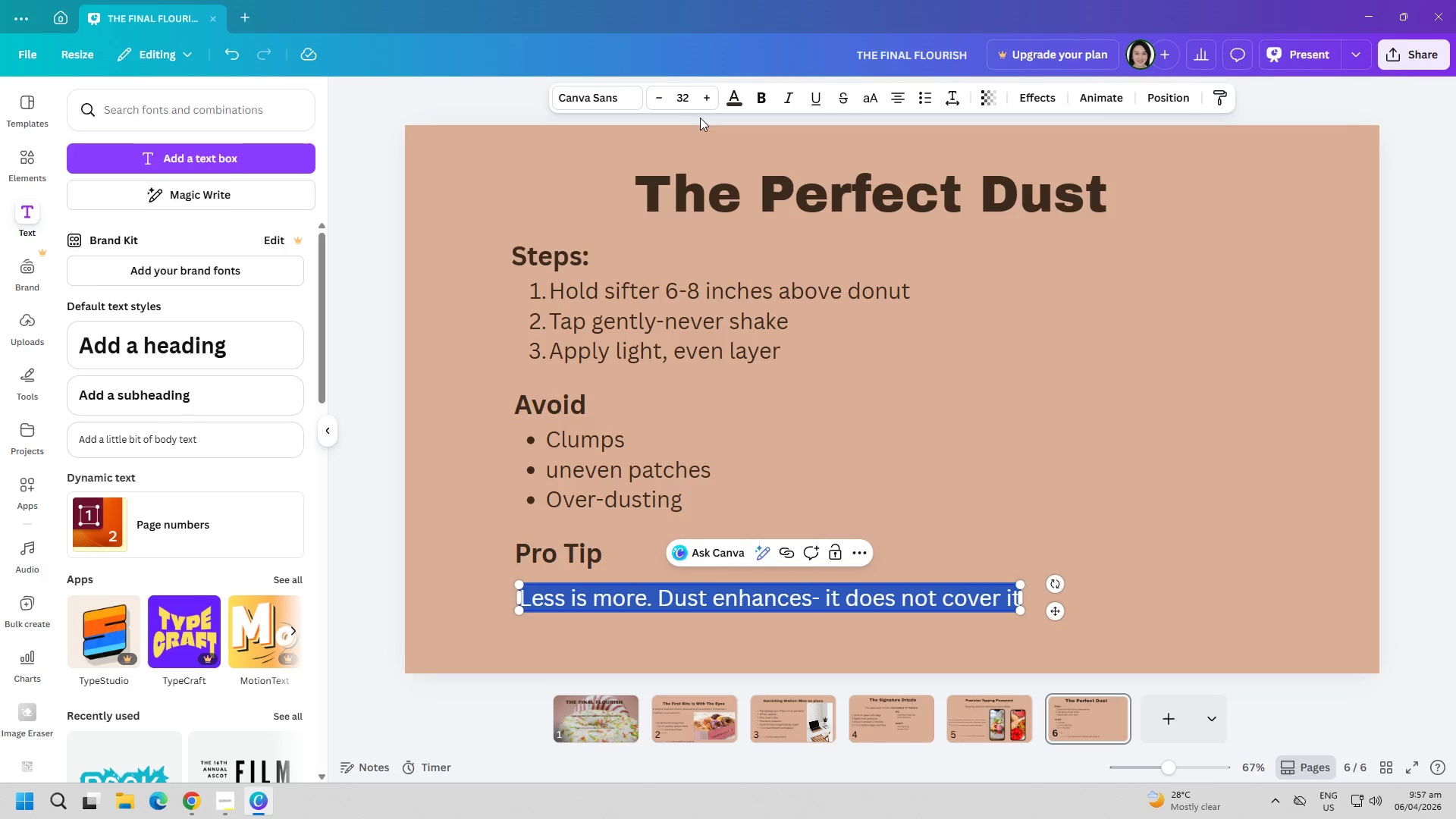 
left_click([688, 100])
 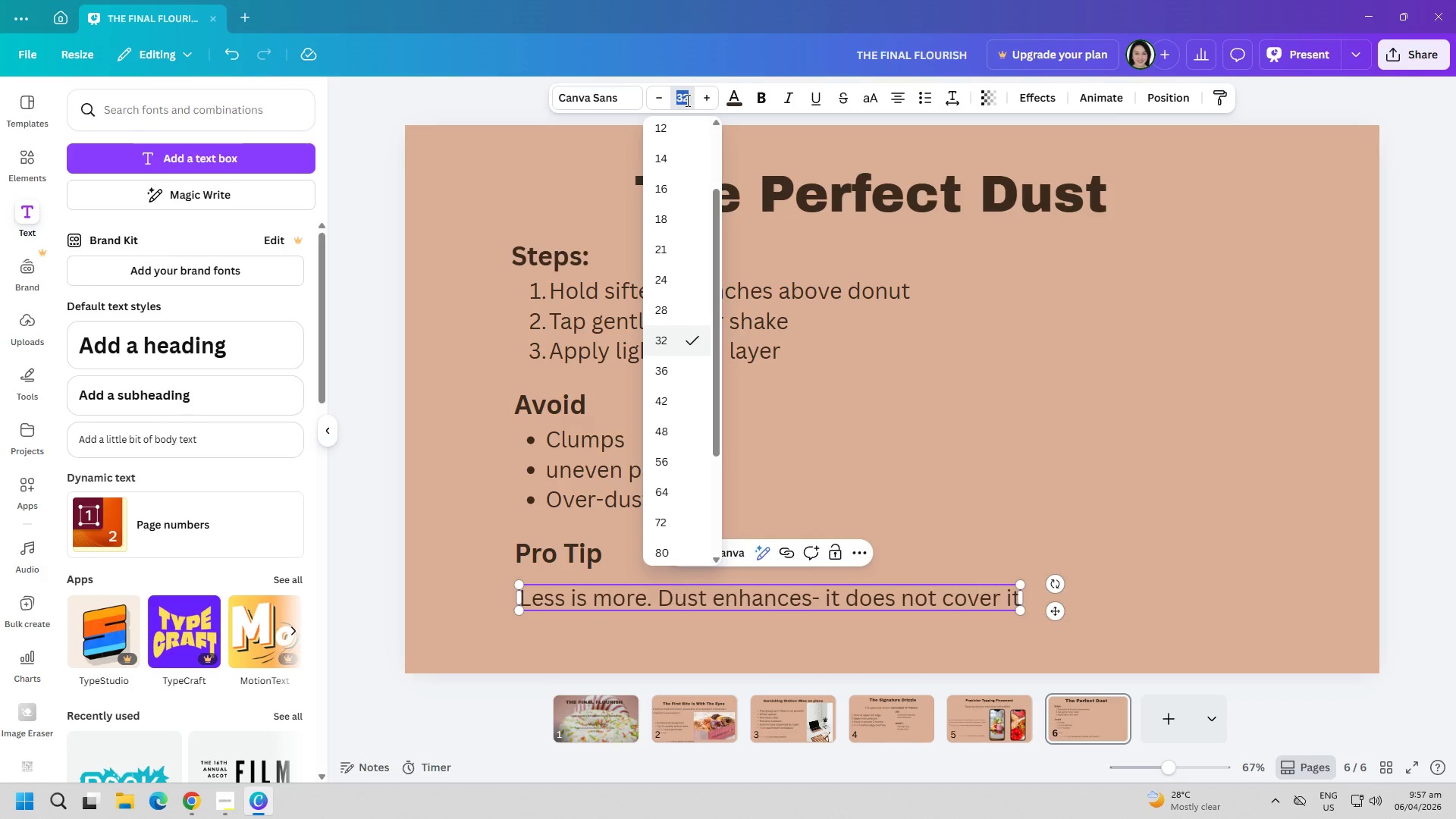 
type(27)
key(Backspace)
key(Backspace)
type(37)
 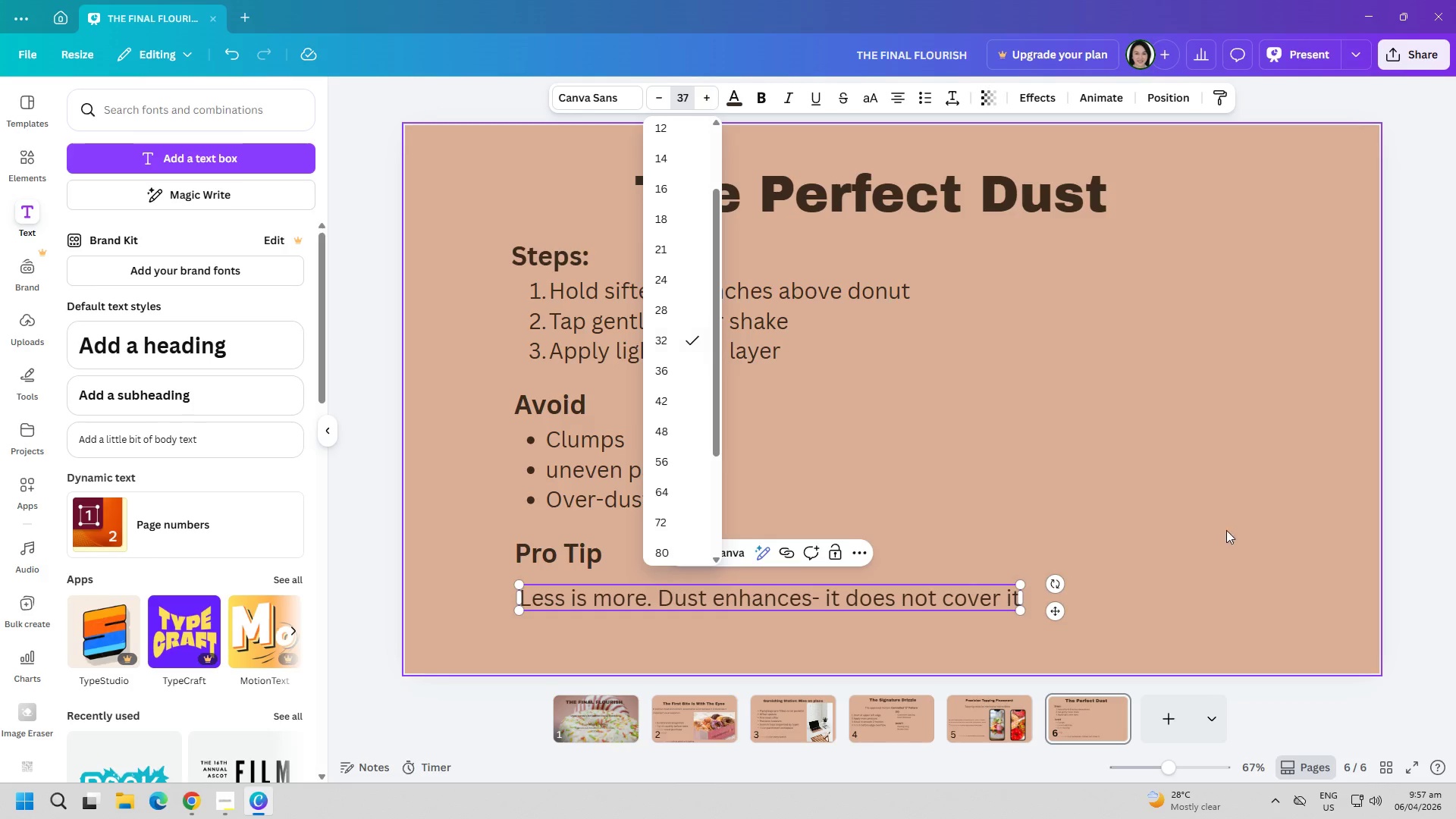 
left_click([1188, 466])
 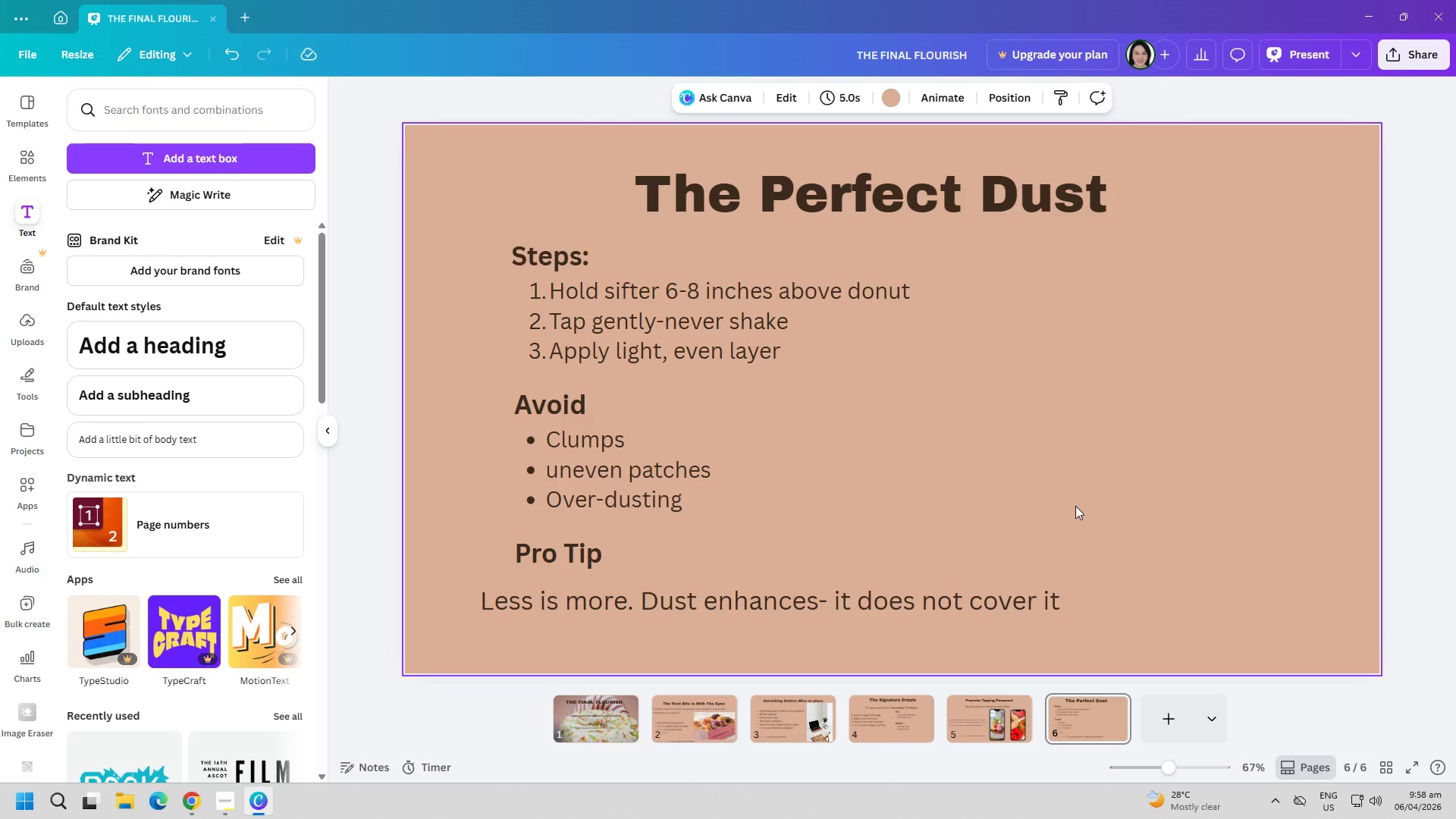 
left_click_drag(start_coordinate=[778, 607], to_coordinate=[808, 605])
 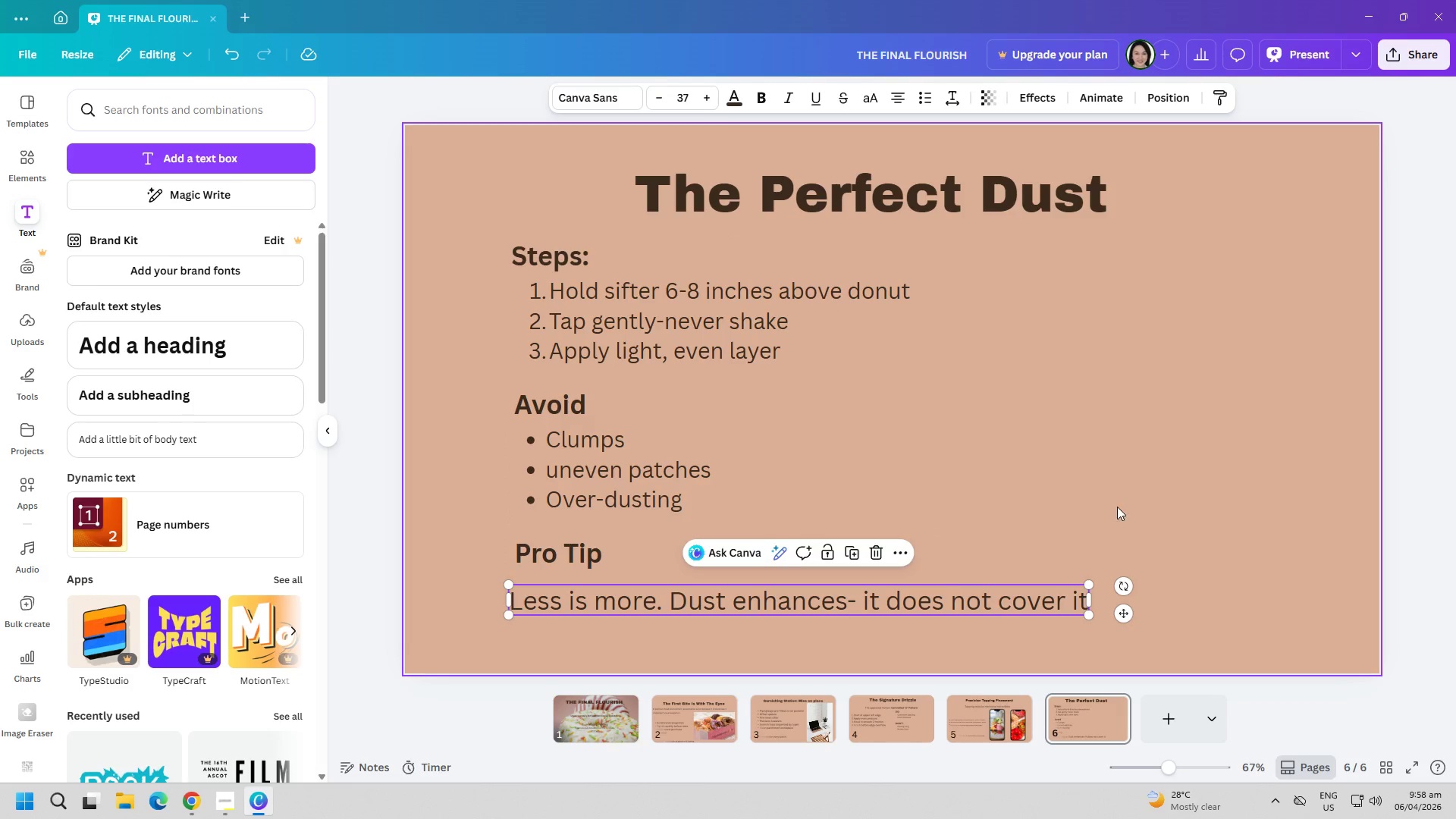 
left_click([1117, 503])
 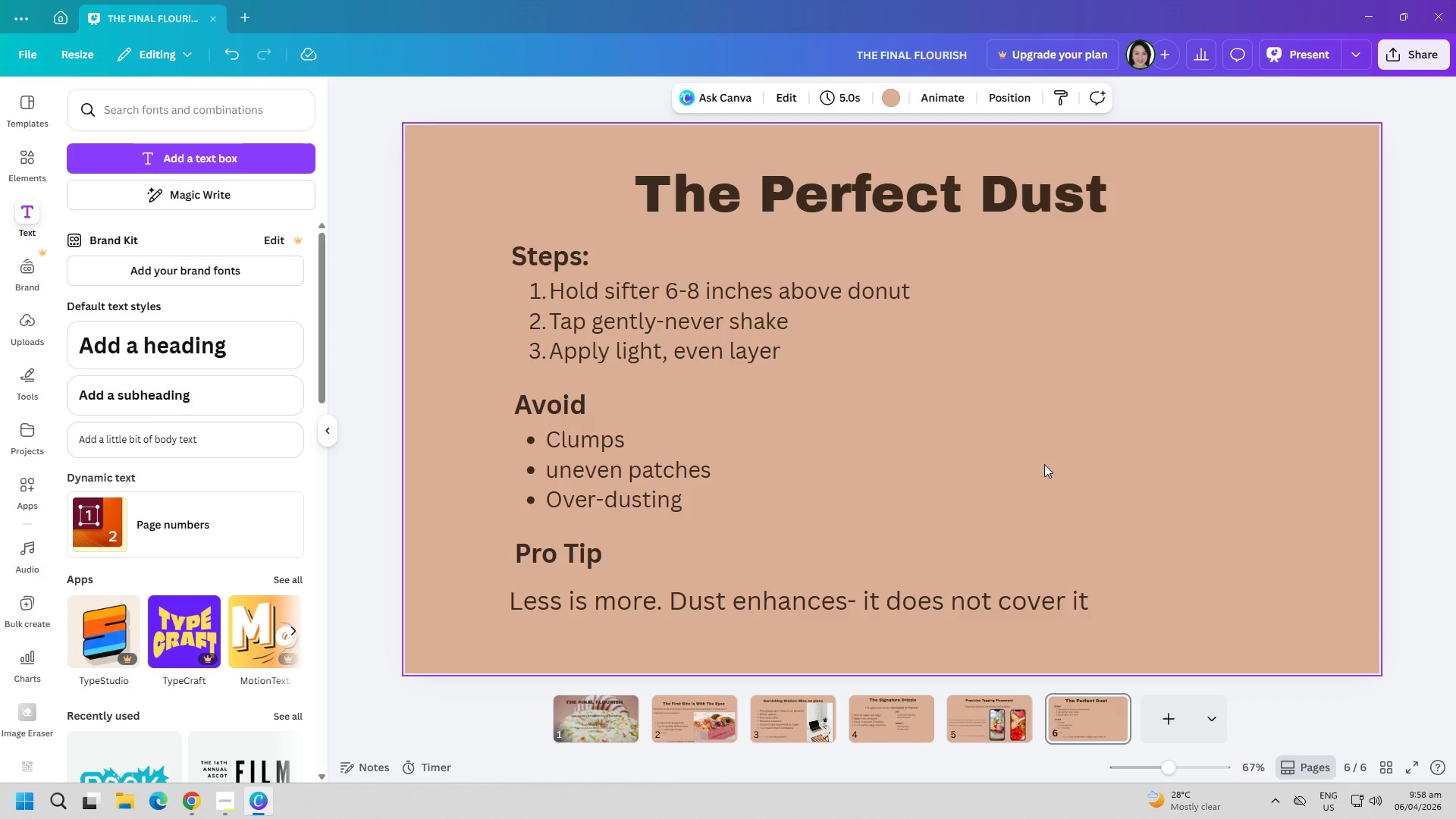 
wait(9.36)
 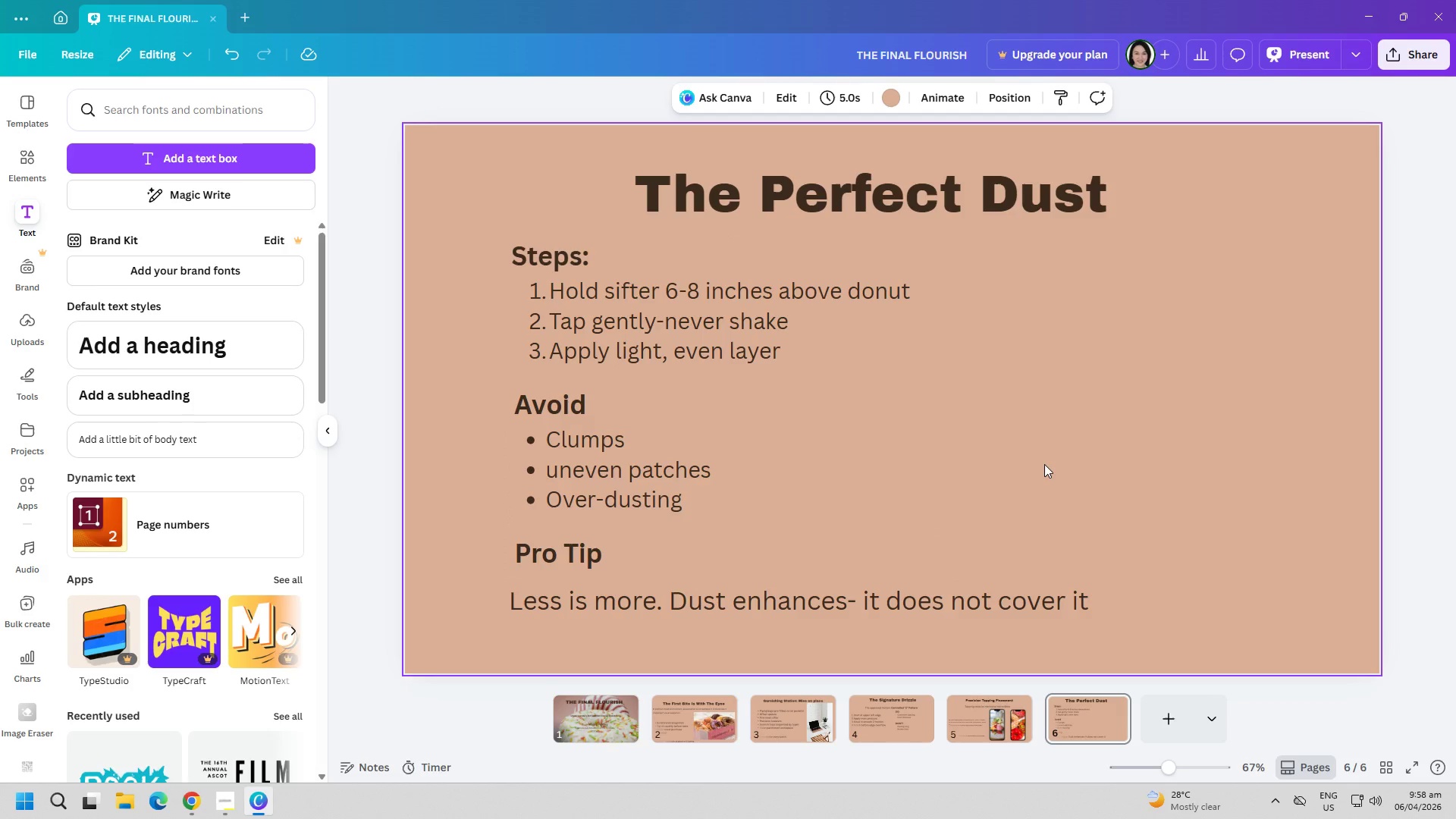 
left_click([191, 798])
 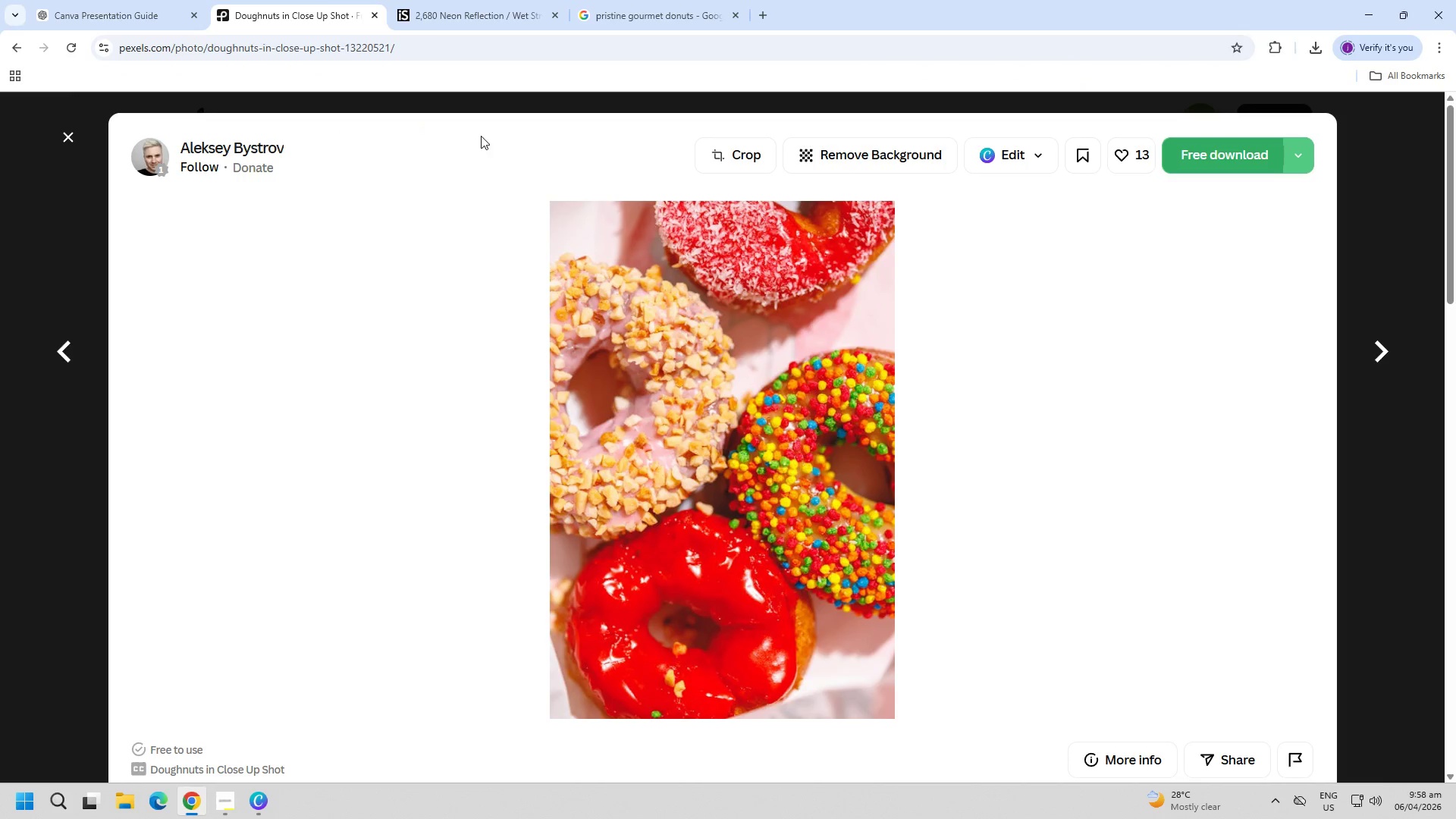 
key(Escape)
 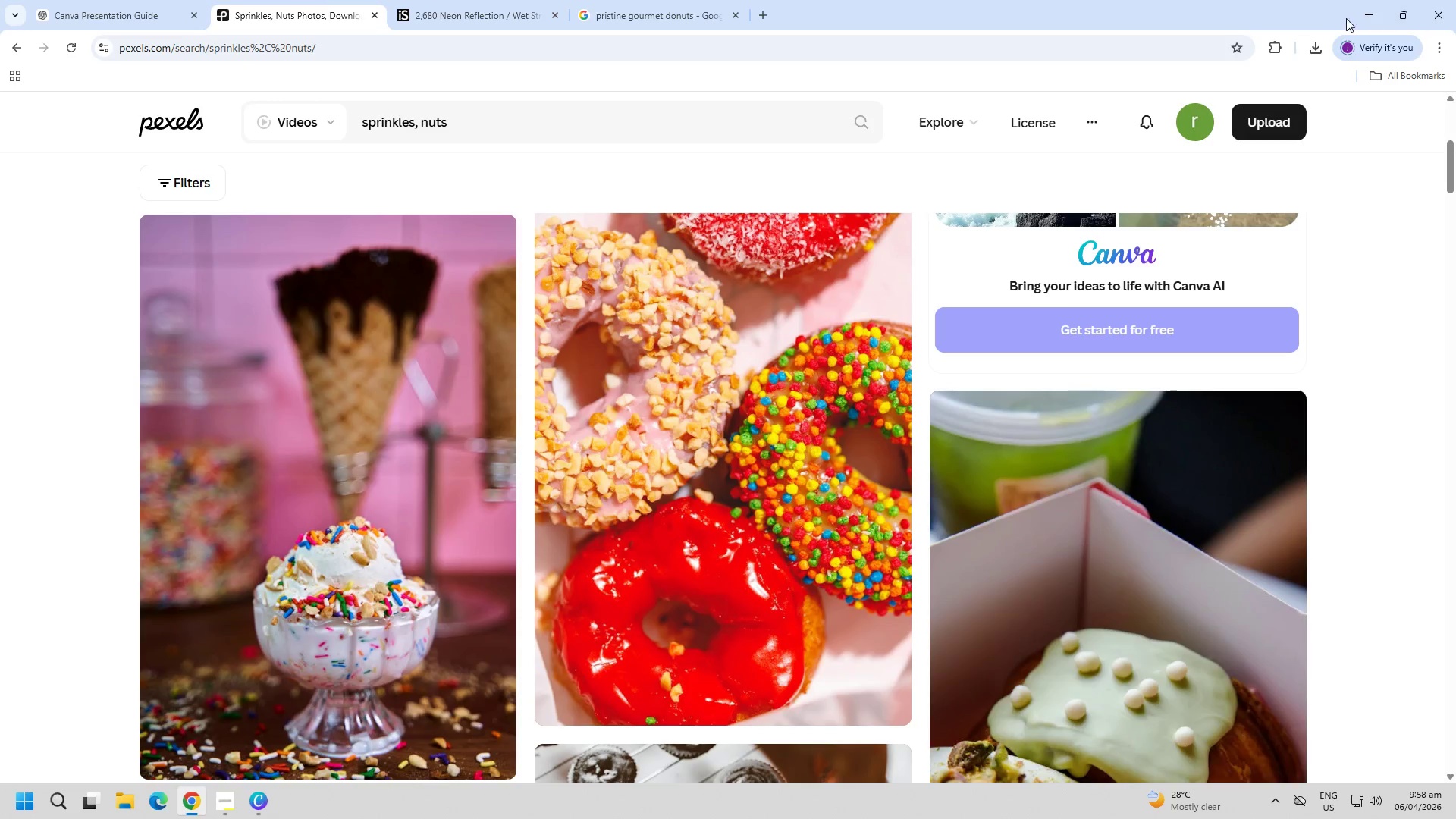 
double_click([1357, 12])
 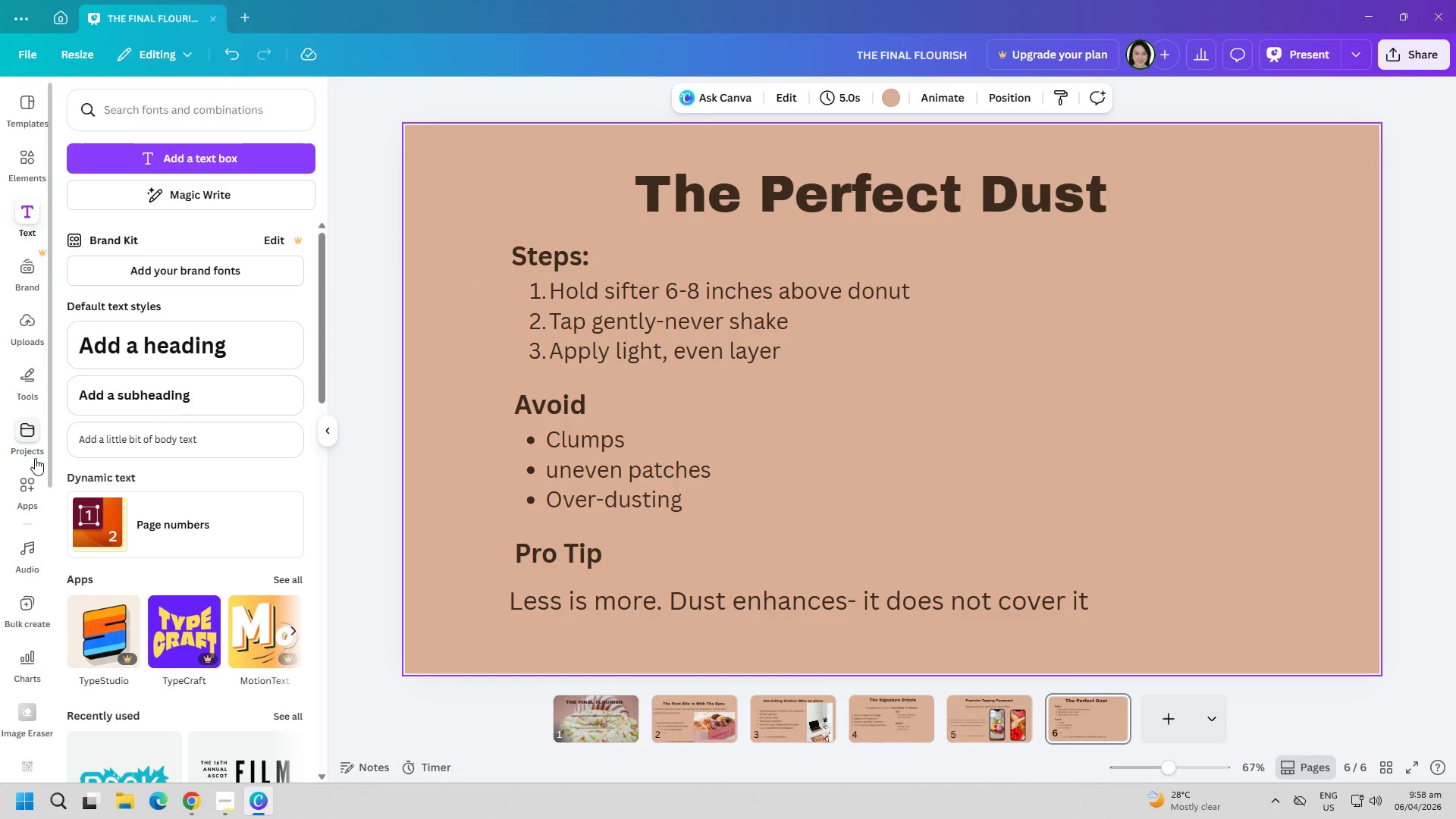 
left_click([29, 485])
 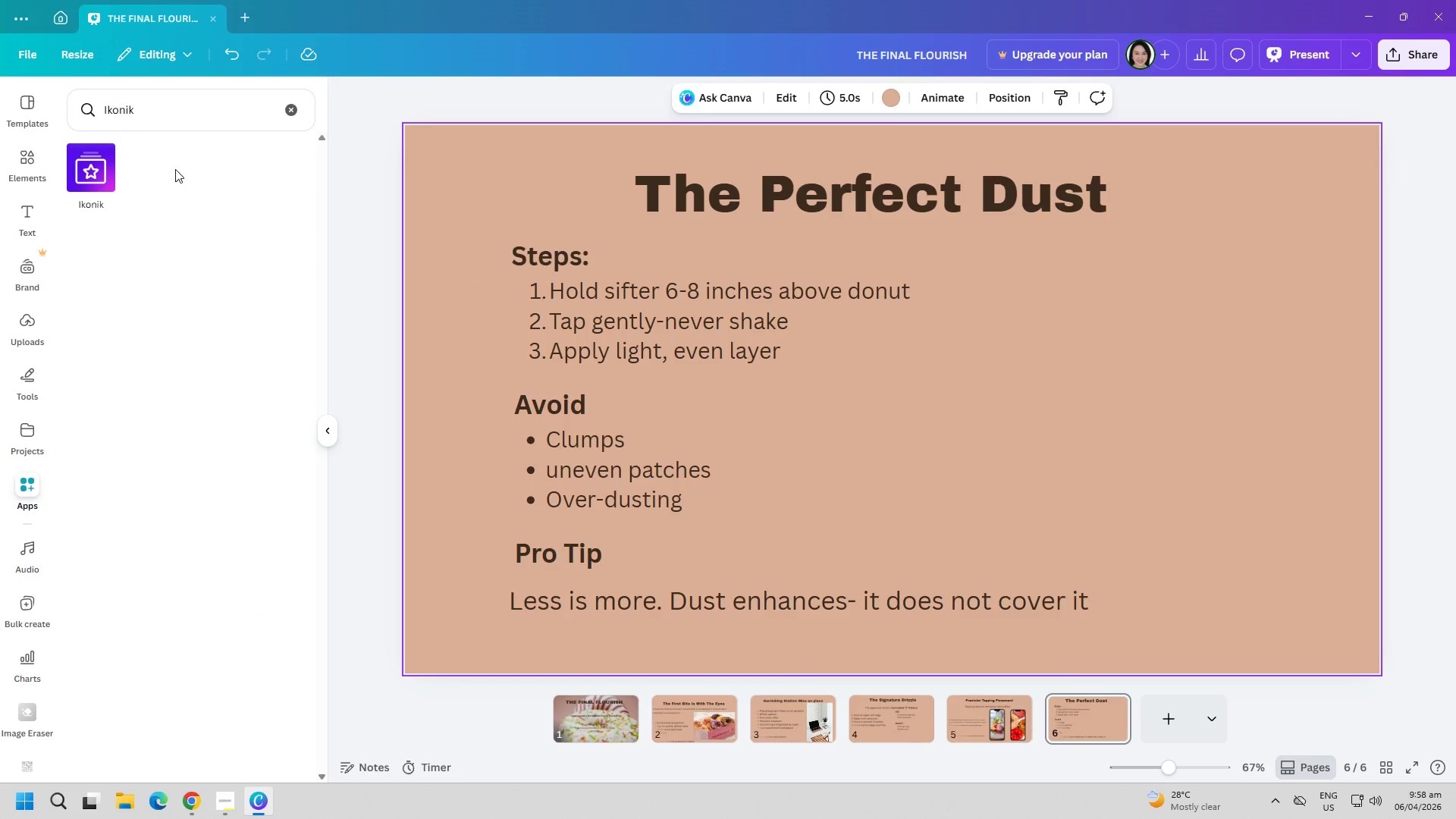 
left_click([291, 115])
 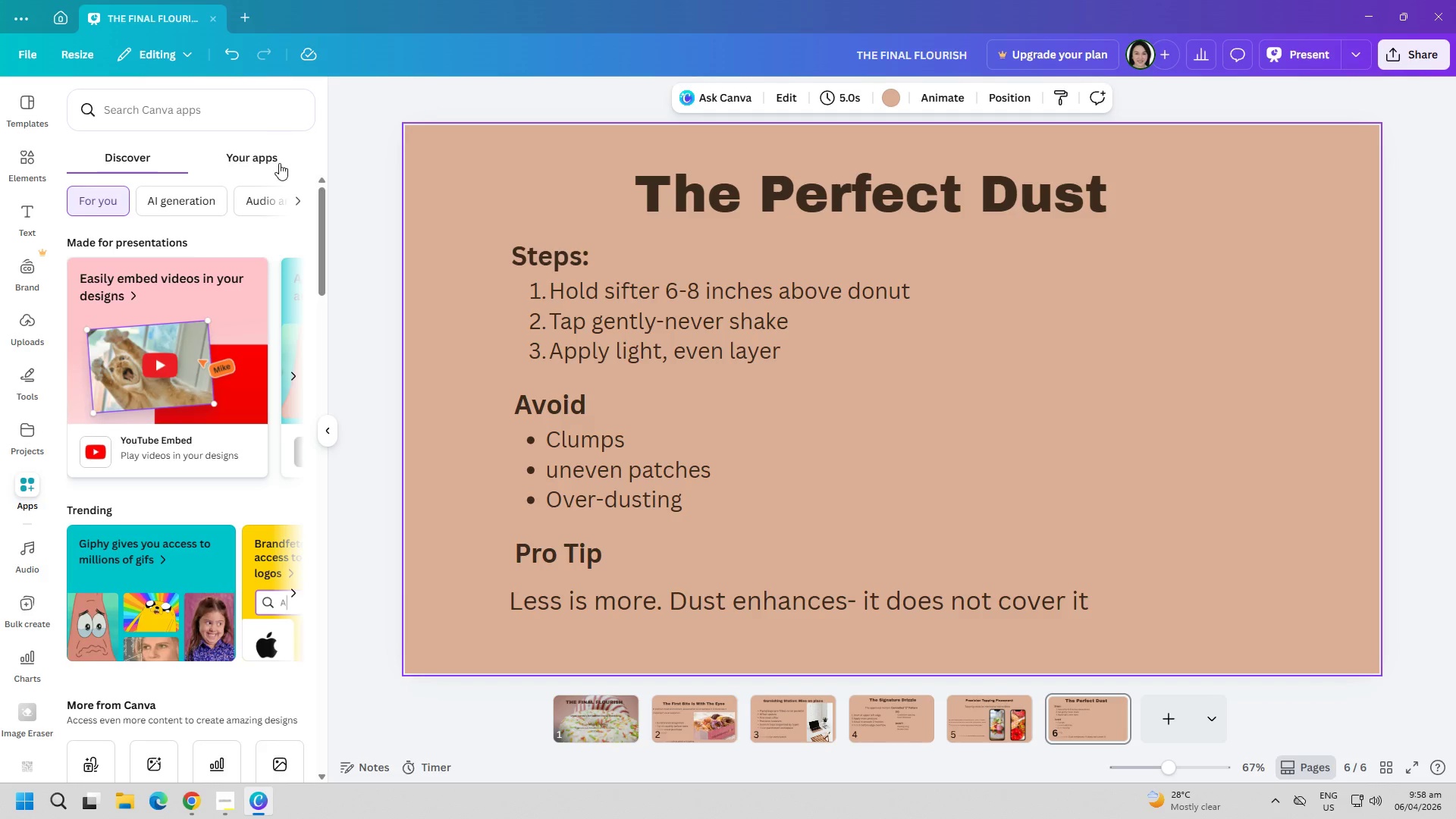 
left_click([261, 158])
 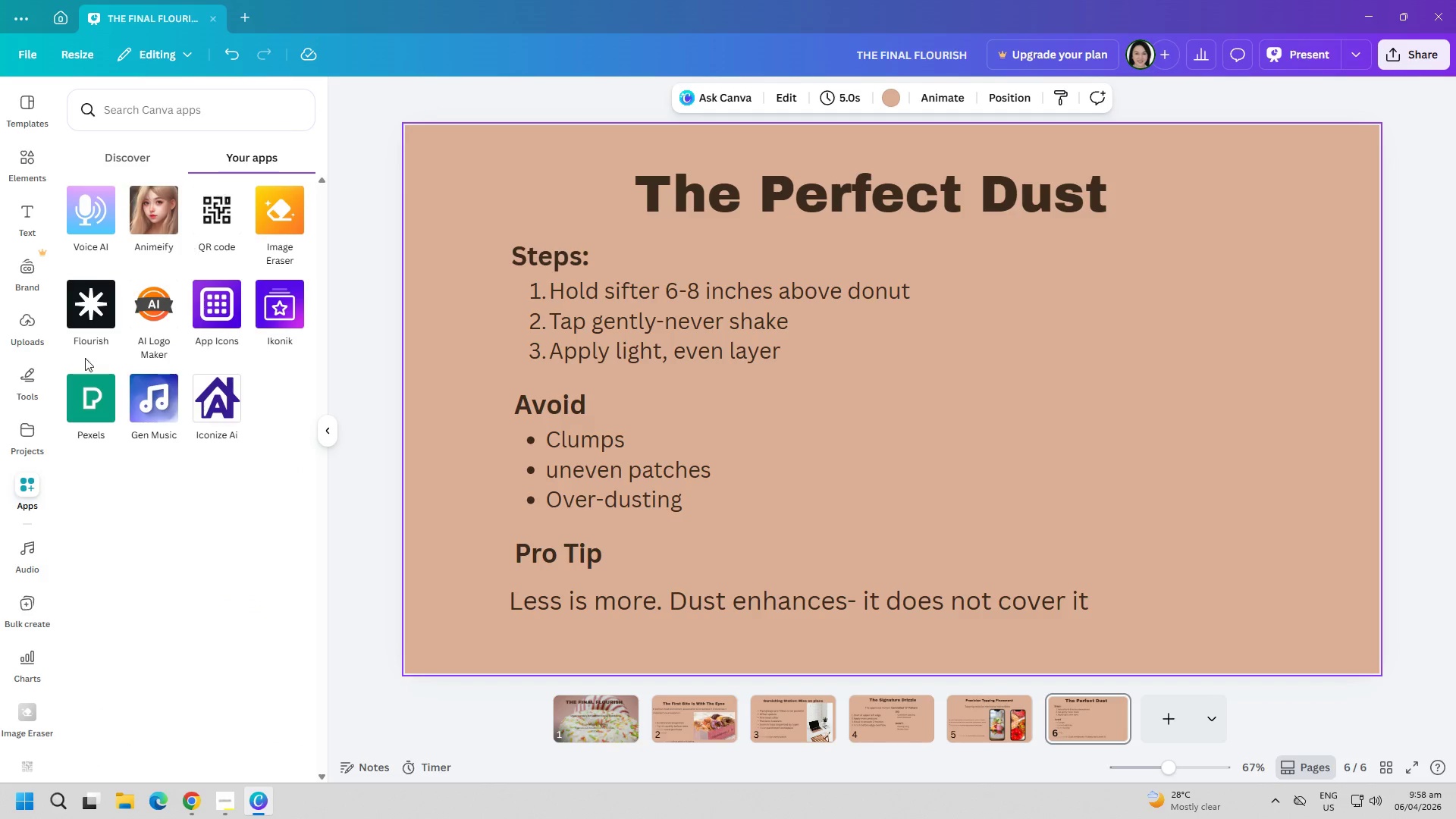 
left_click([88, 402])
 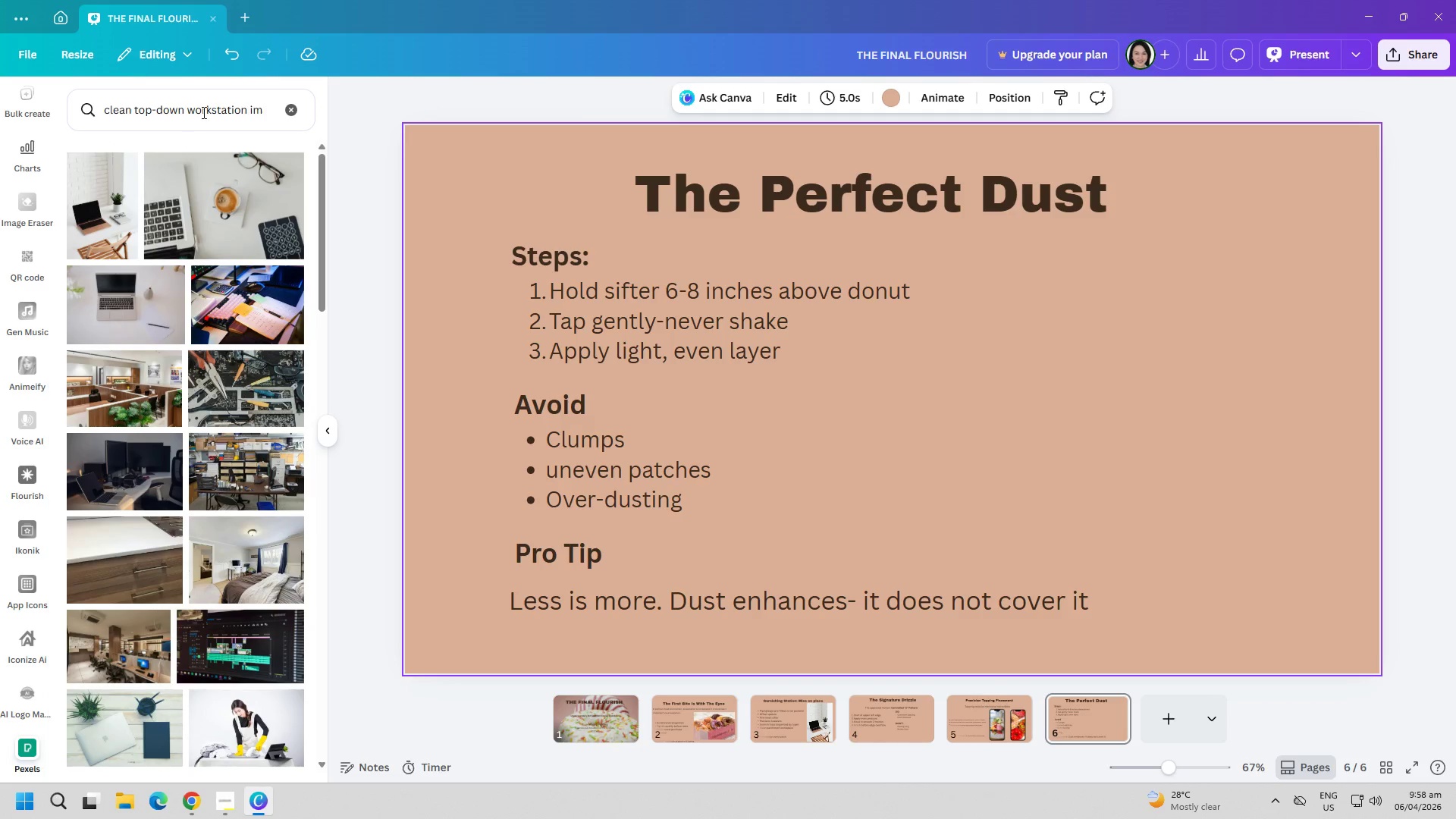 
left_click([286, 114])
 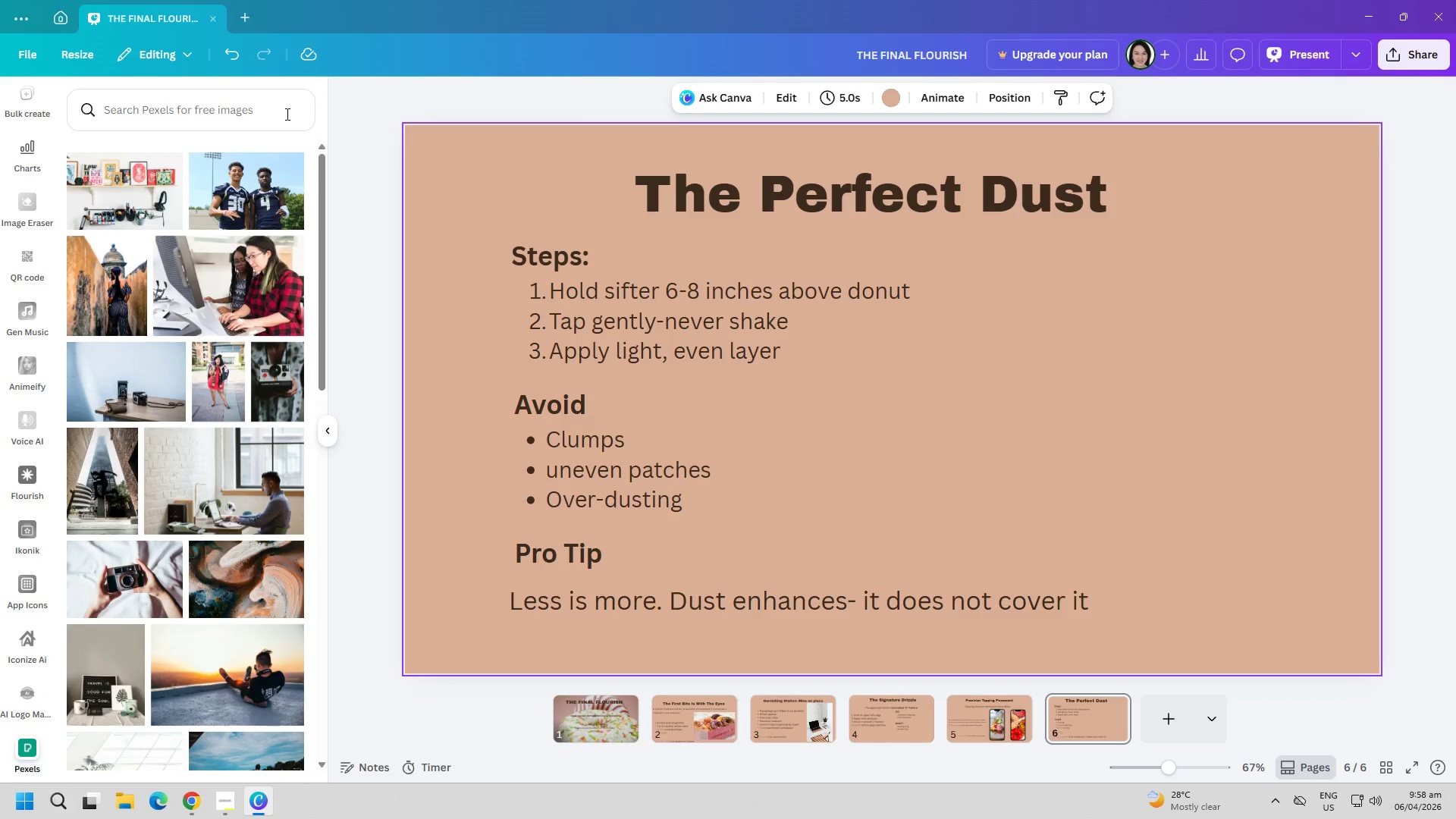 
type(EElegant motion photo of poweered)
key(Backspace)
key(Backspace)
key(Backspace)
key(Backspace)
key(Backspace)
type(dered sugar)
 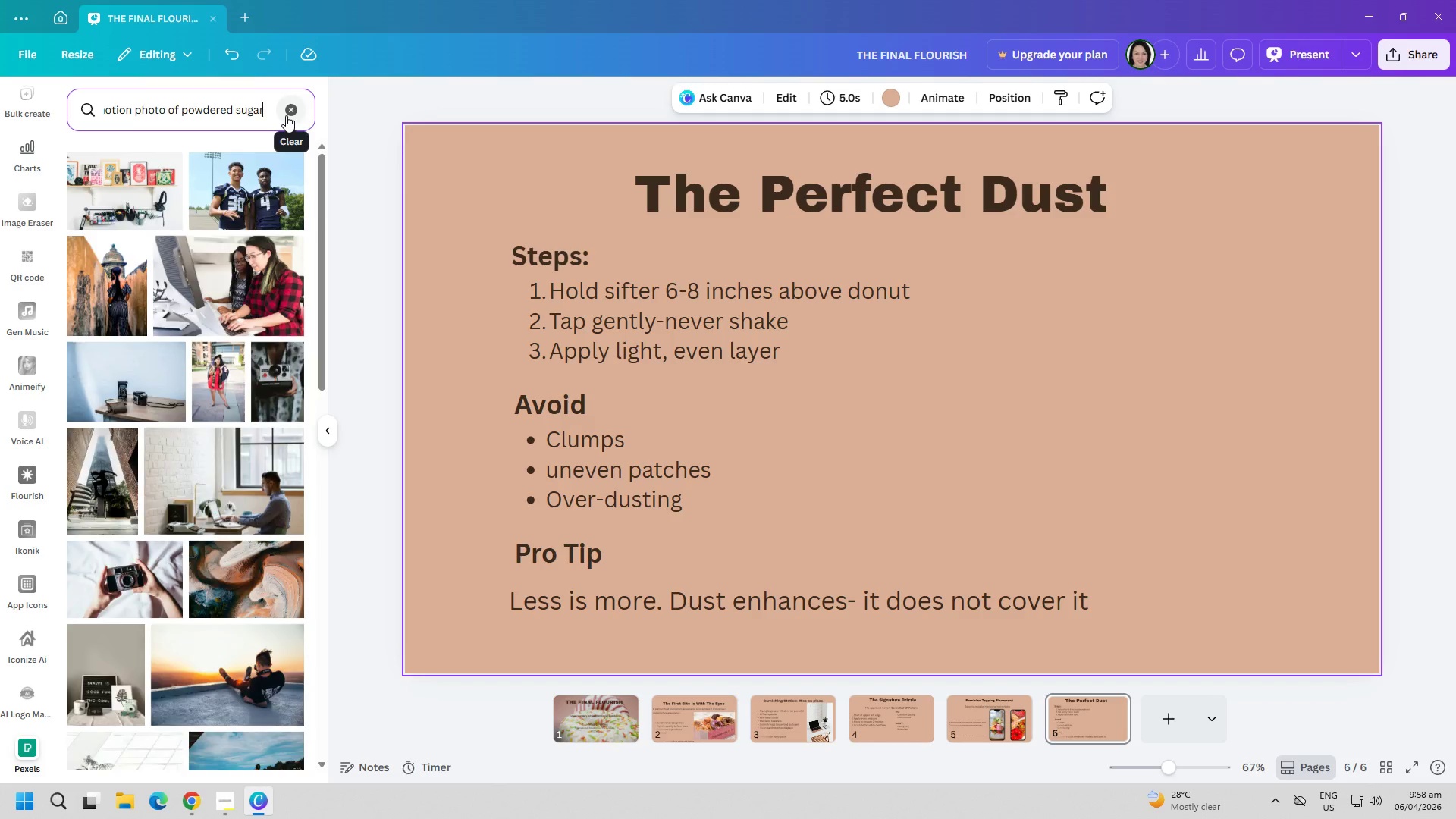 
key(Enter)
 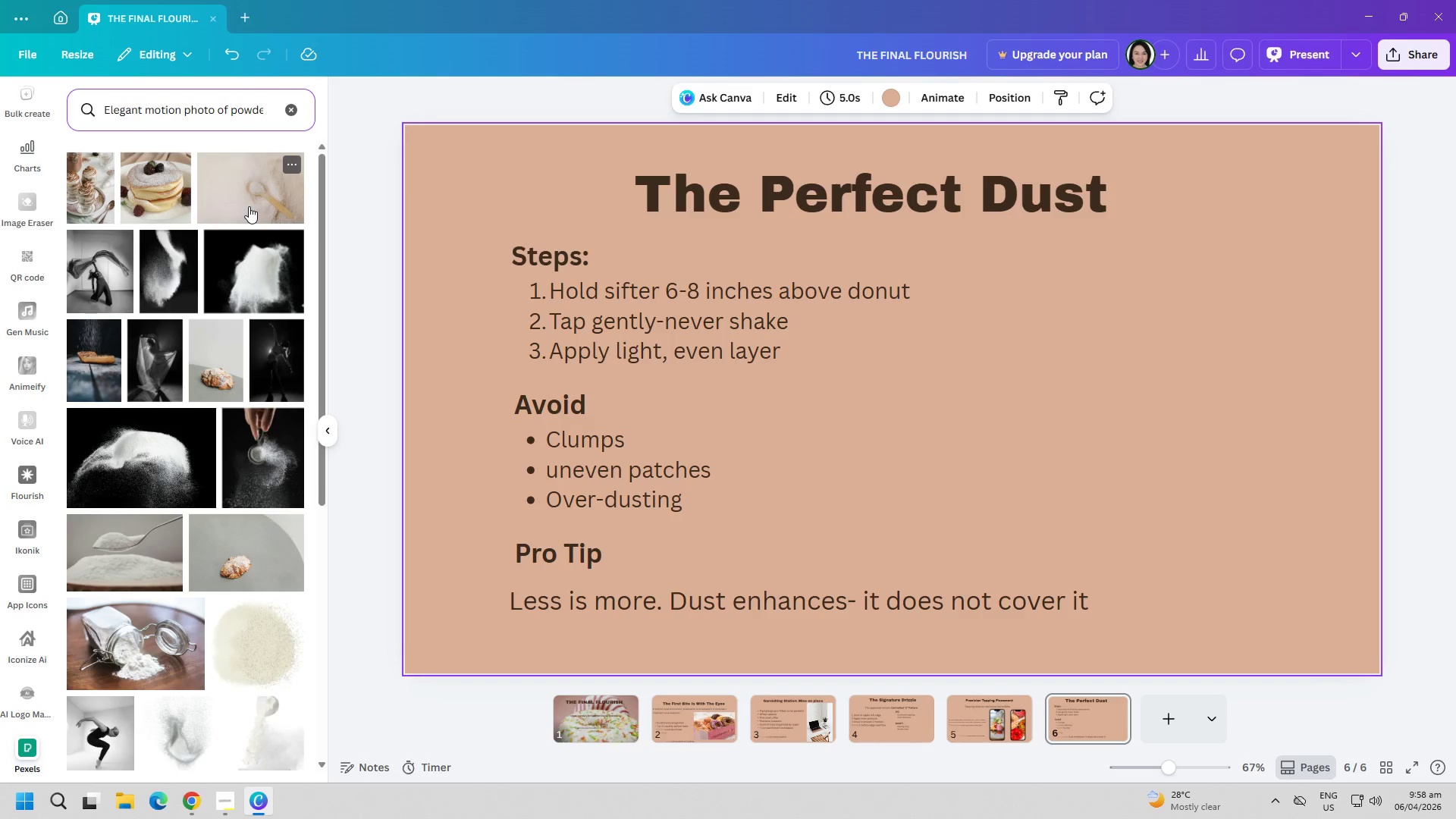 
wait(11.67)
 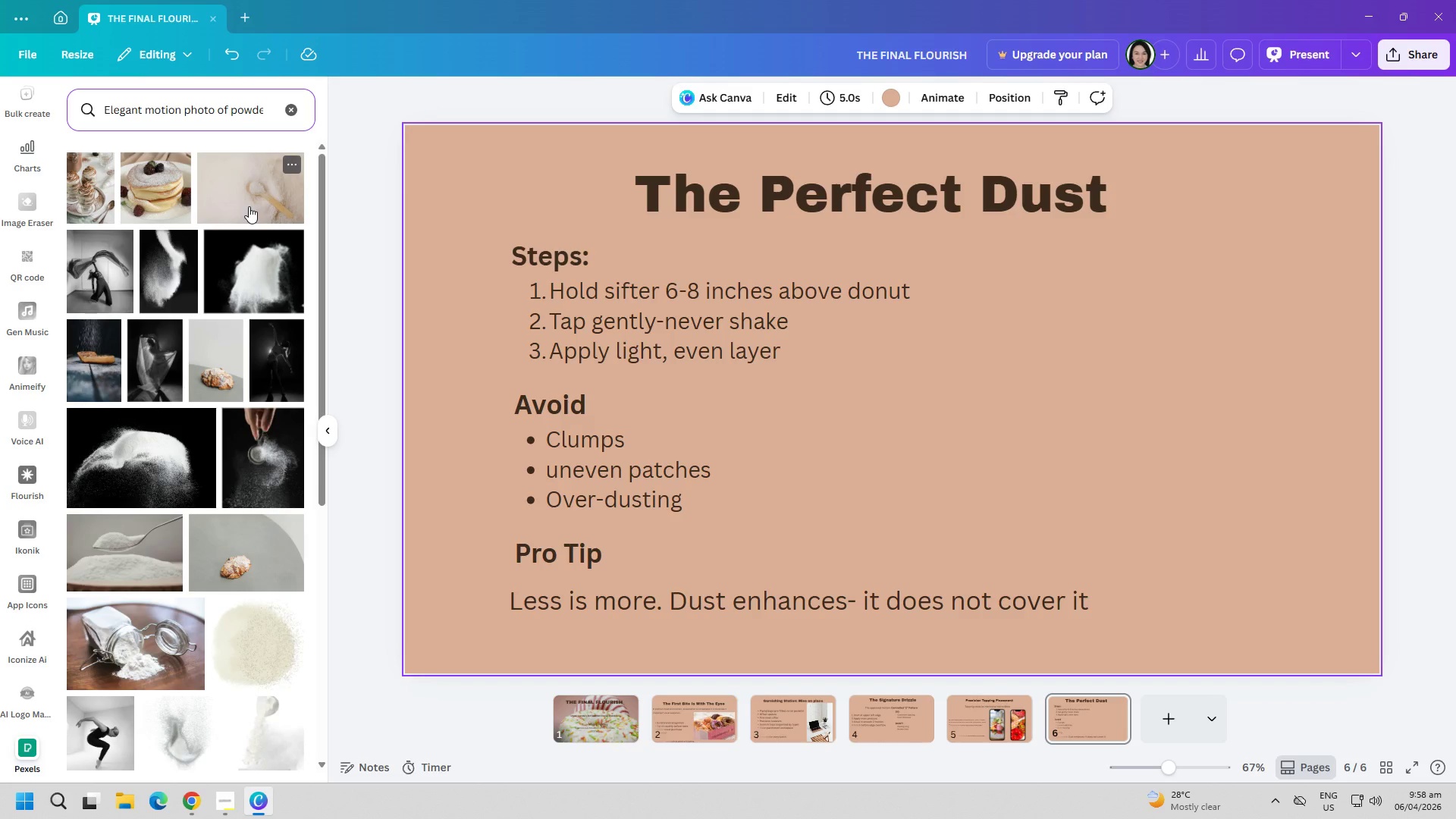 
scroll: coordinate [208, 474], scroll_direction: down, amount: 7.0
 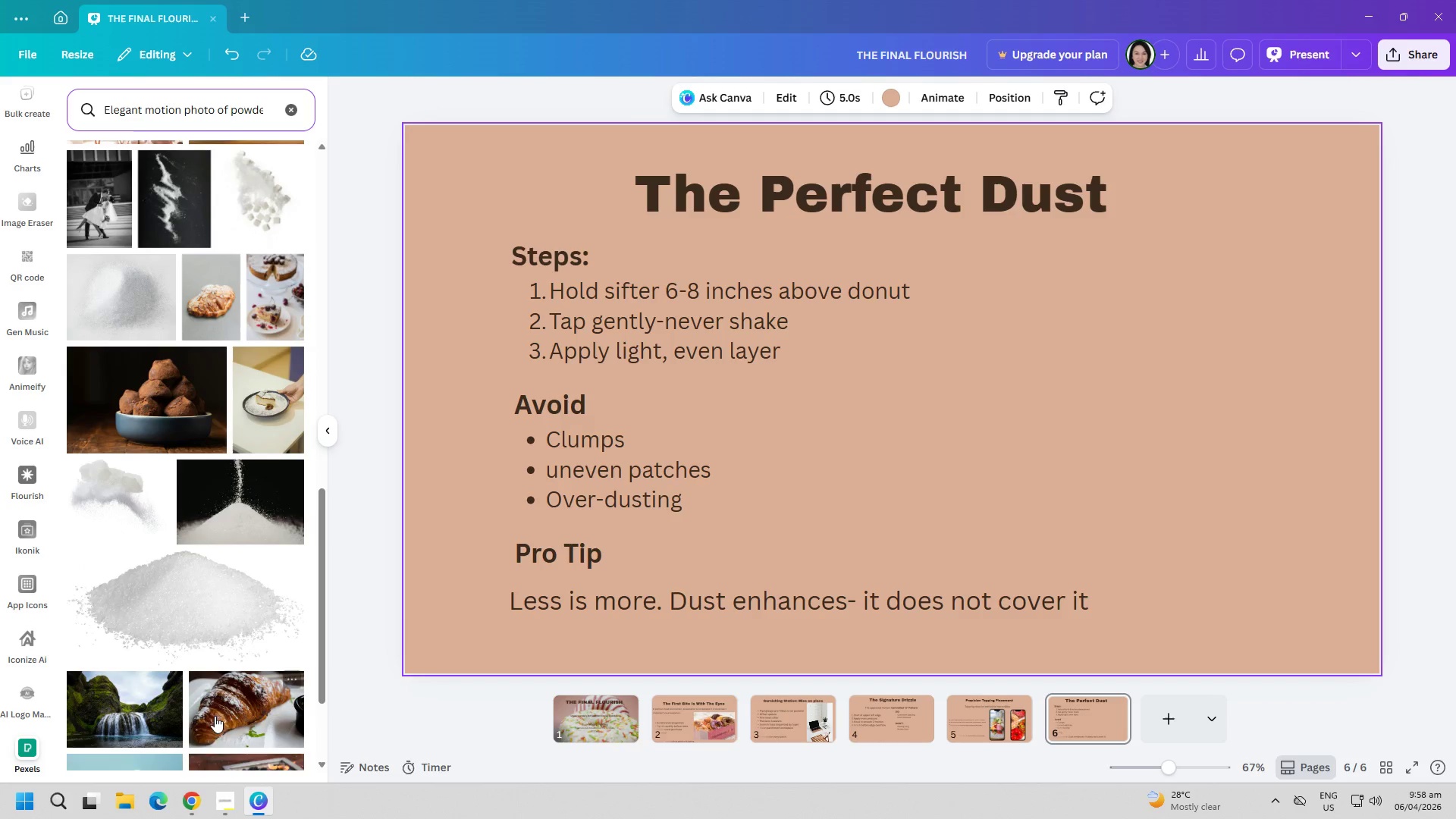 
left_click([168, 109])
 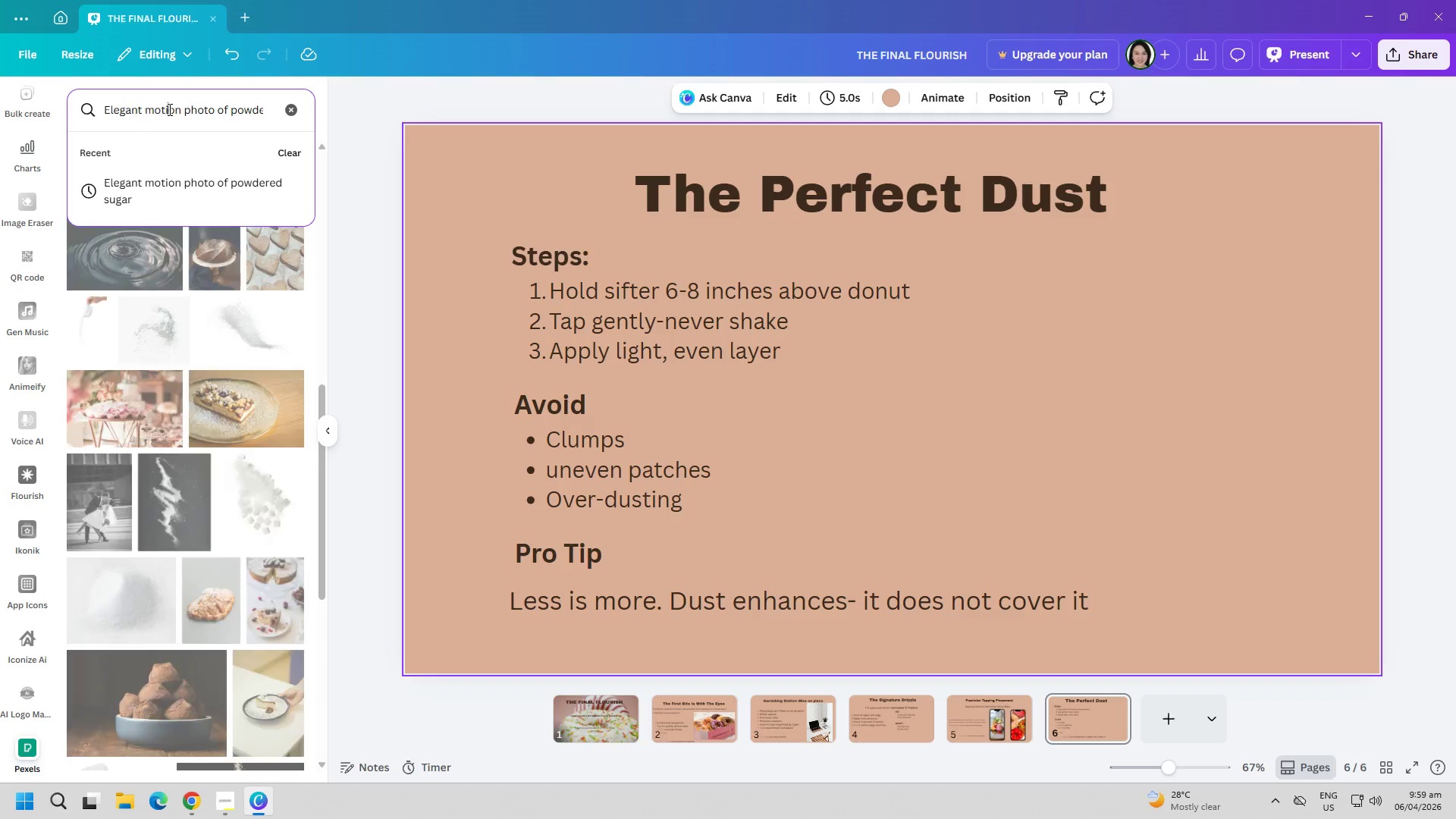 
scroll: coordinate [138, 479], scroll_direction: up, amount: 4.0
 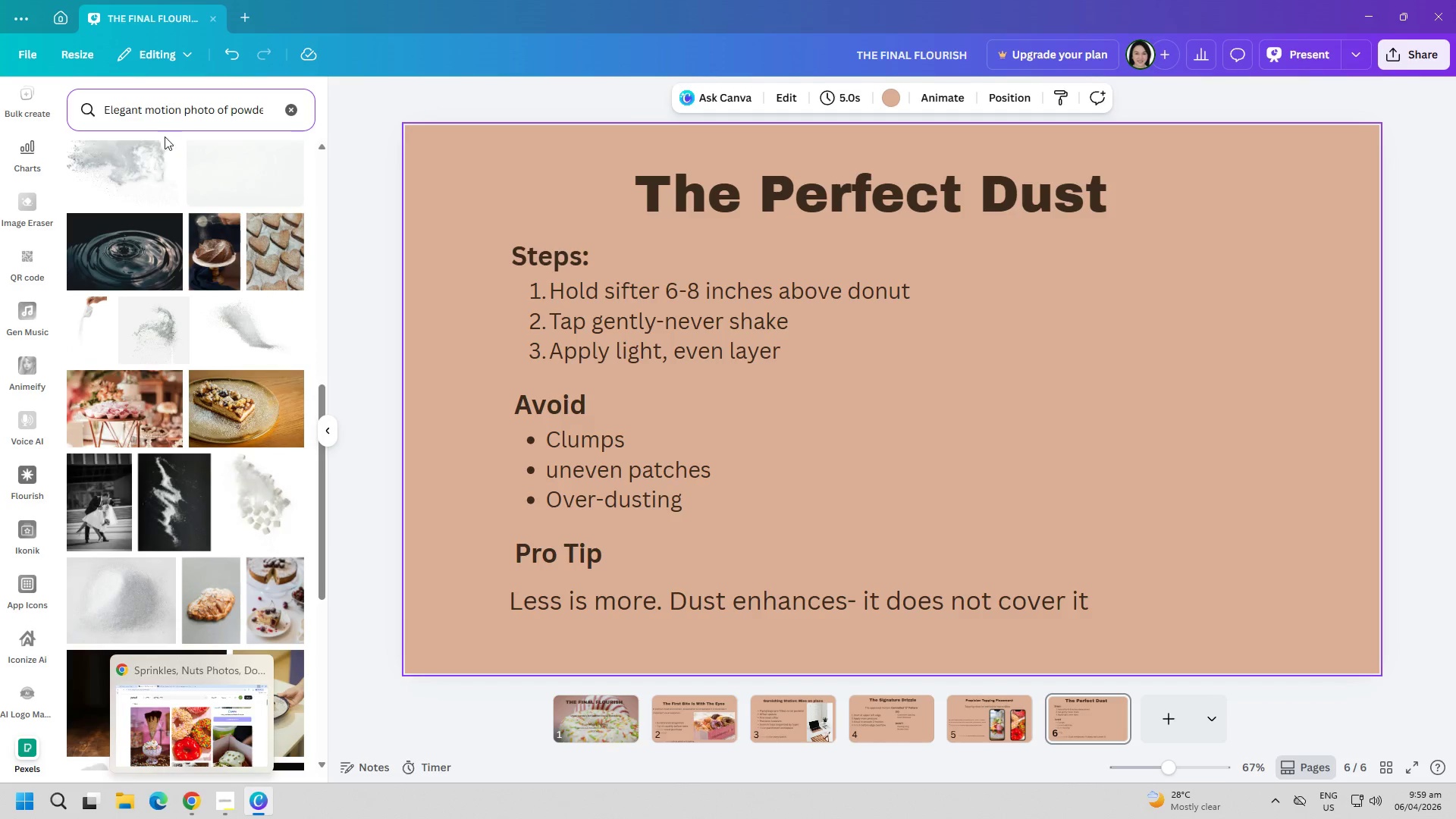 
double_click([168, 109])
 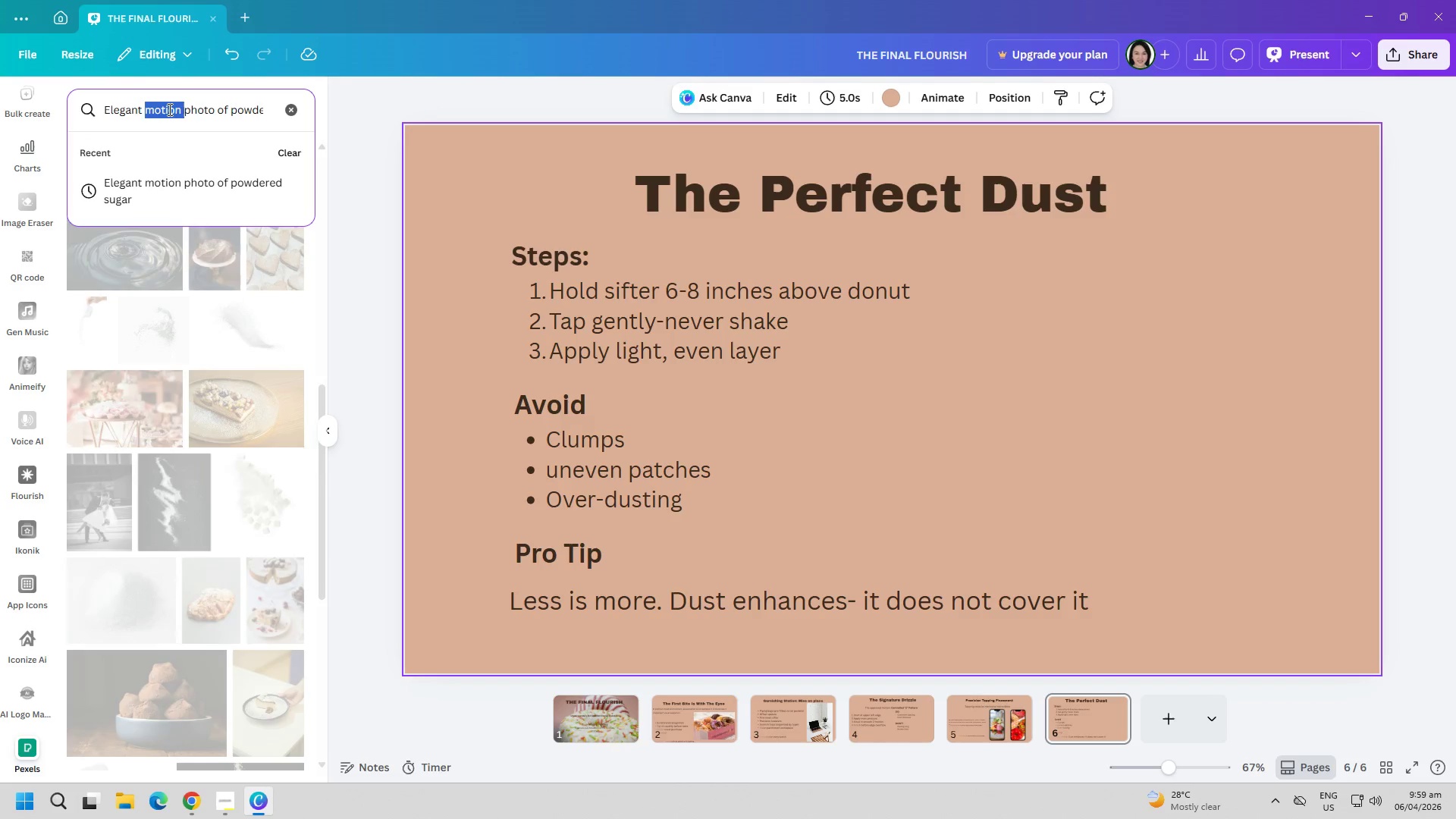 
triple_click([168, 109])
 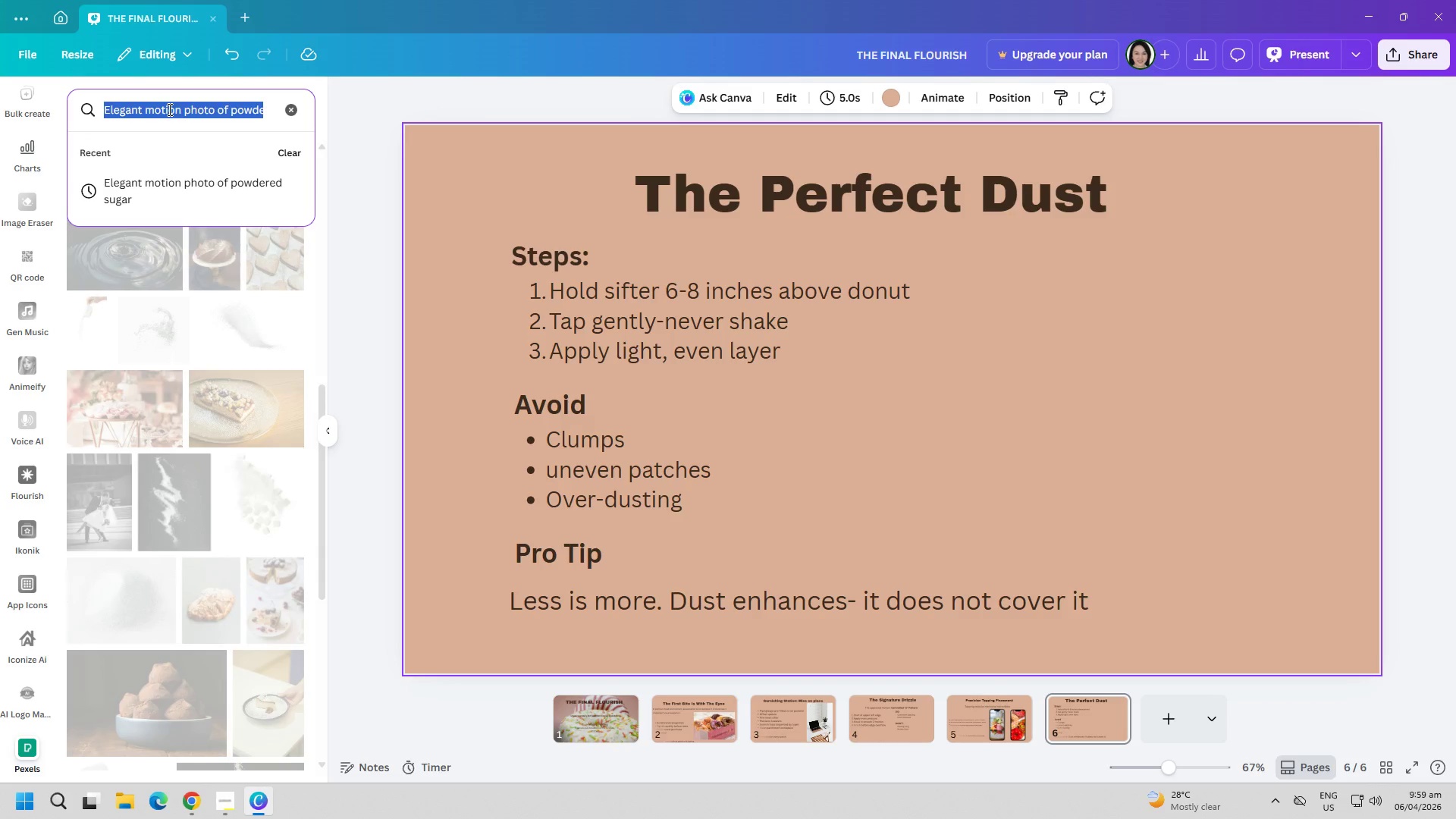 
key(Control+C)
 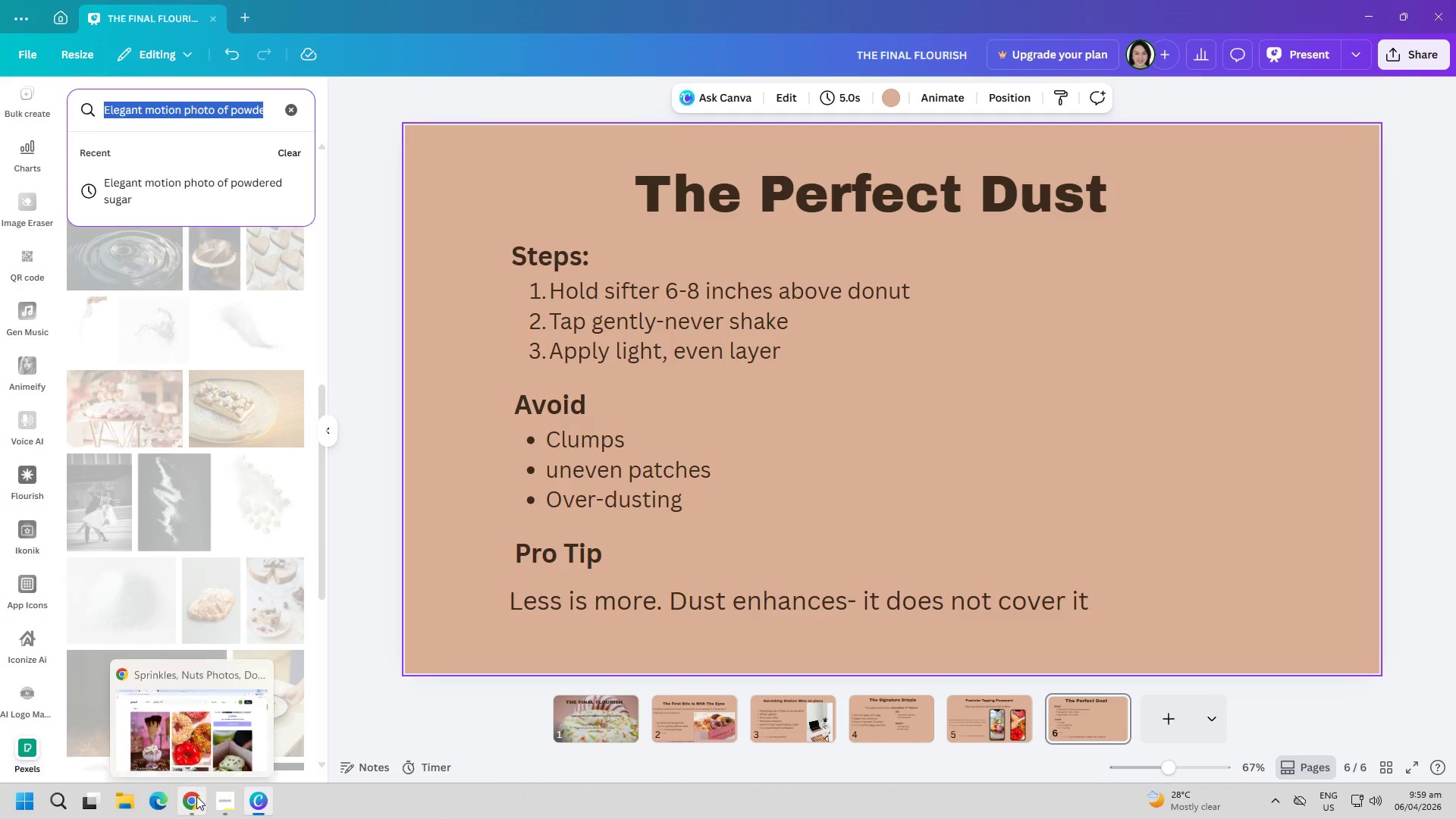 
left_click([196, 798])
 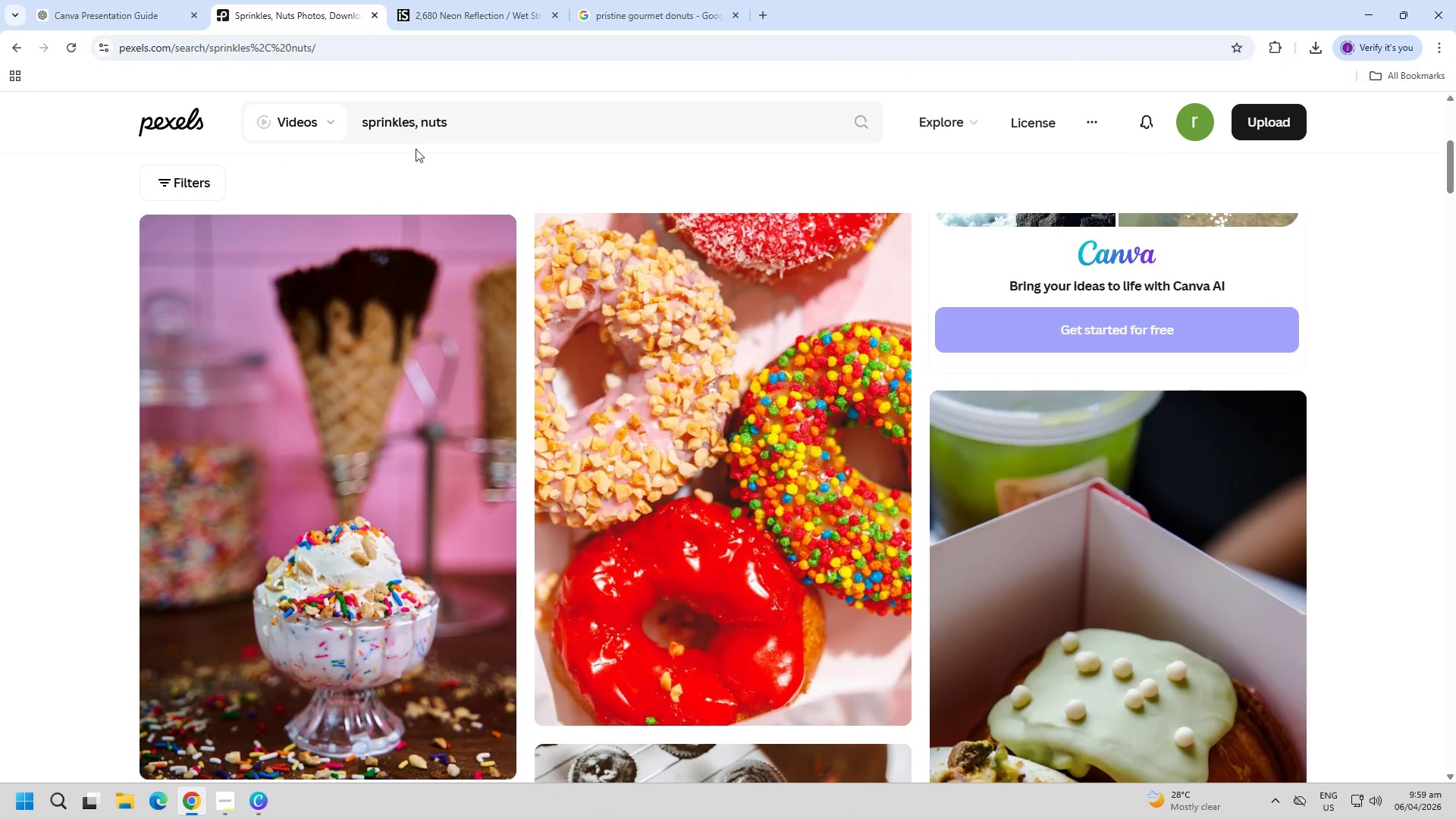 
double_click([622, 126])
 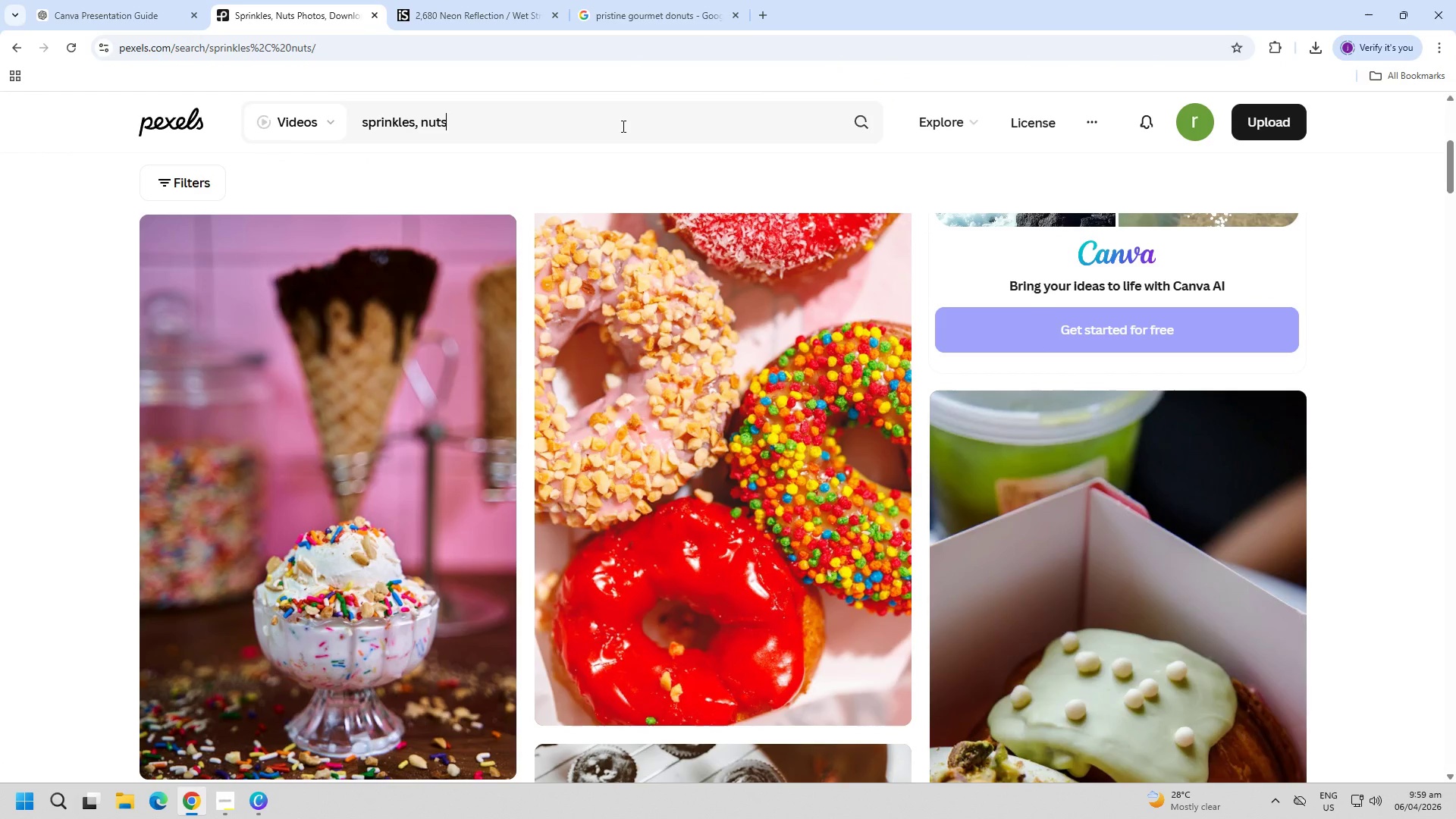 
triple_click([622, 126])
 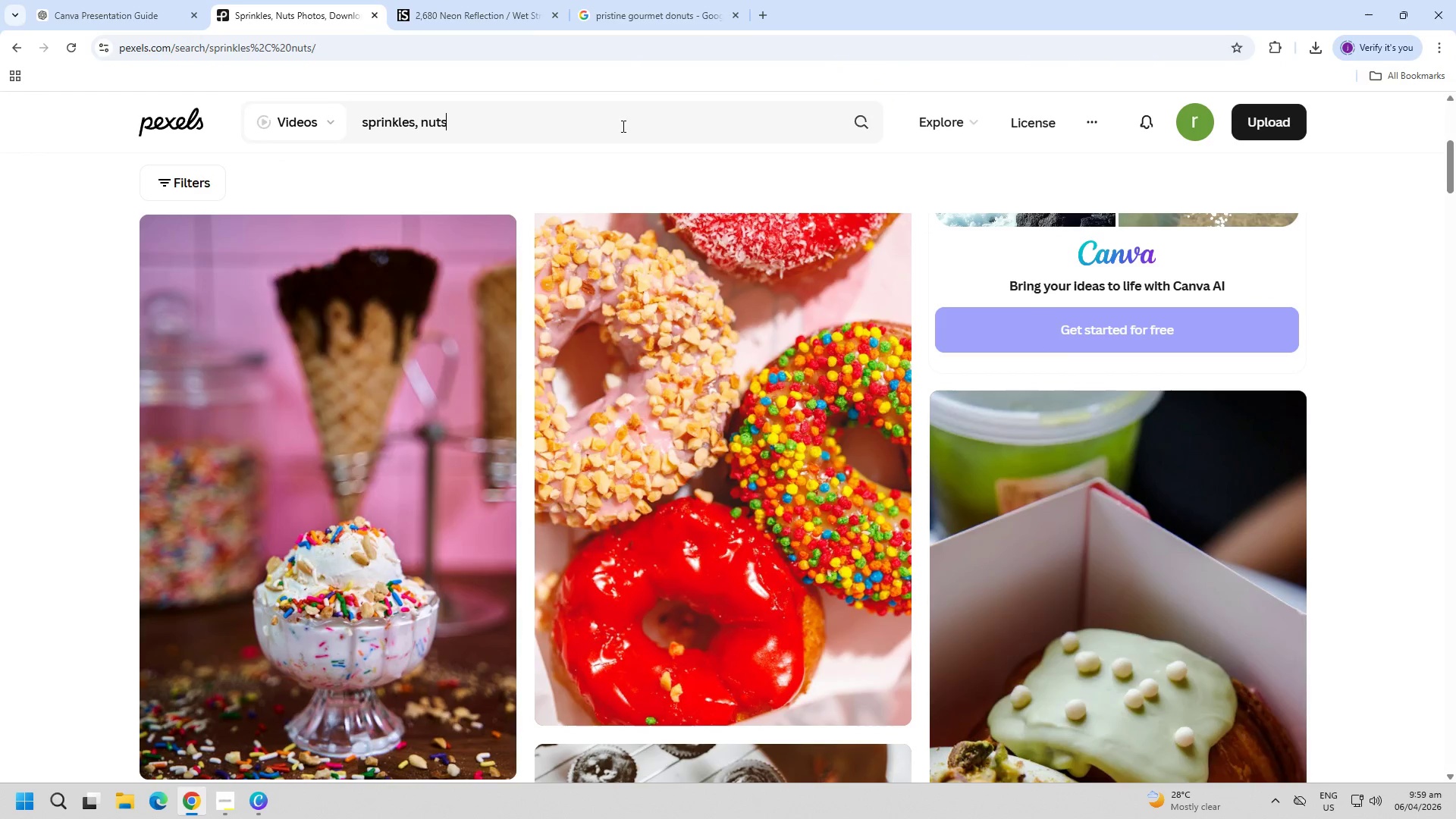 
triple_click([622, 126])
 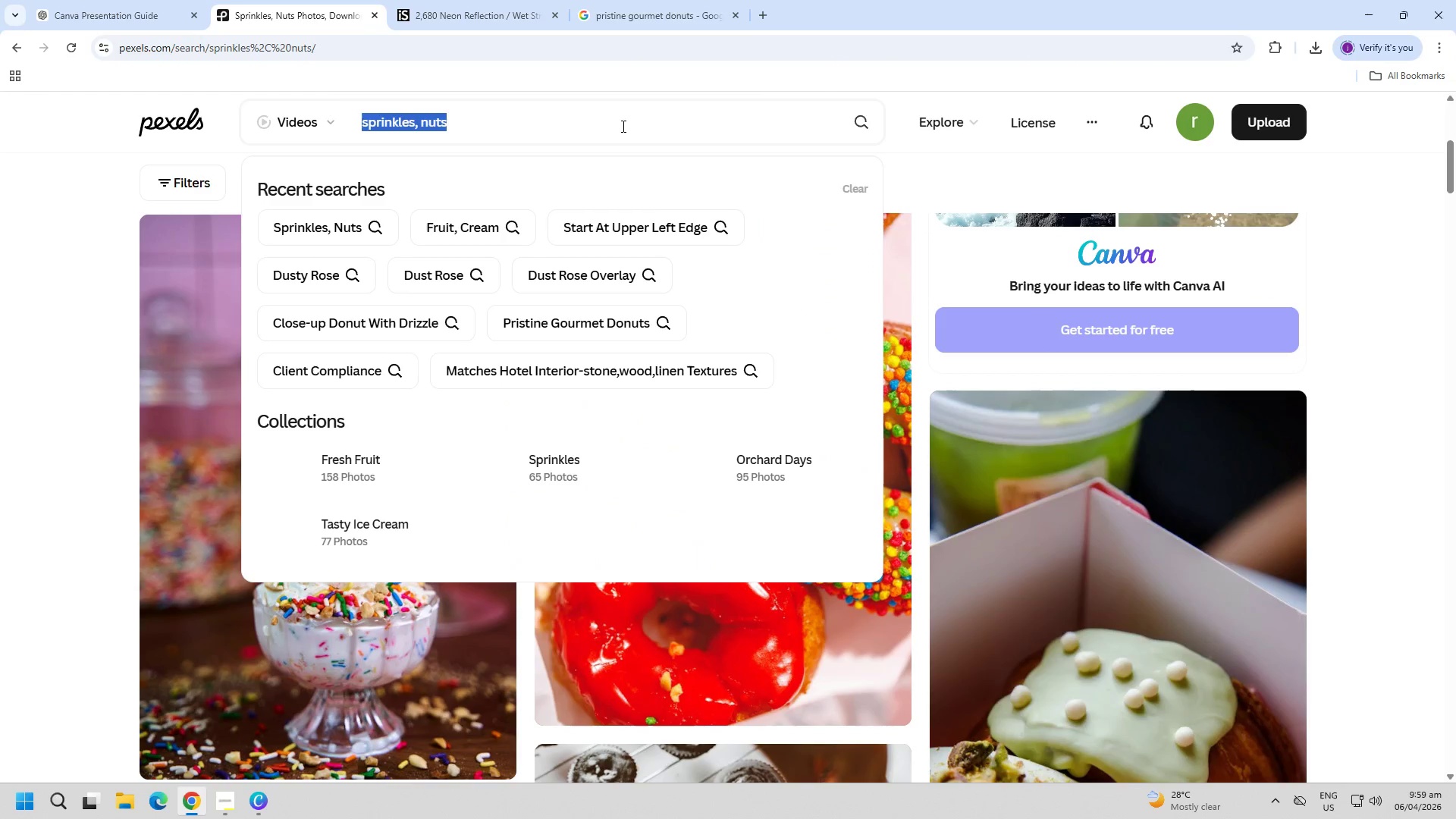 
key(Control+ControlLeft)
 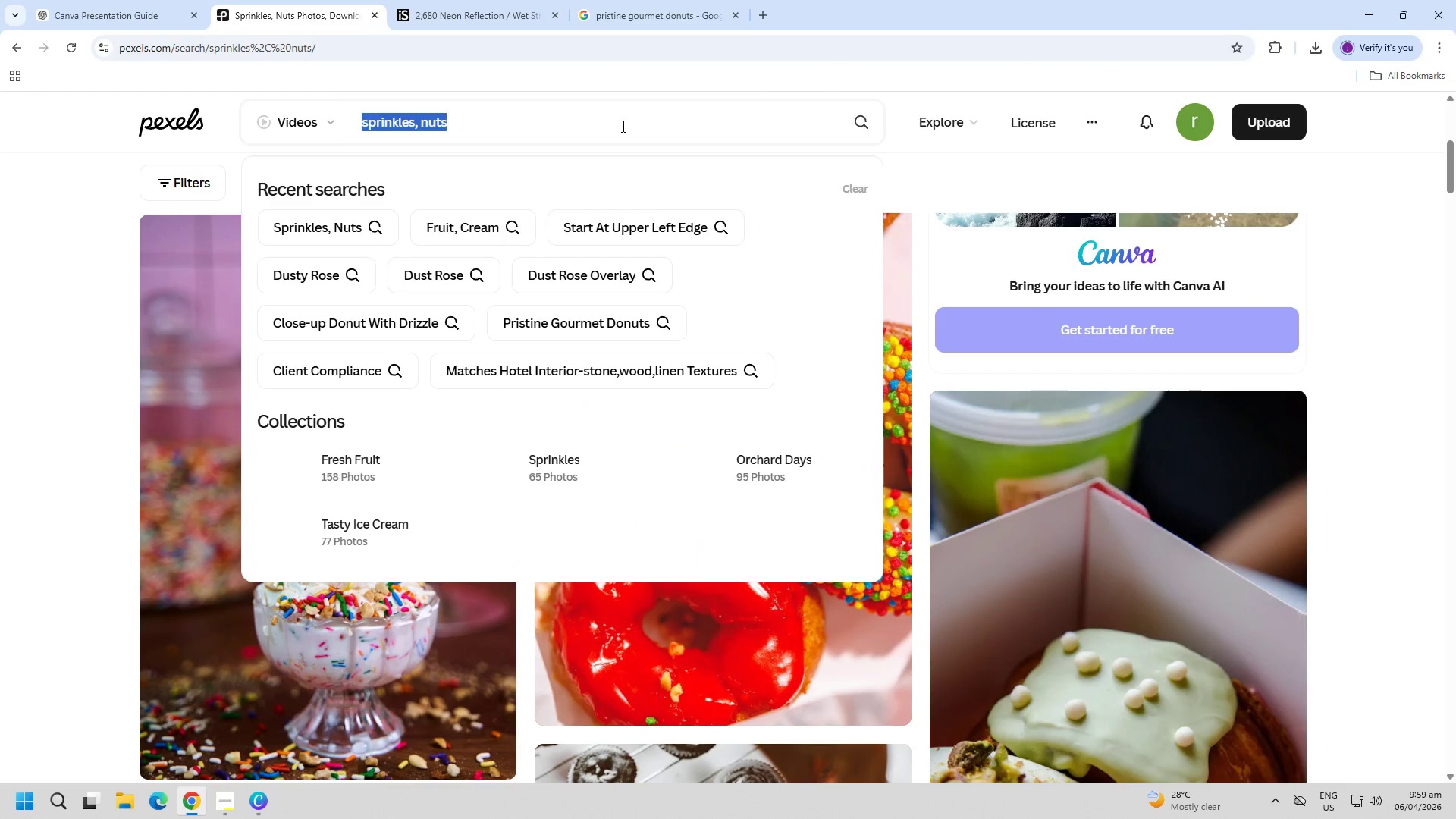 
key(Control+A)
 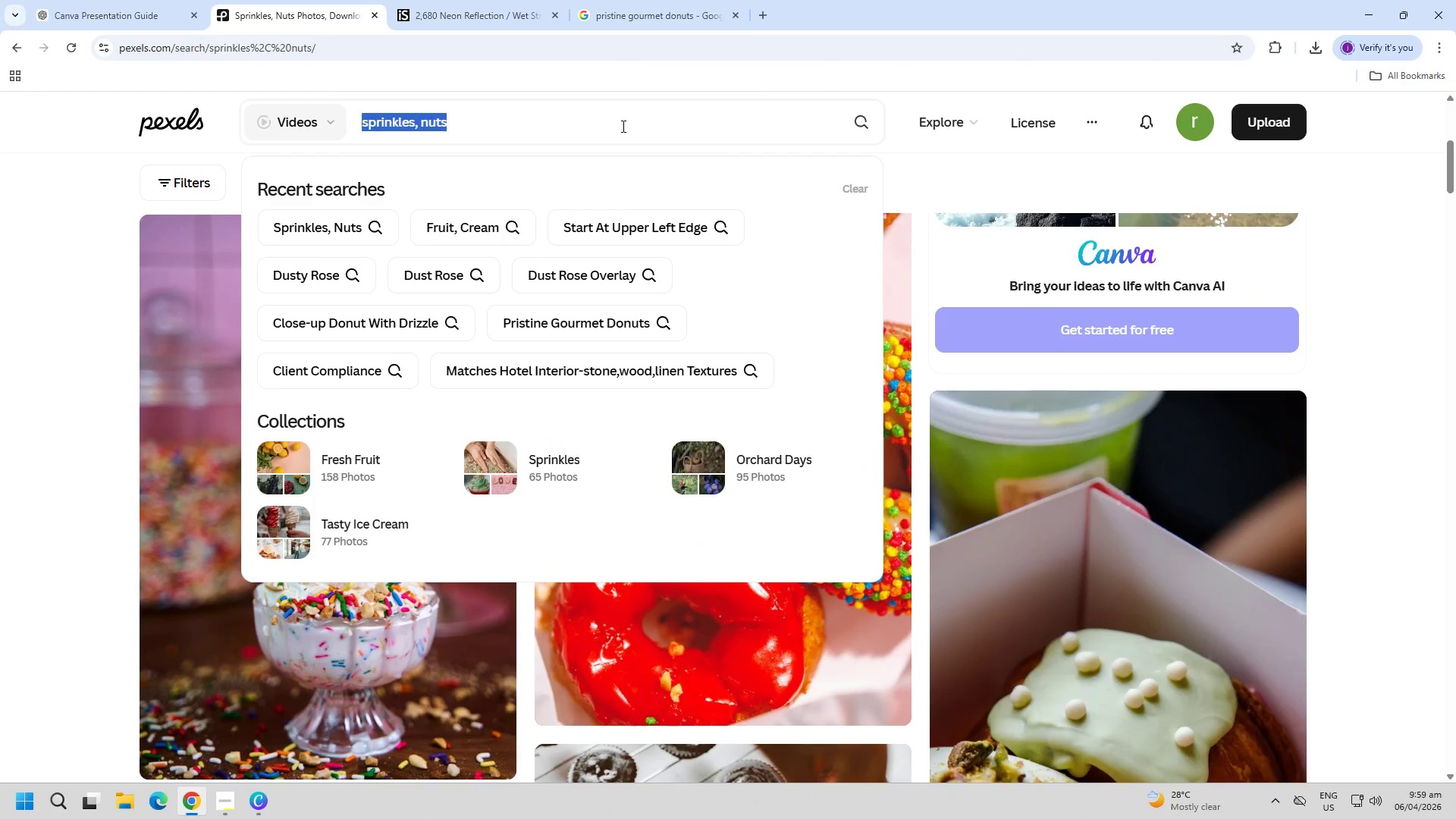 
key(Control+ControlLeft)
 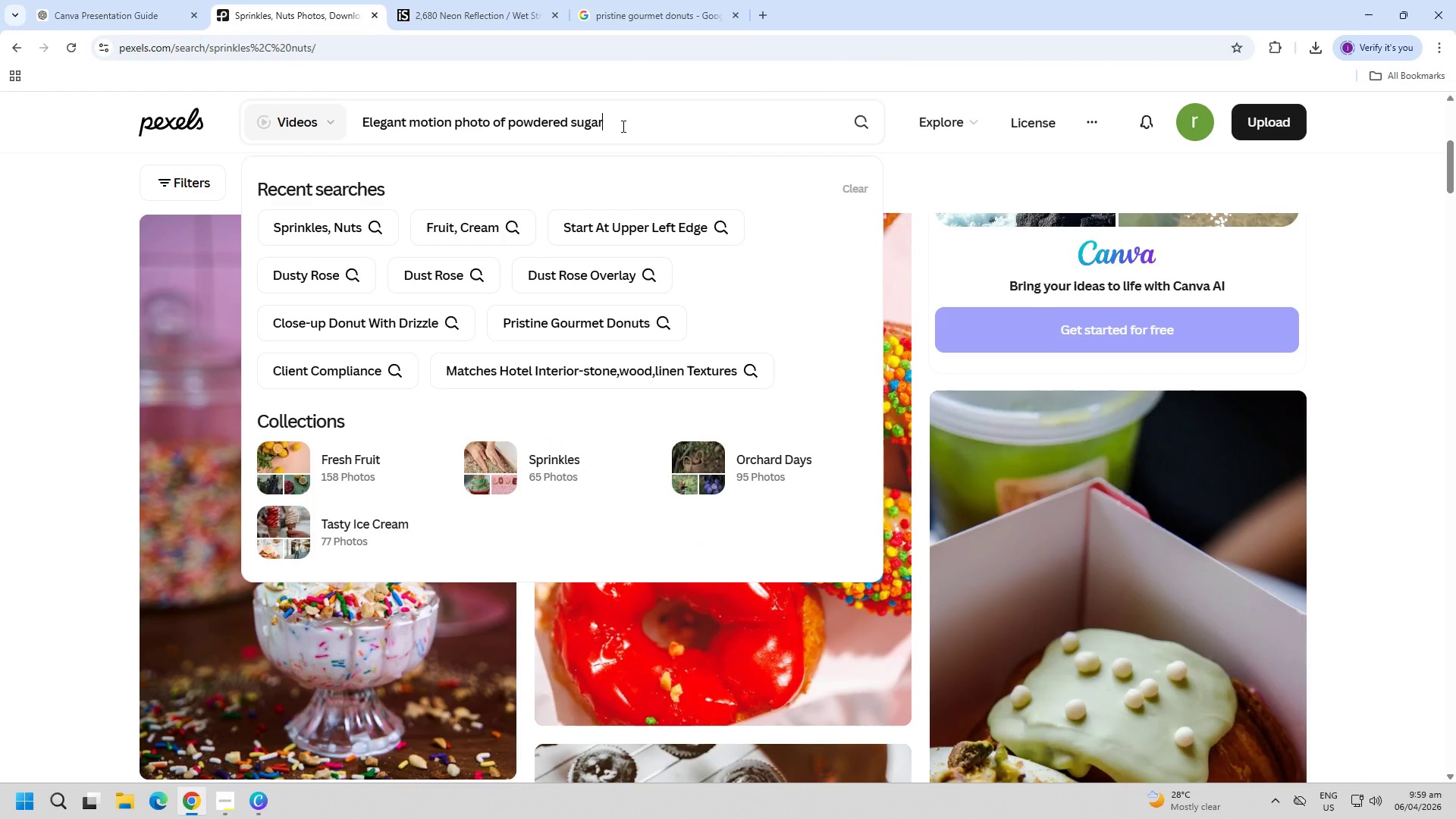 
key(Control+V)
 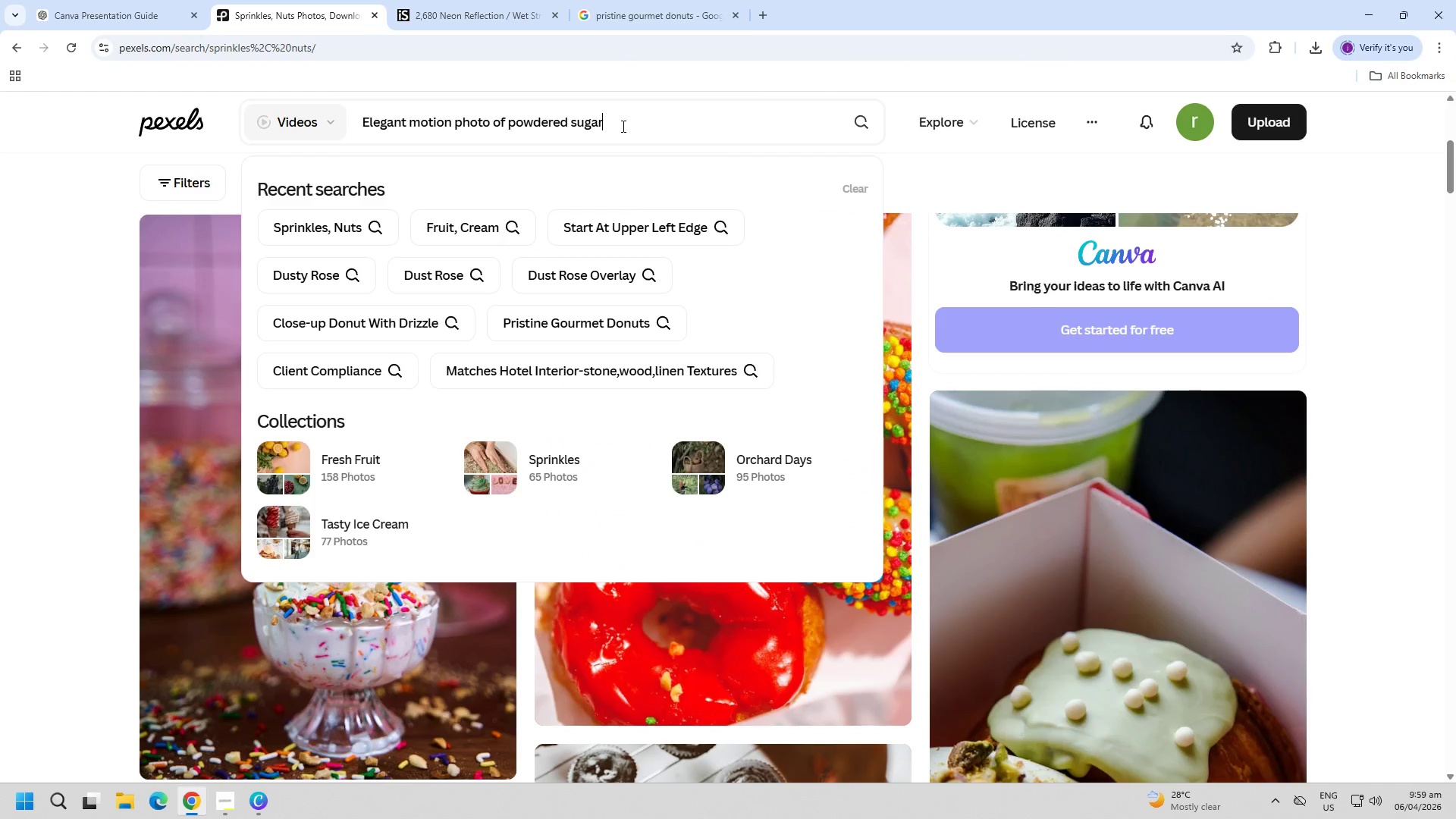 
key(Shift+ShiftRight)
 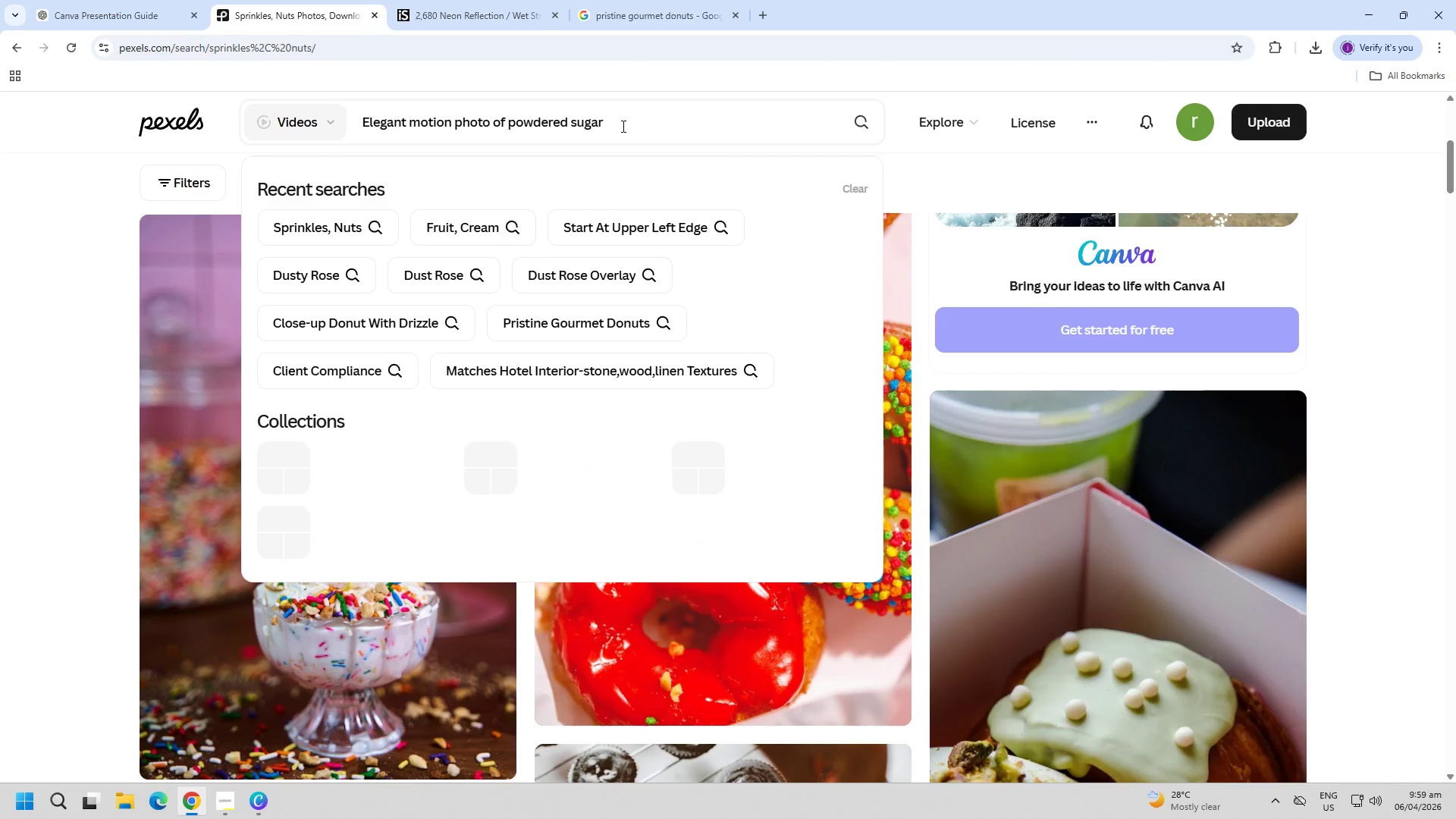 
key(Enter)
 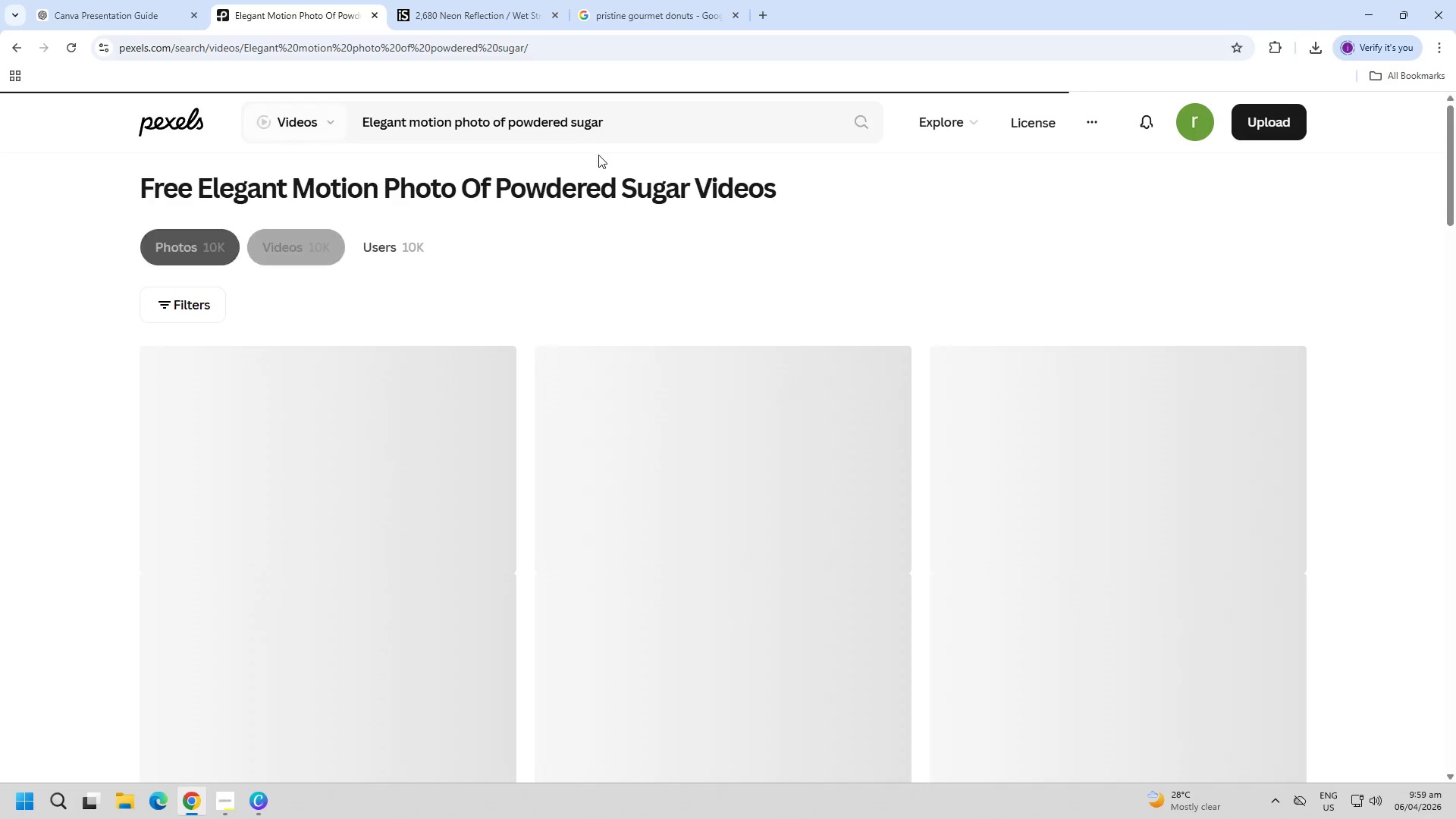 
left_click([194, 242])
 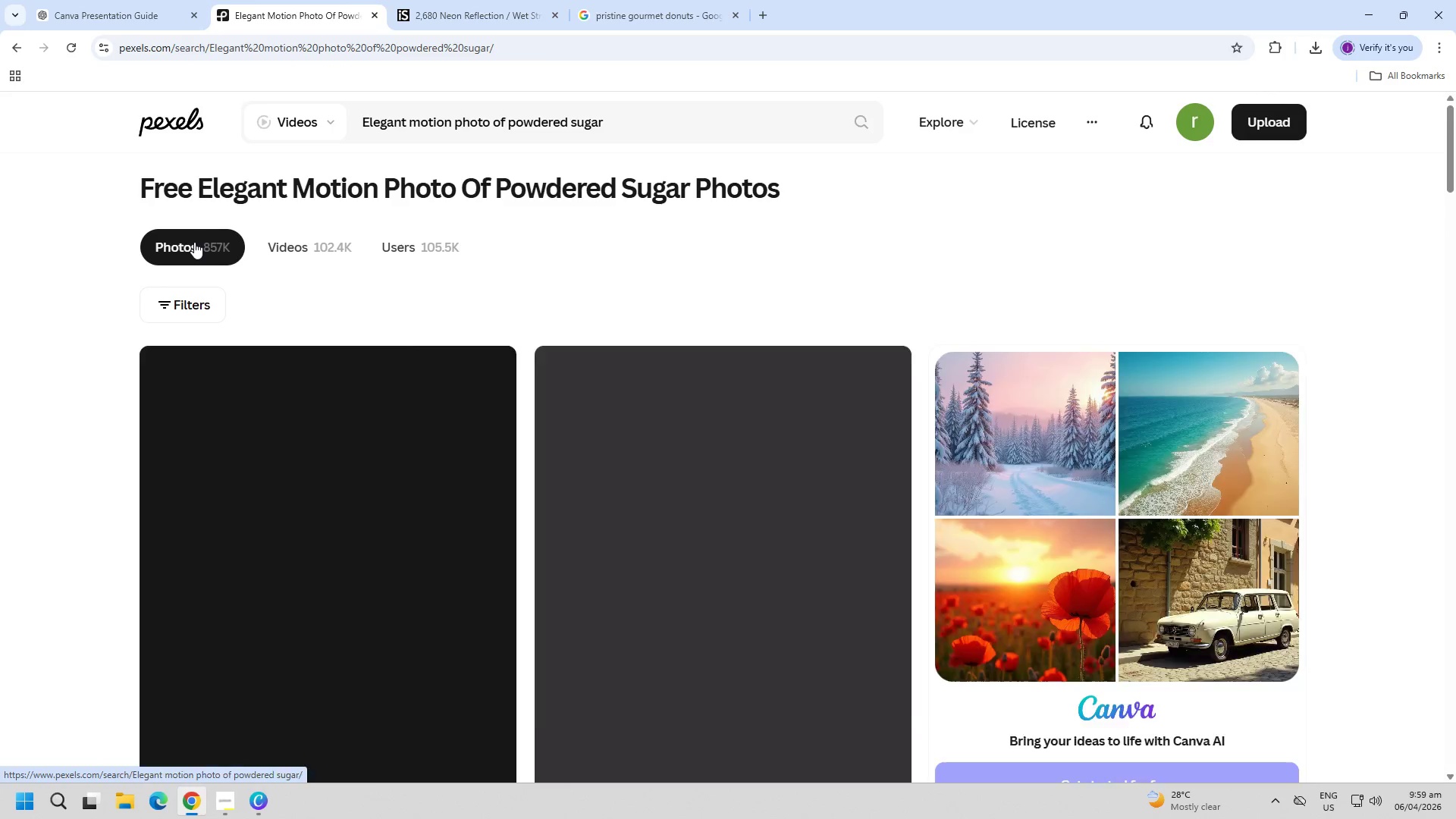 
scroll: coordinate [46, 539], scroll_direction: down, amount: 16.0
 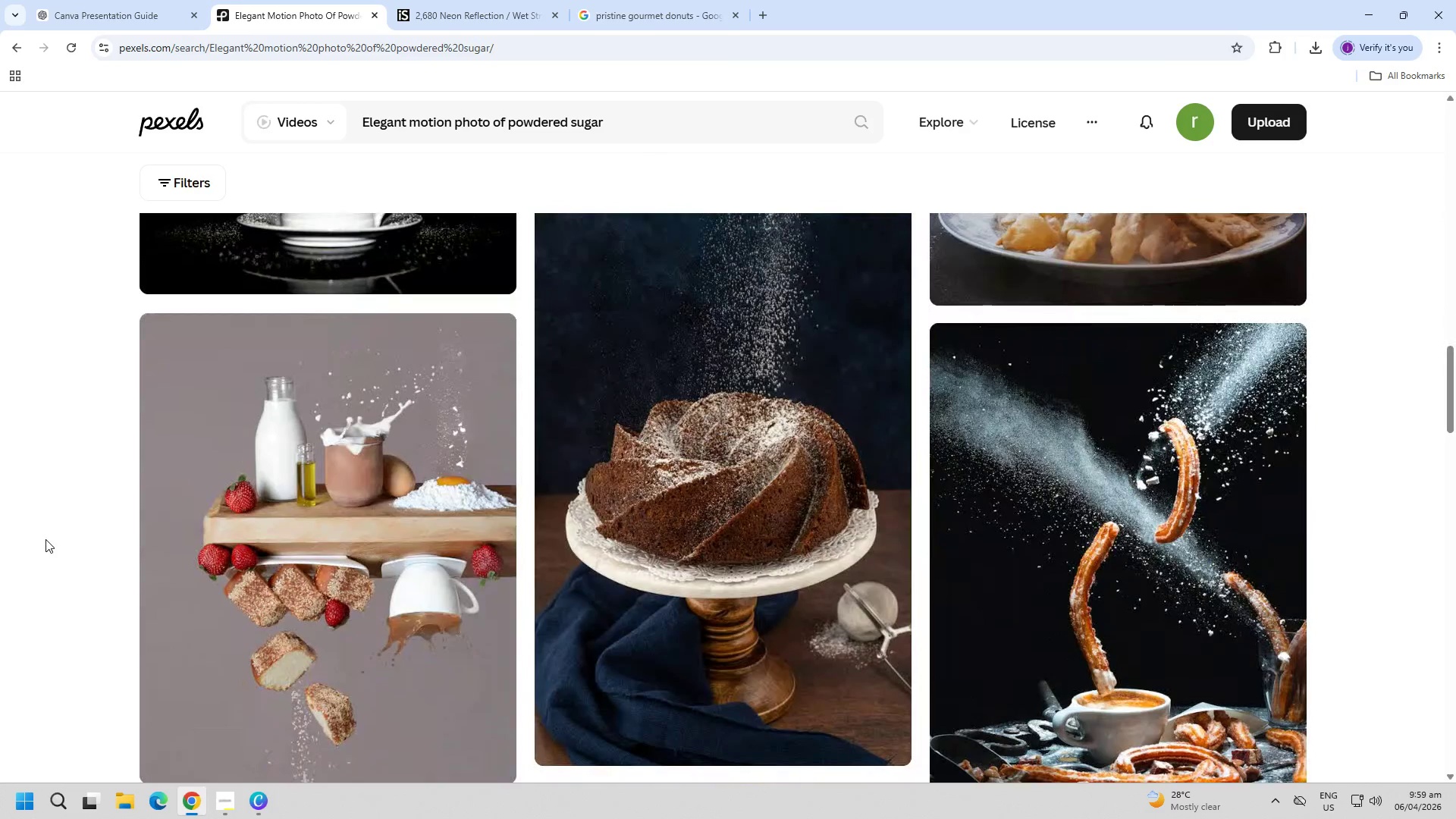 
scroll: coordinate [49, 538], scroll_direction: up, amount: 7.0
 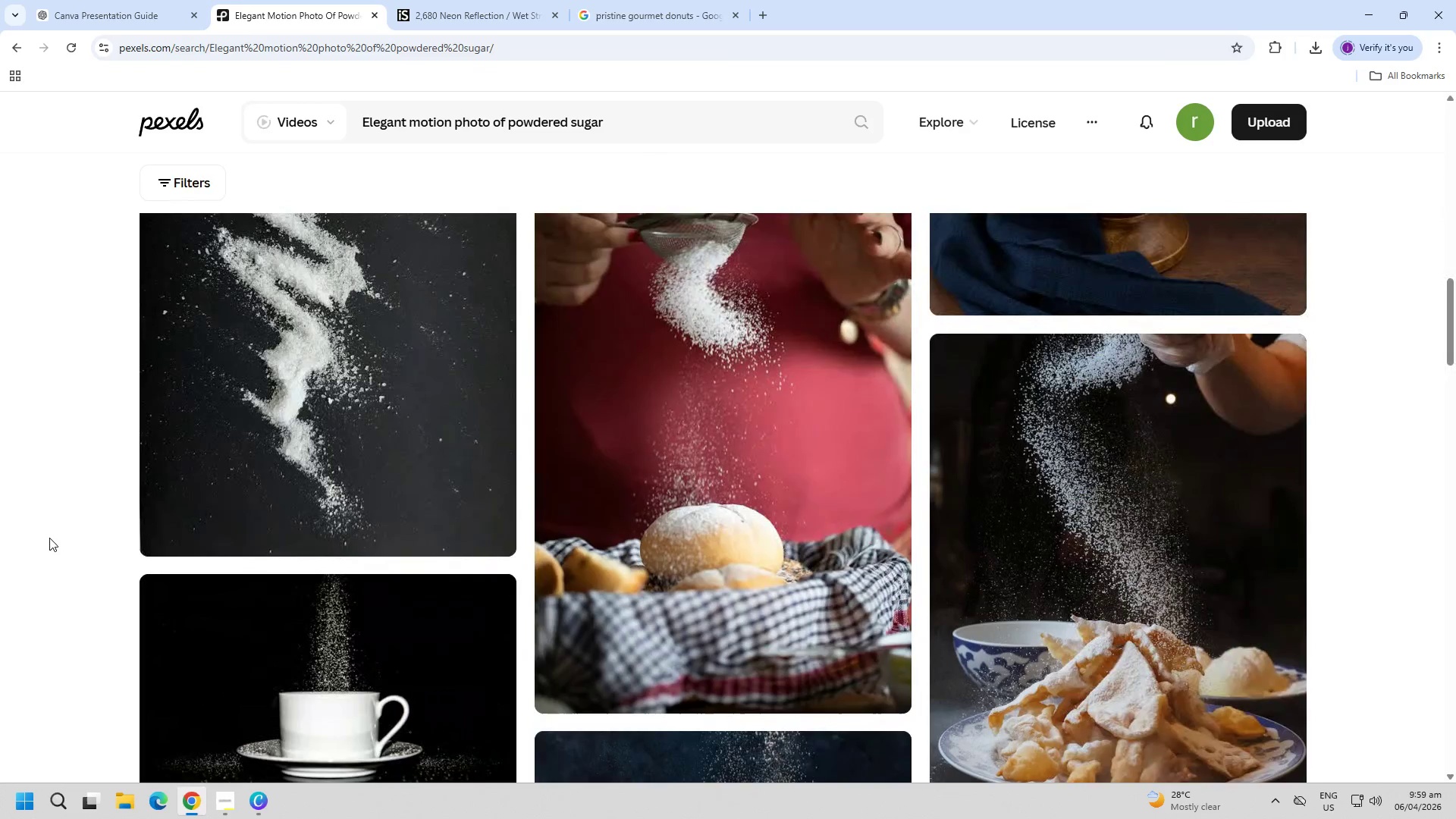 
scroll: coordinate [90, 539], scroll_direction: down, amount: 32.0
 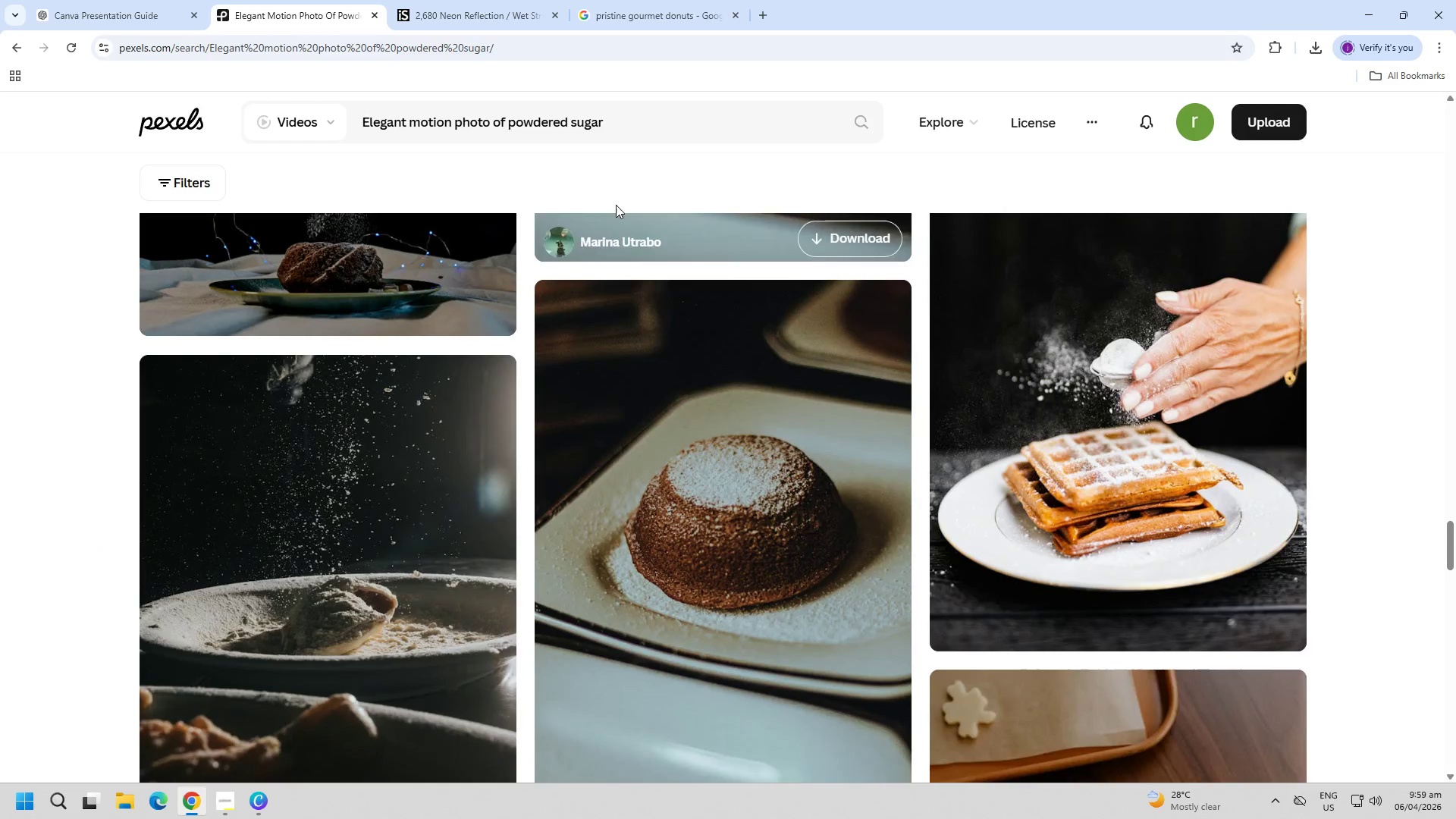 
left_click([667, 130])
 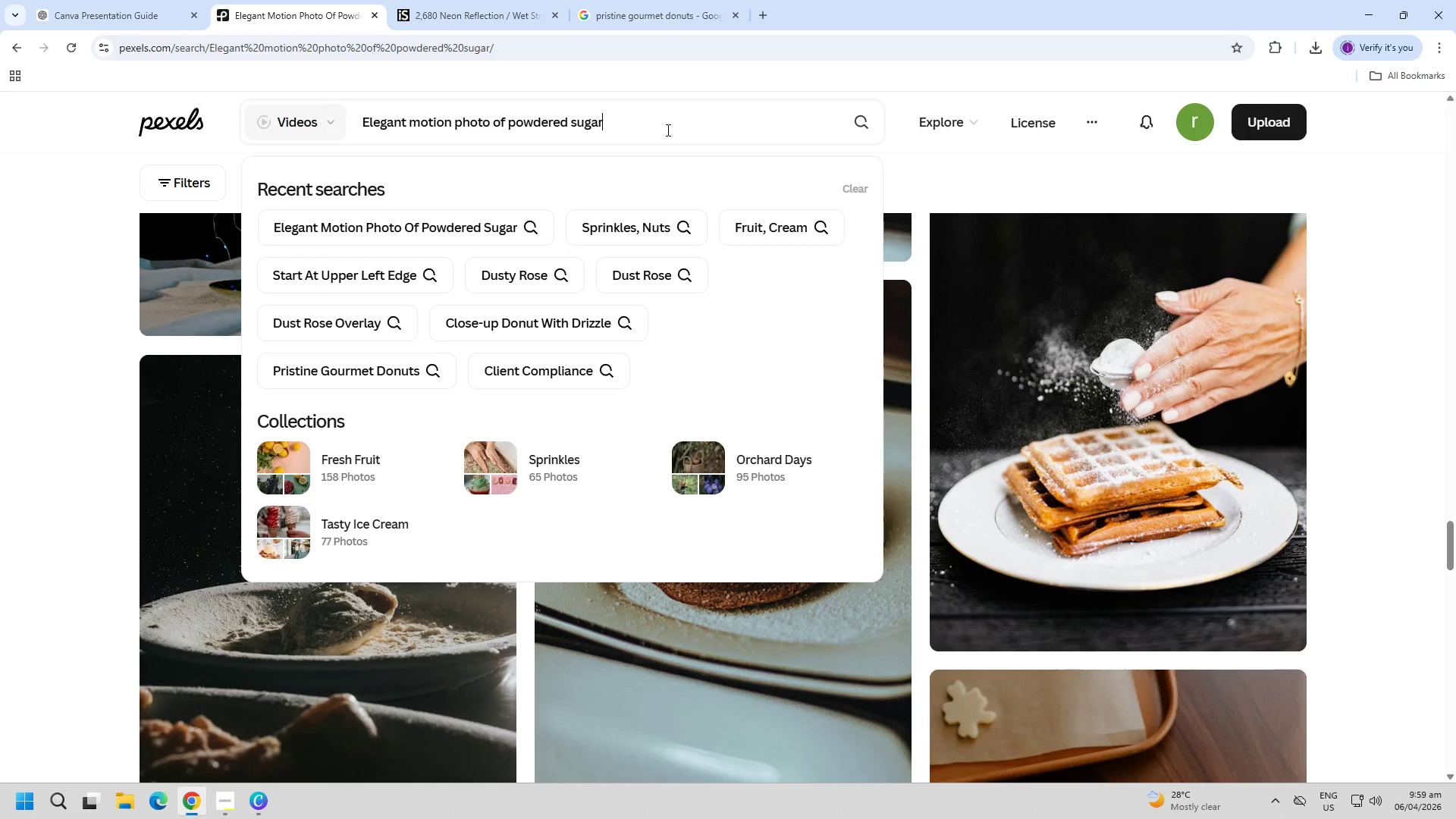 
type( d)
key(Backspace)
type(to dnuy)
key(Backspace)
key(Backspace)
key(Backspace)
type(onut)
 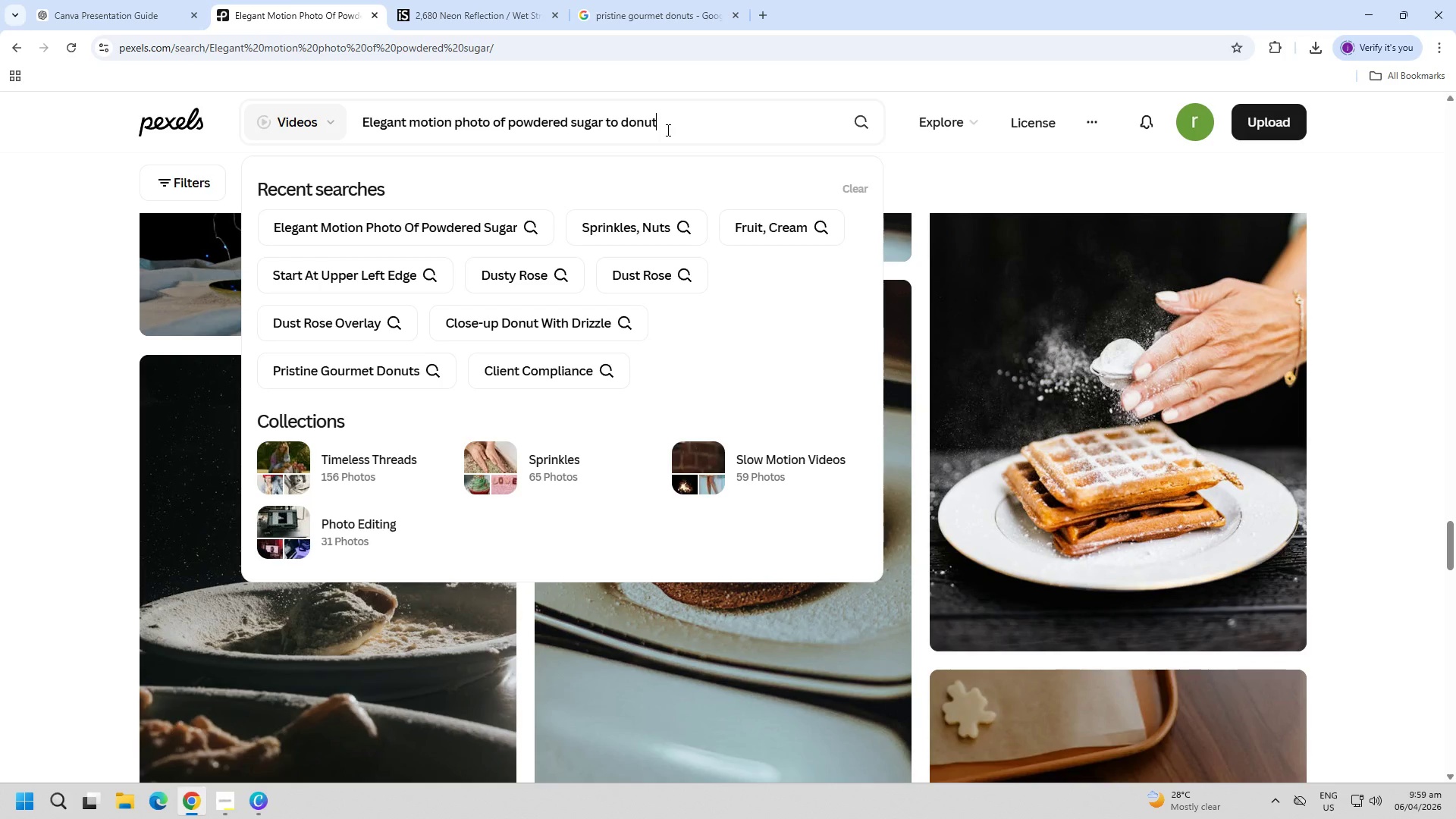 
key(Enter)
 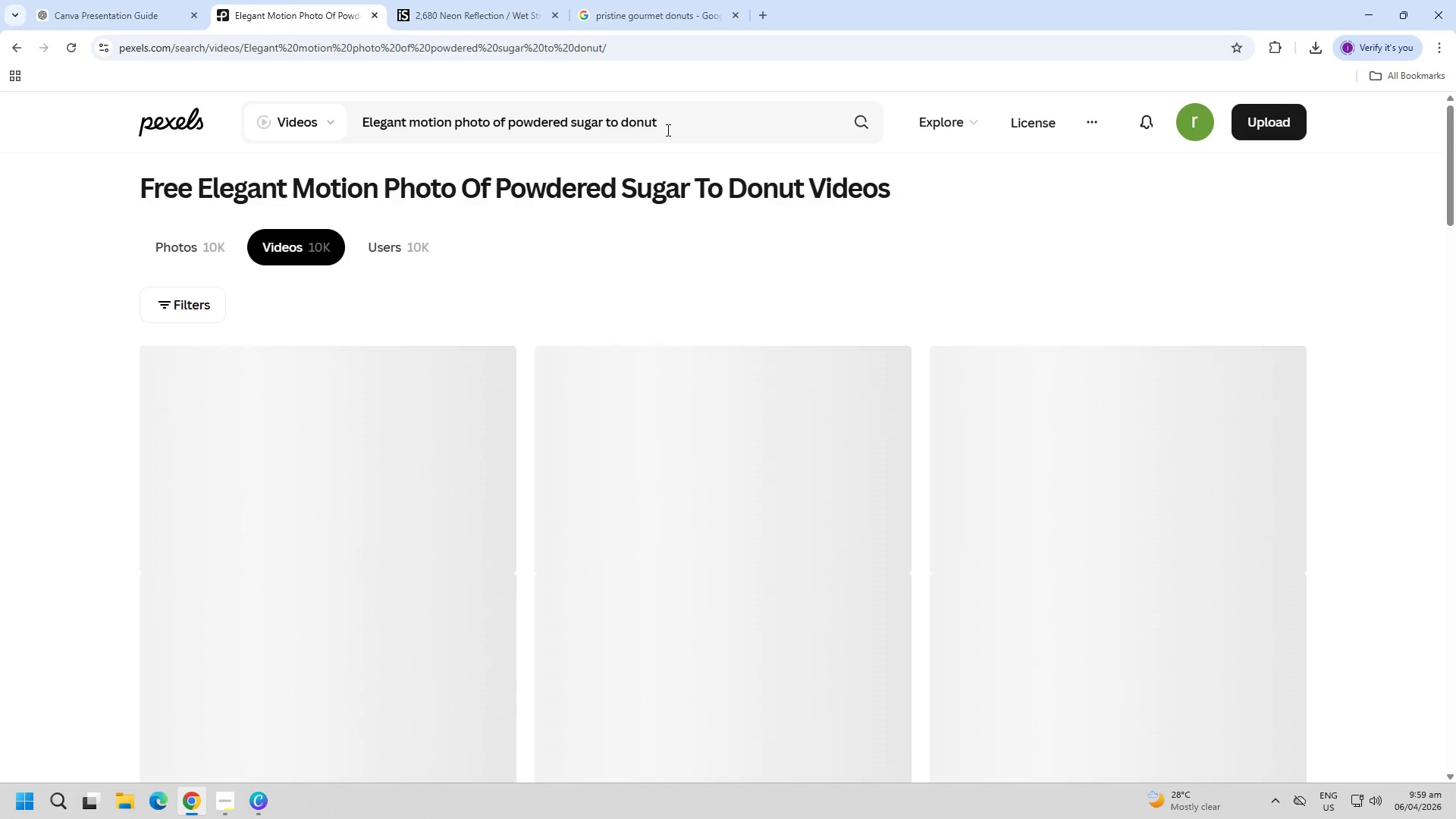 
scroll: coordinate [100, 440], scroll_direction: down, amount: 27.0
 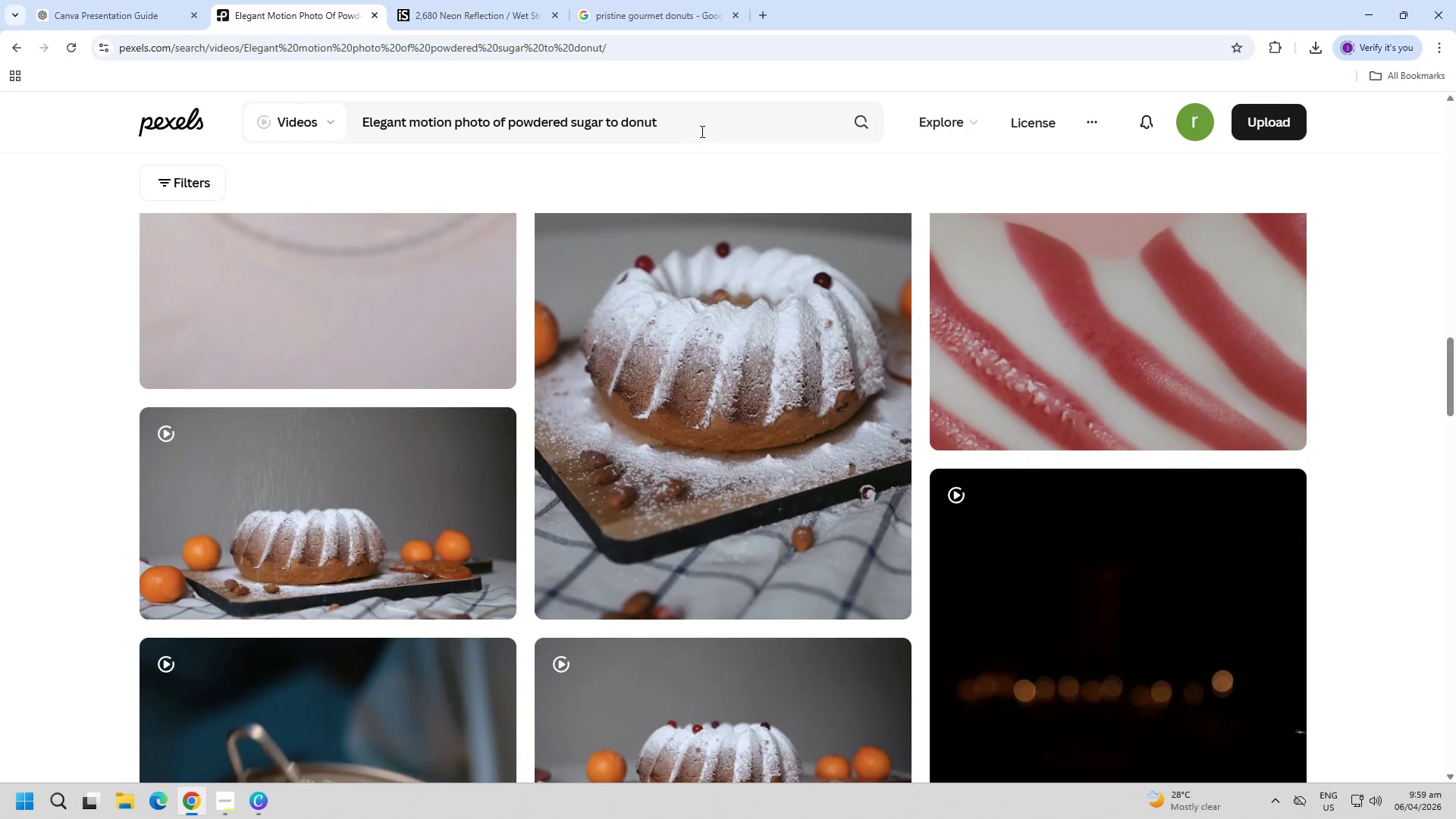 
left_click([701, 131])
 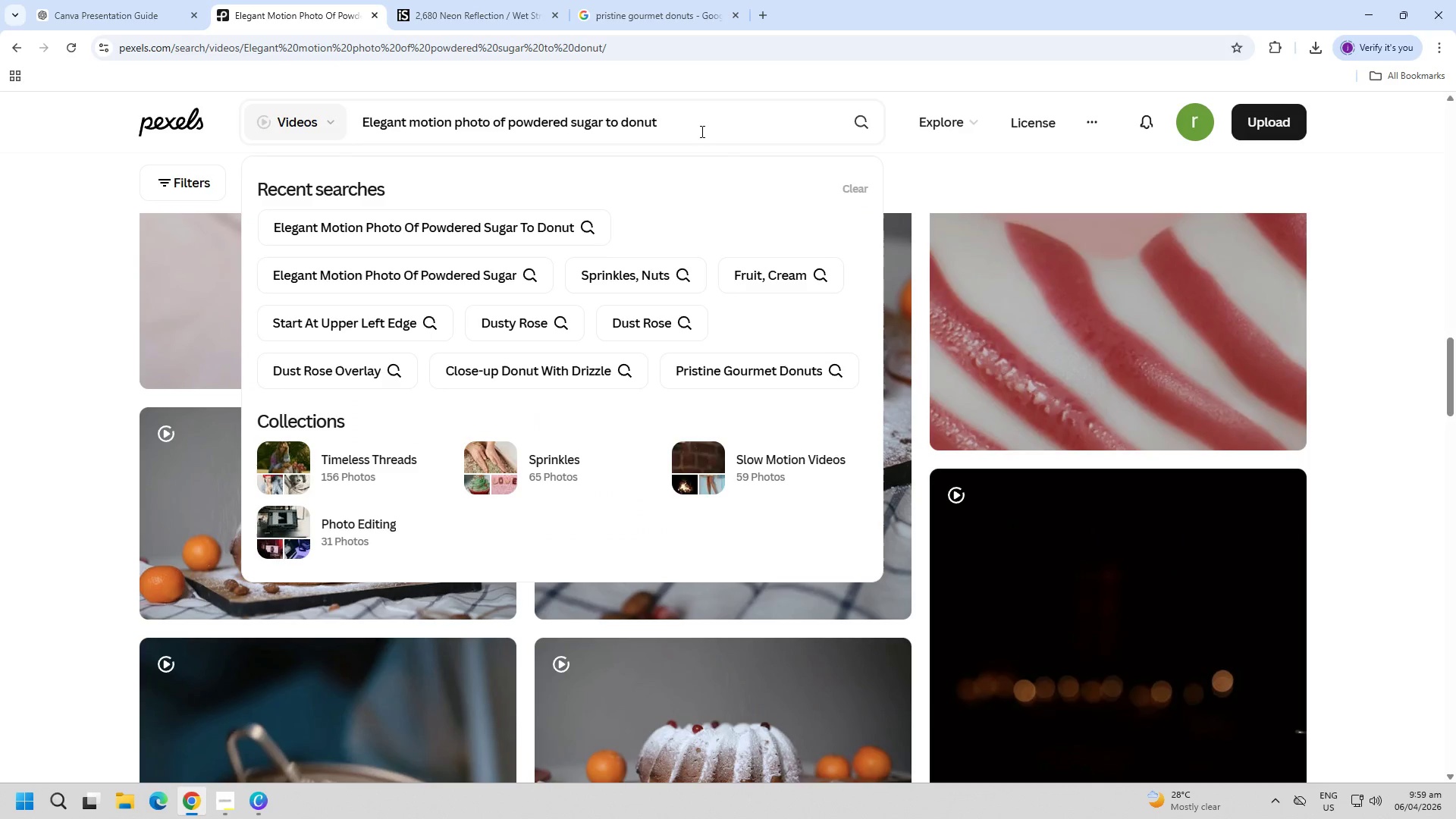 
key(Backspace)
 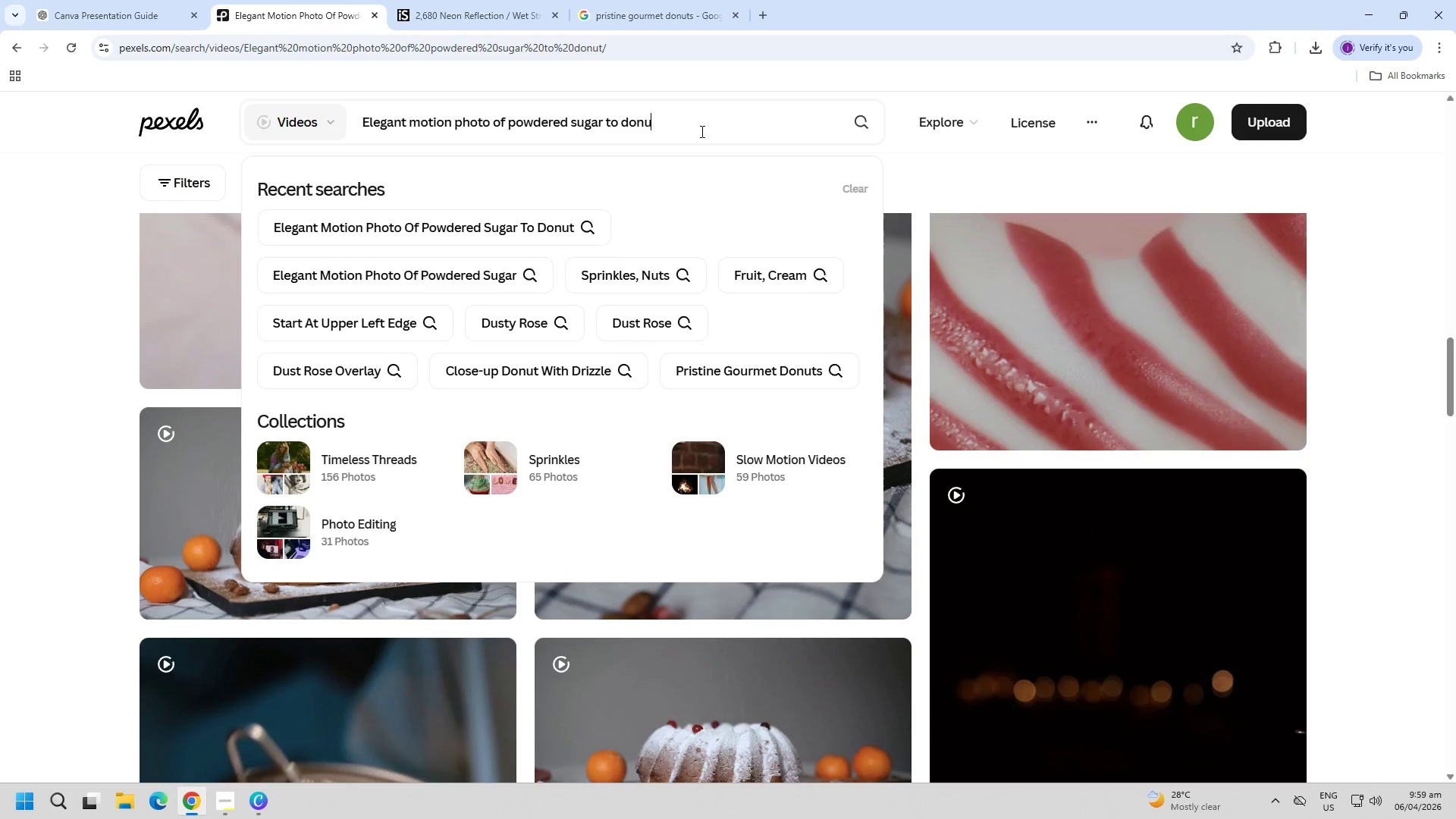 
key(Backspace)
 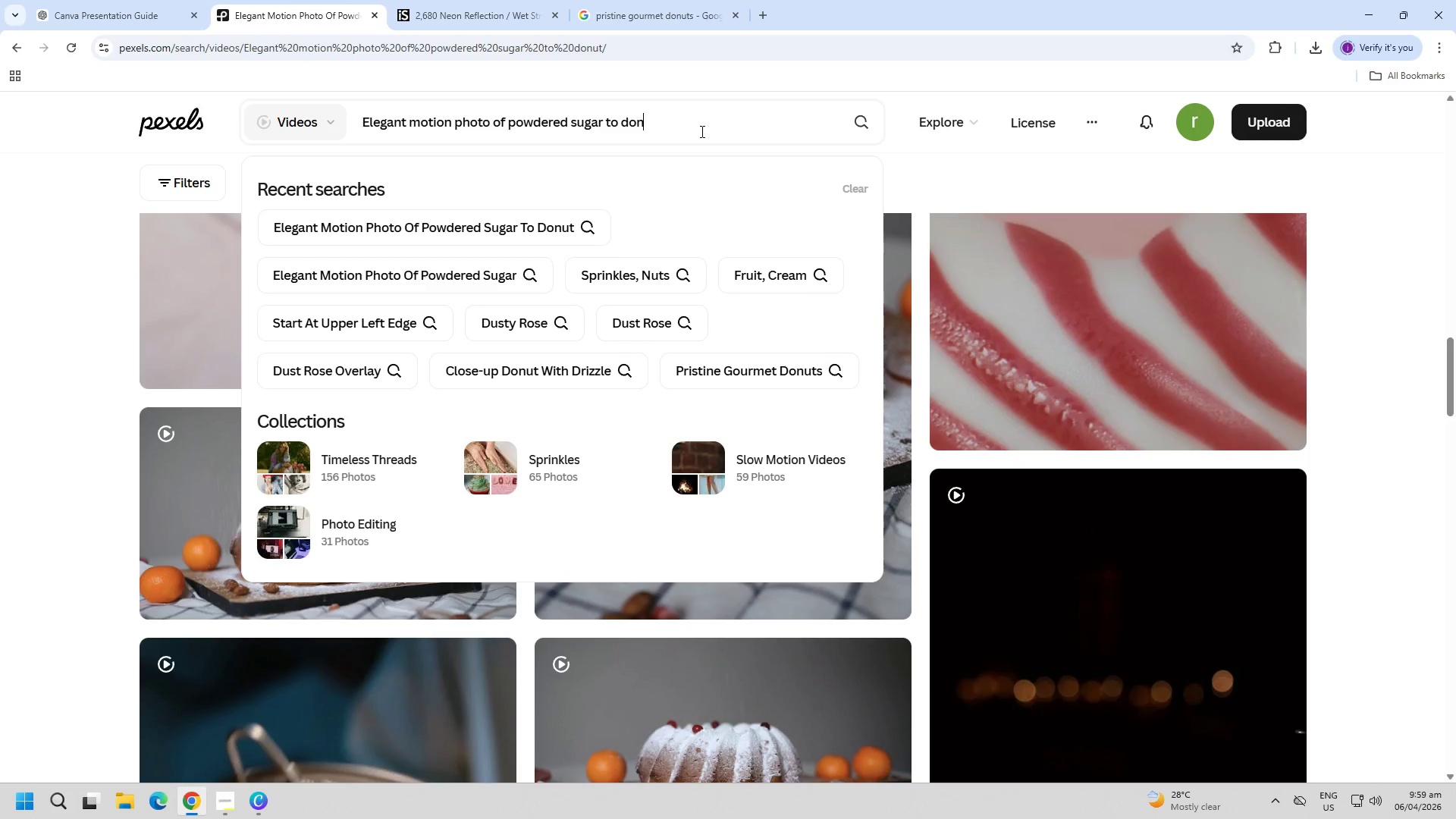 
key(Backspace)
 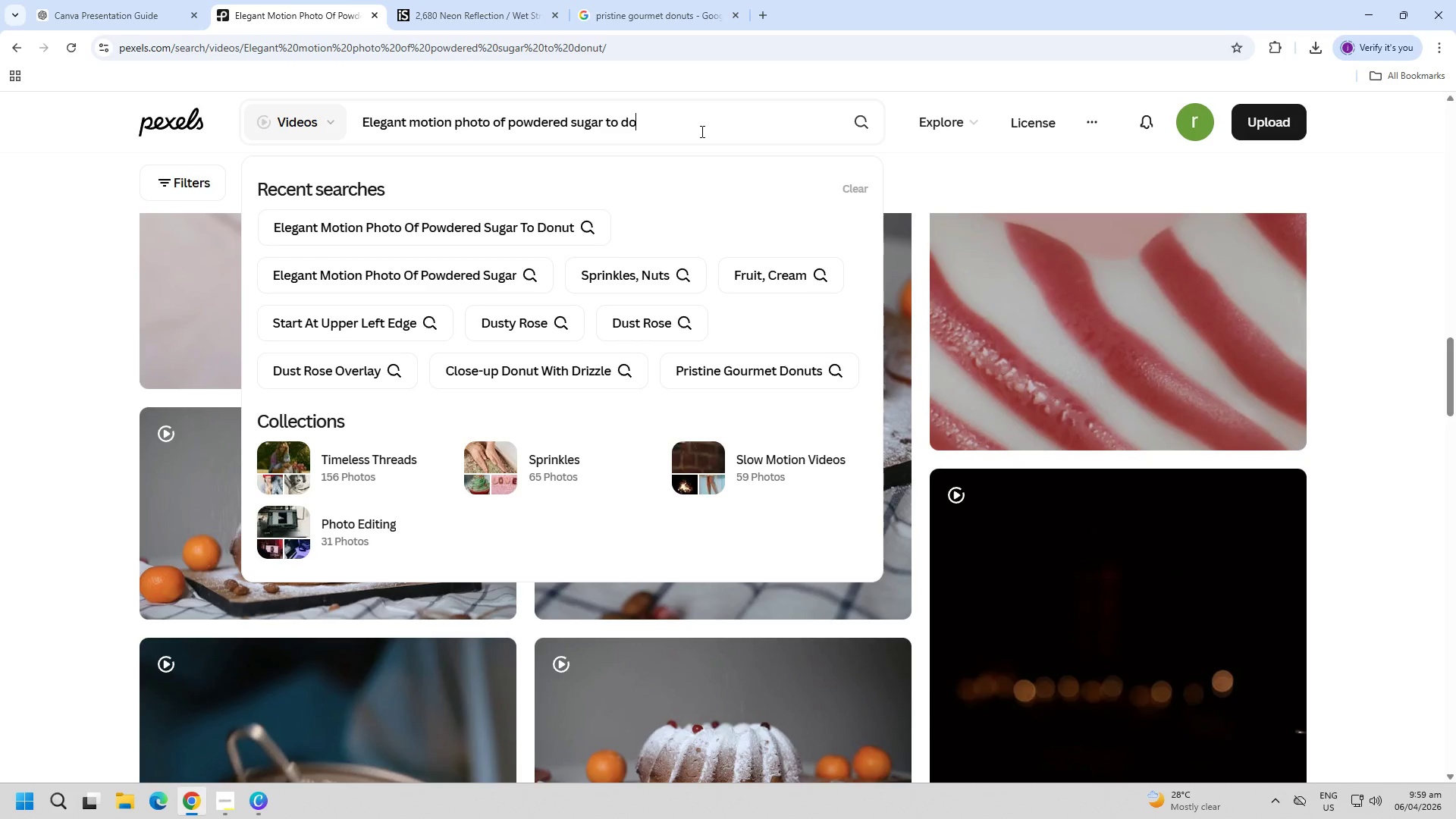 
key(Backspace)
 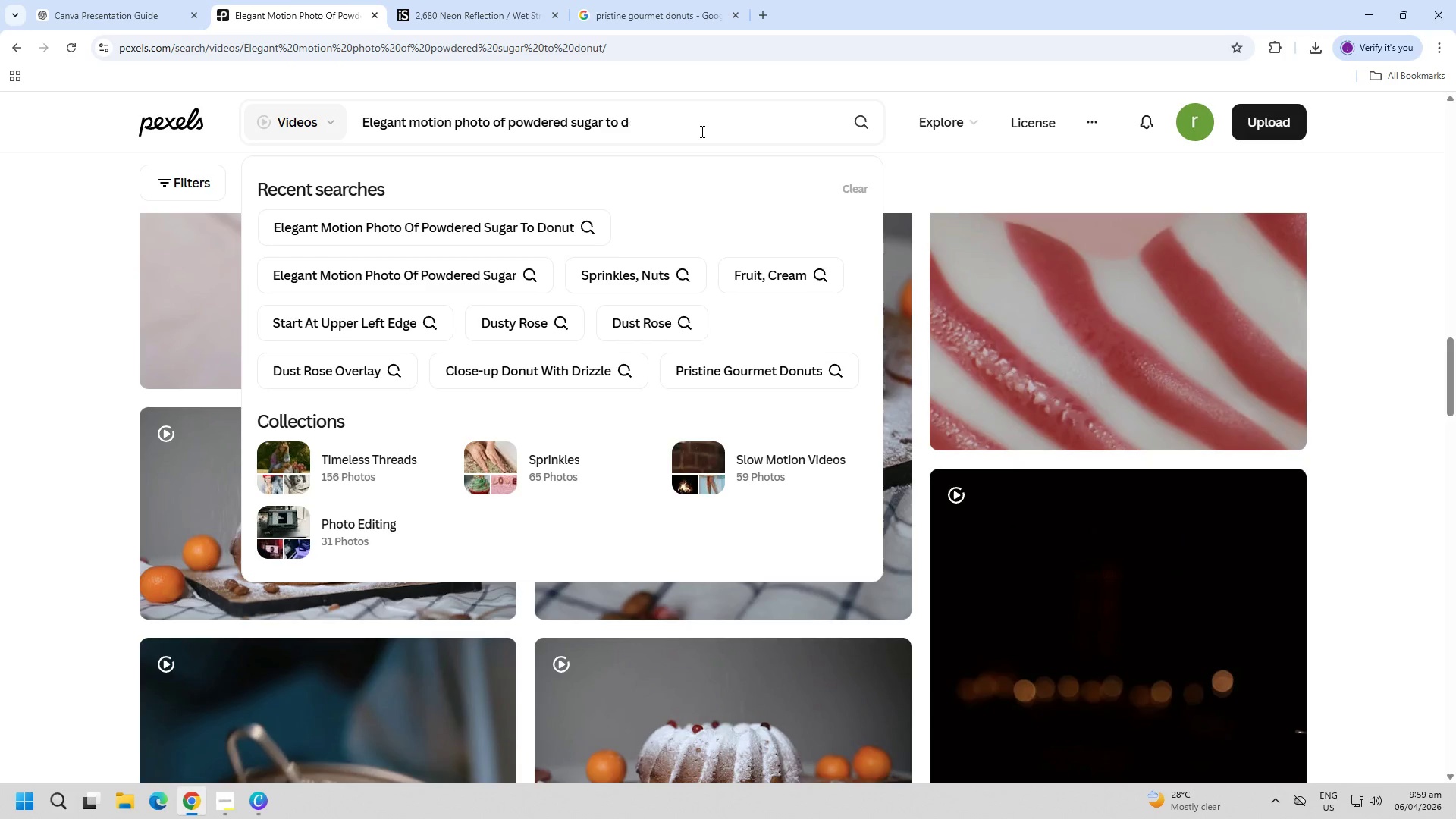 
key(Backspace)
 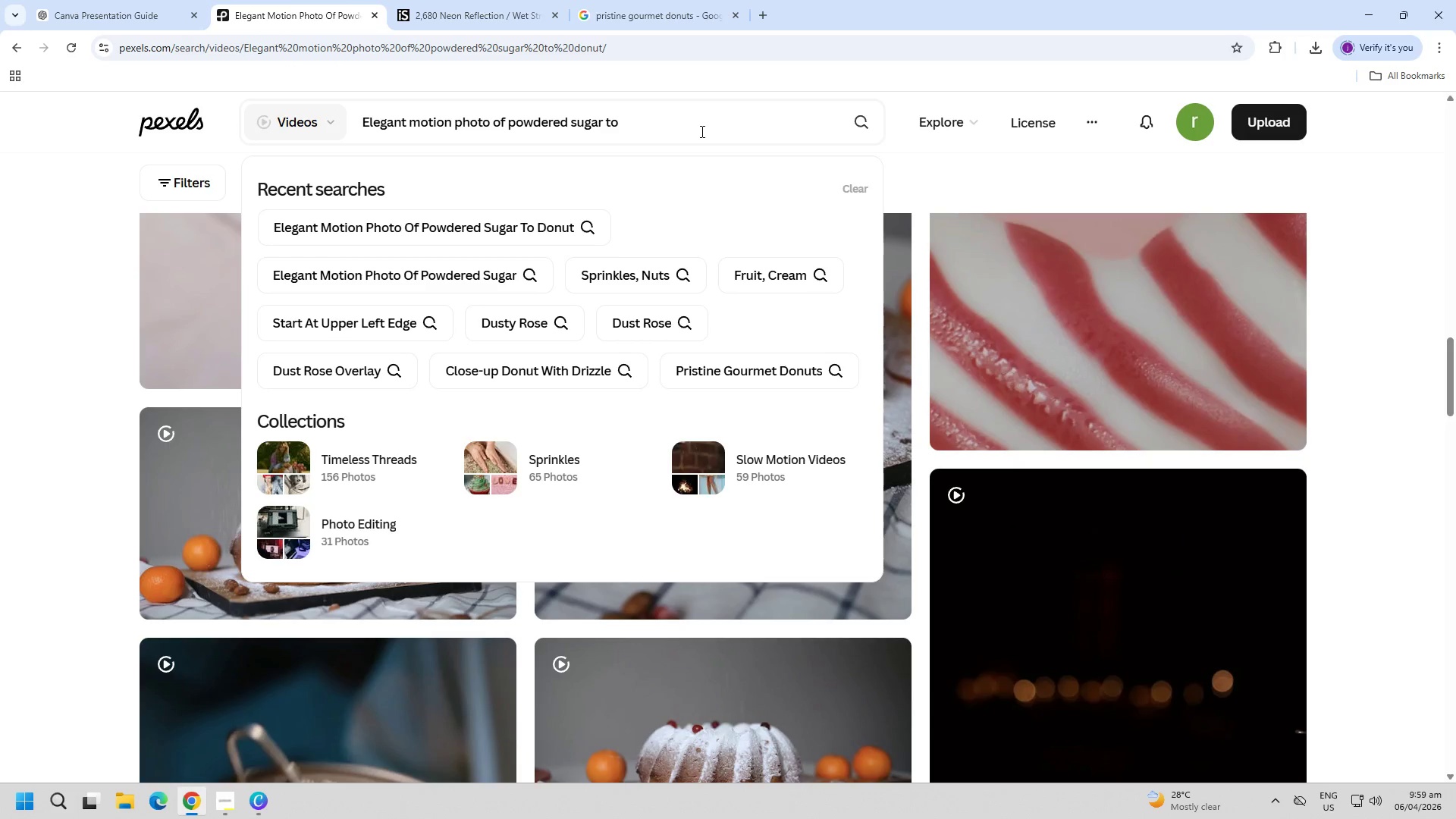 
key(Backspace)
 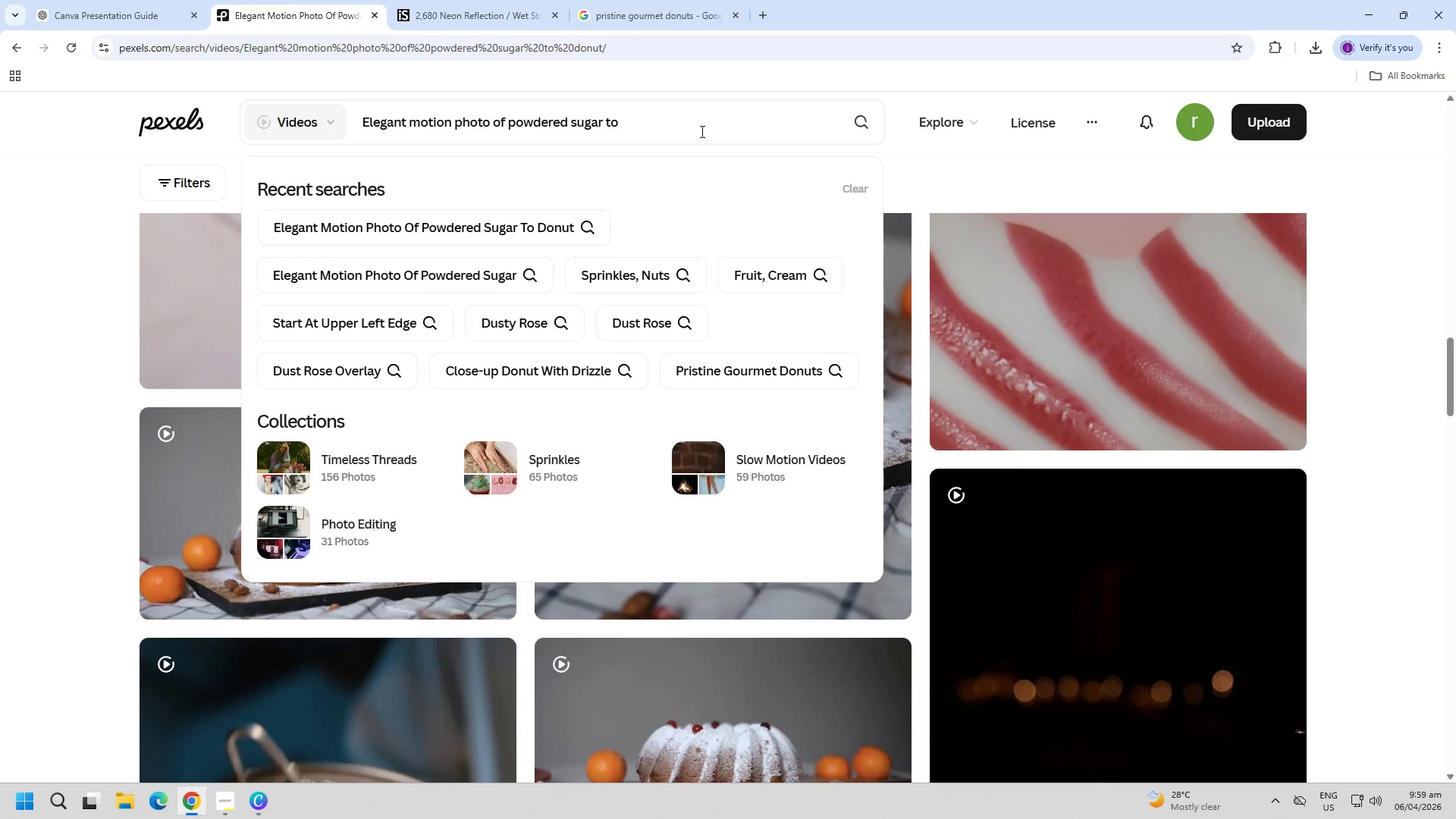 
key(Backspace)
 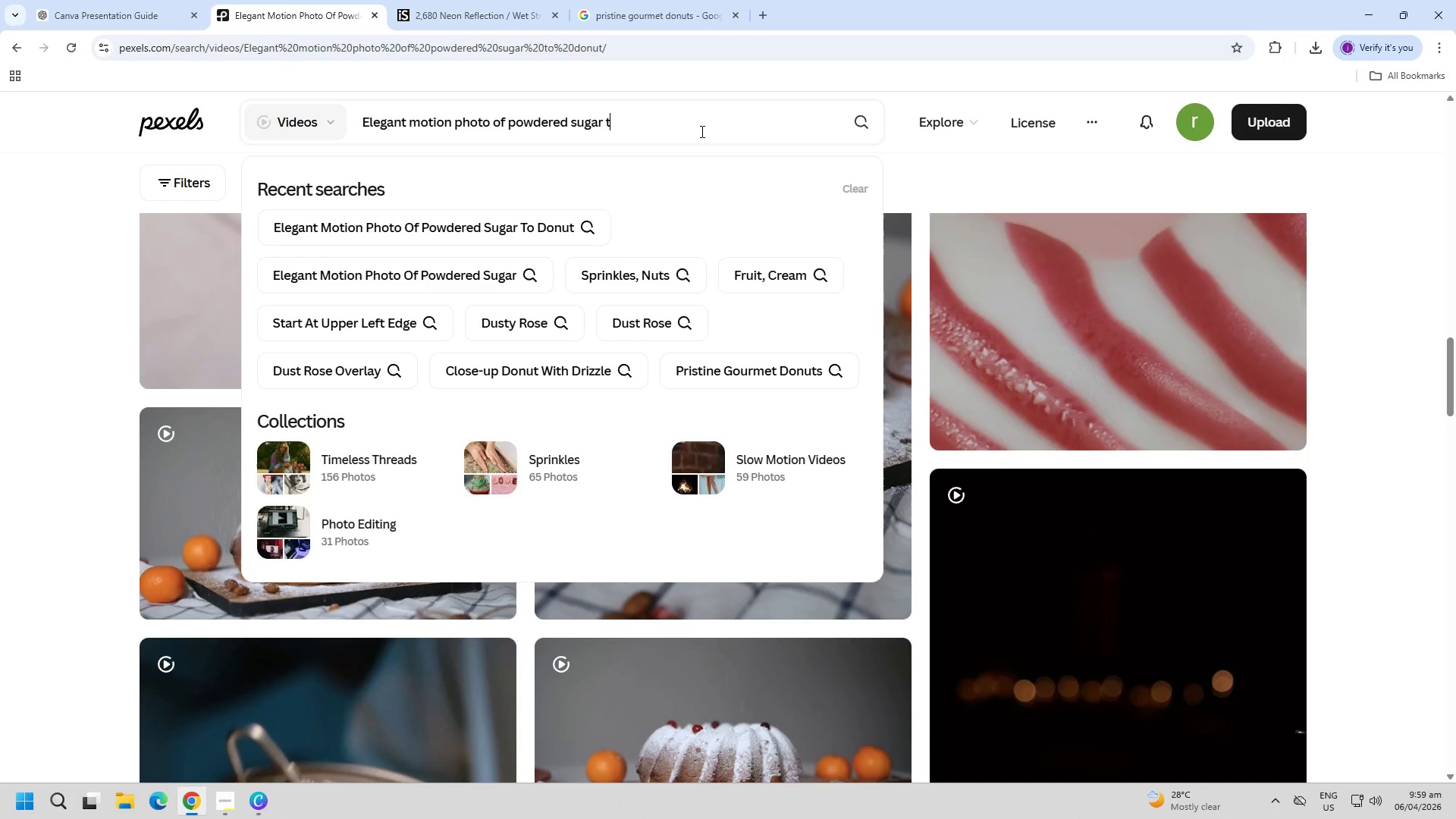 
key(Enter)
 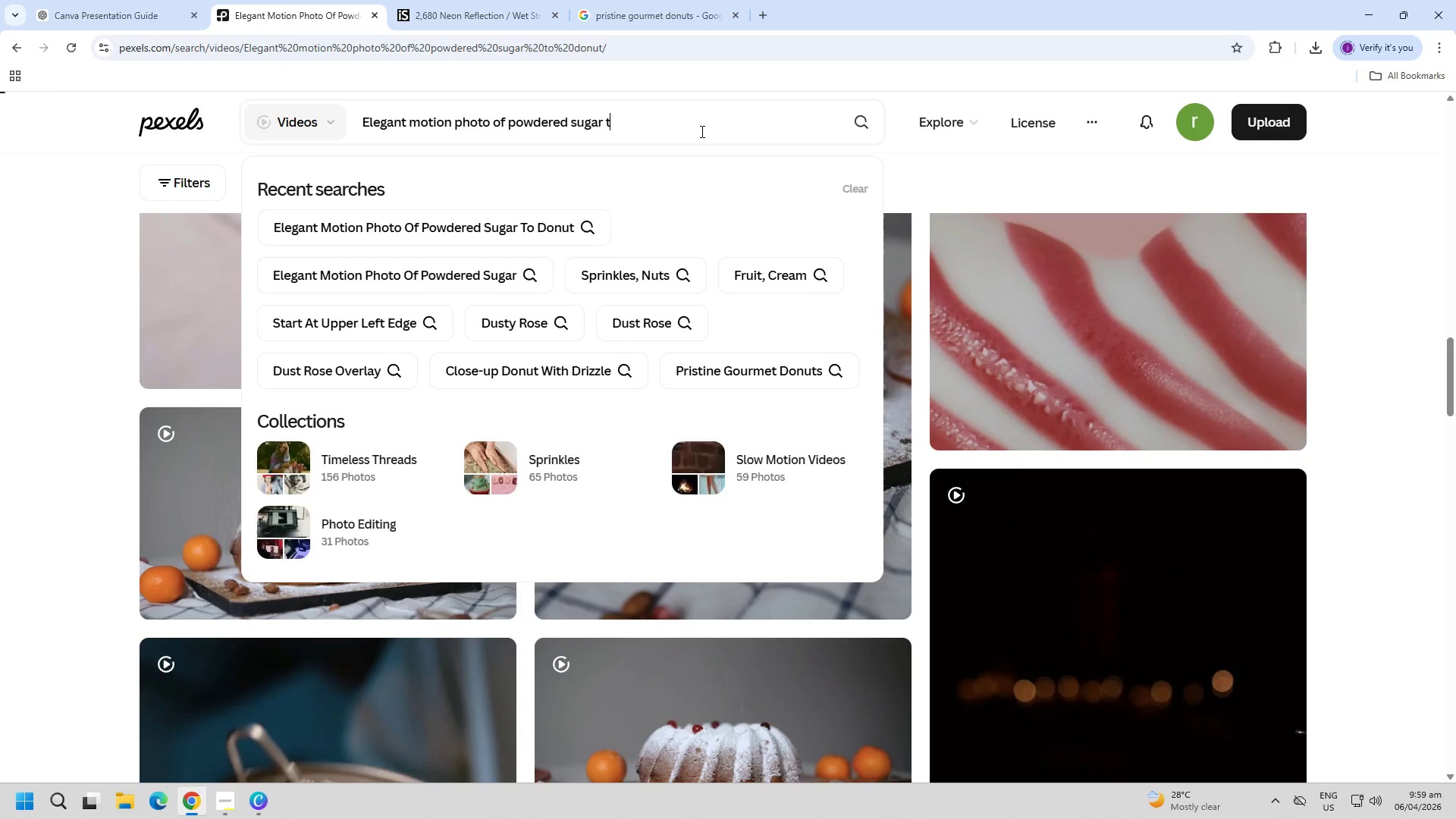 
key(Backspace)
 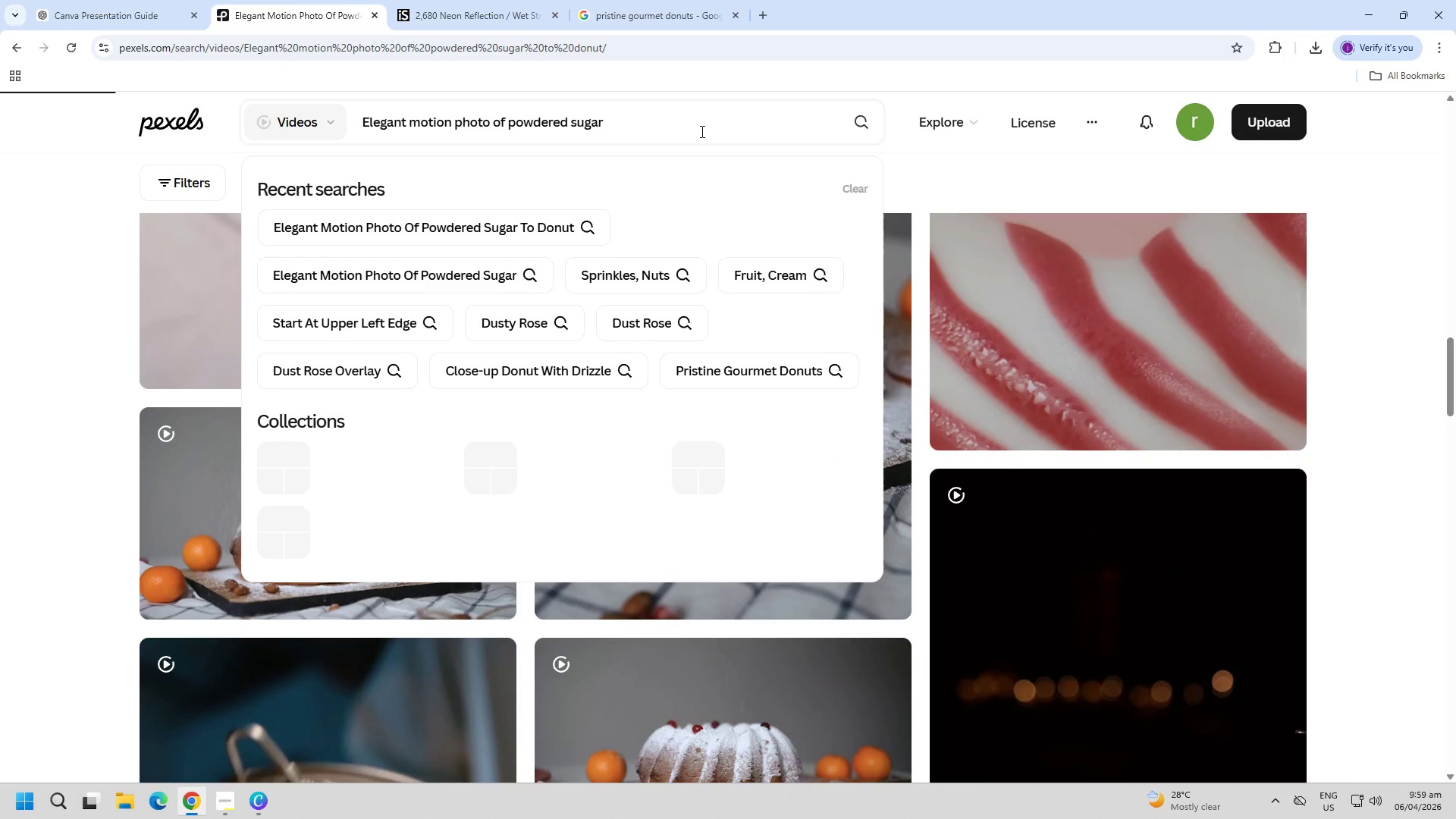 
key(Enter)
 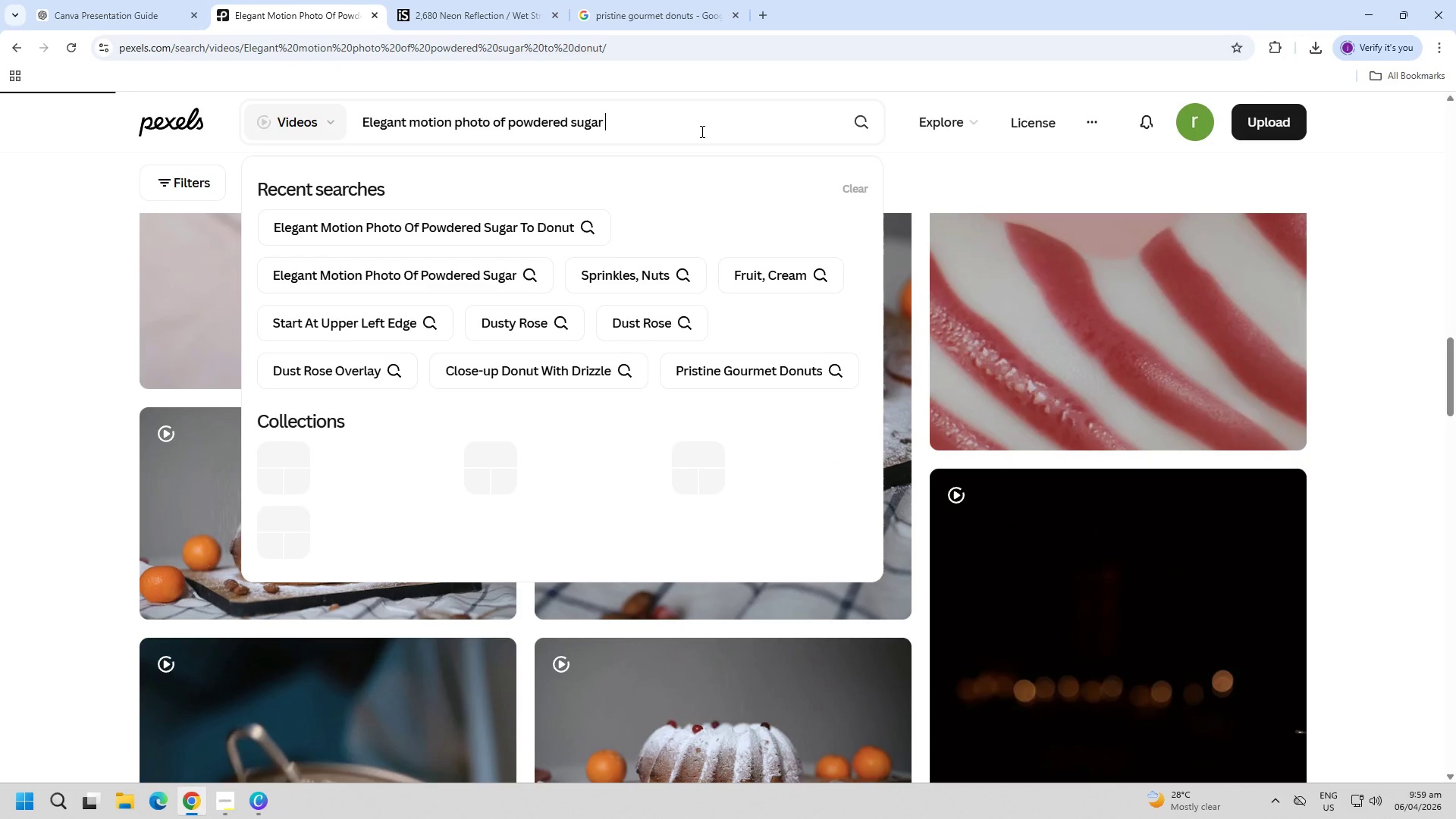 
key(Shift+ShiftRight)
 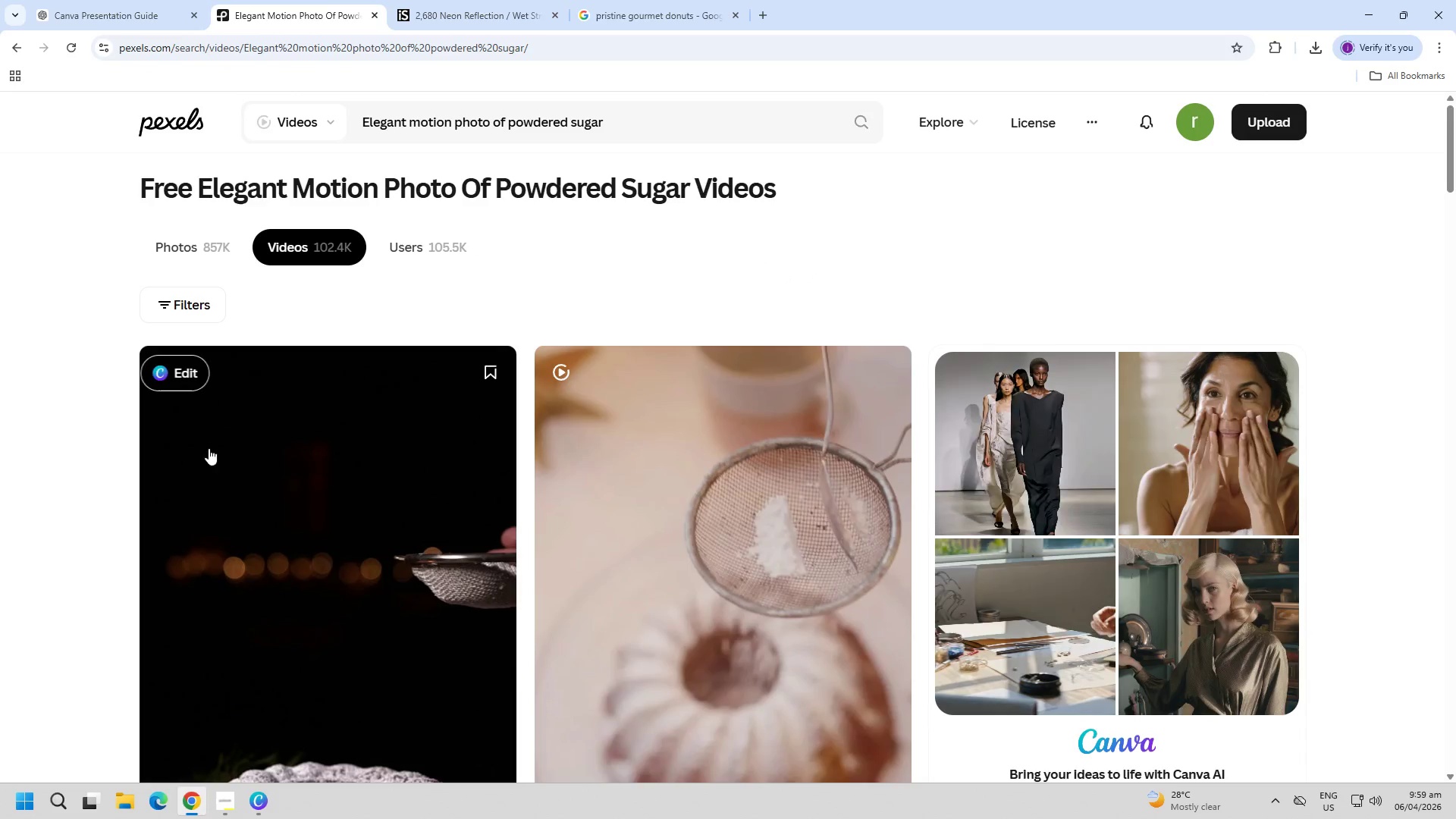 
scroll: coordinate [190, 539], scroll_direction: down, amount: 45.0
 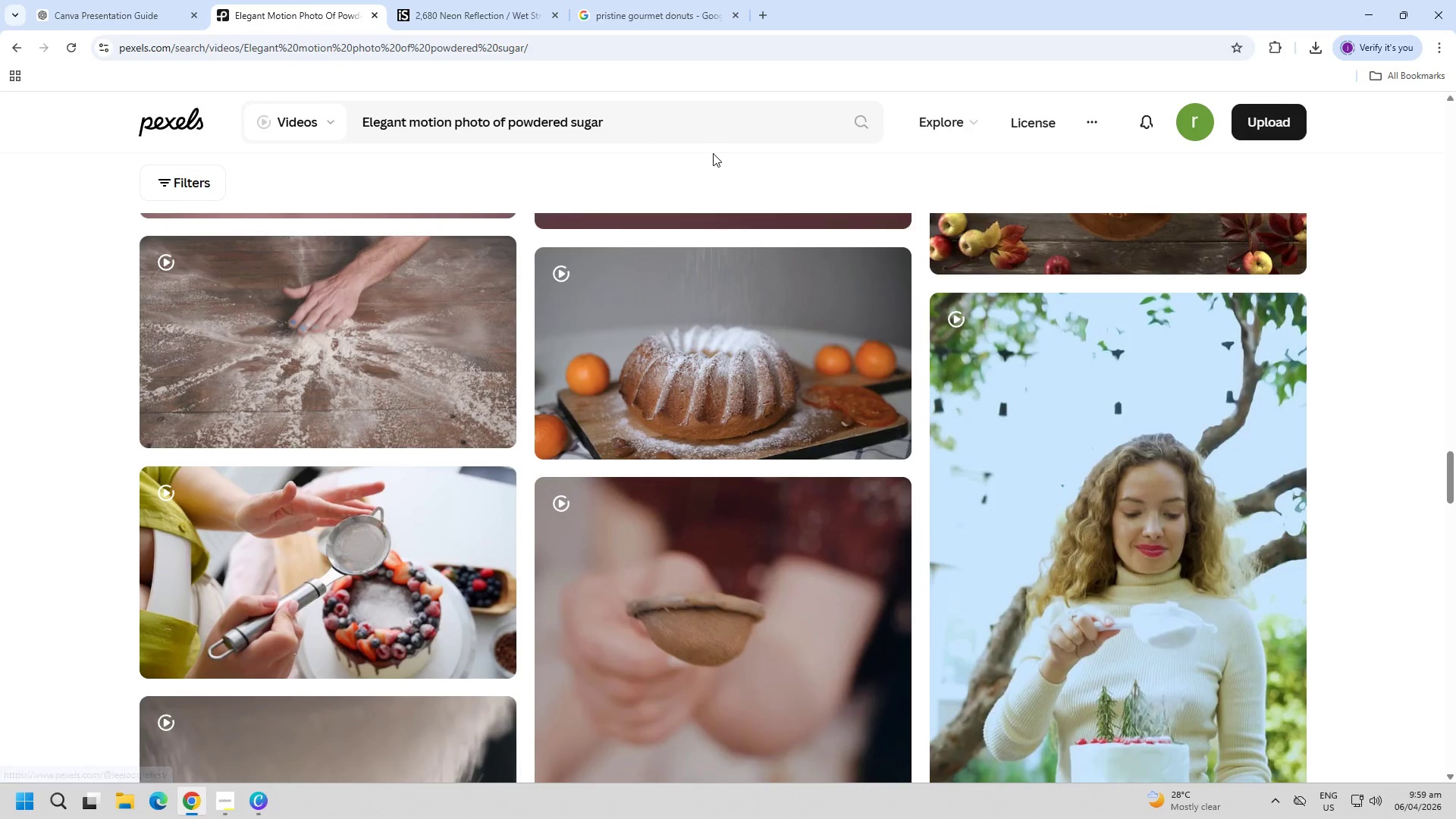 
double_click([695, 131])
 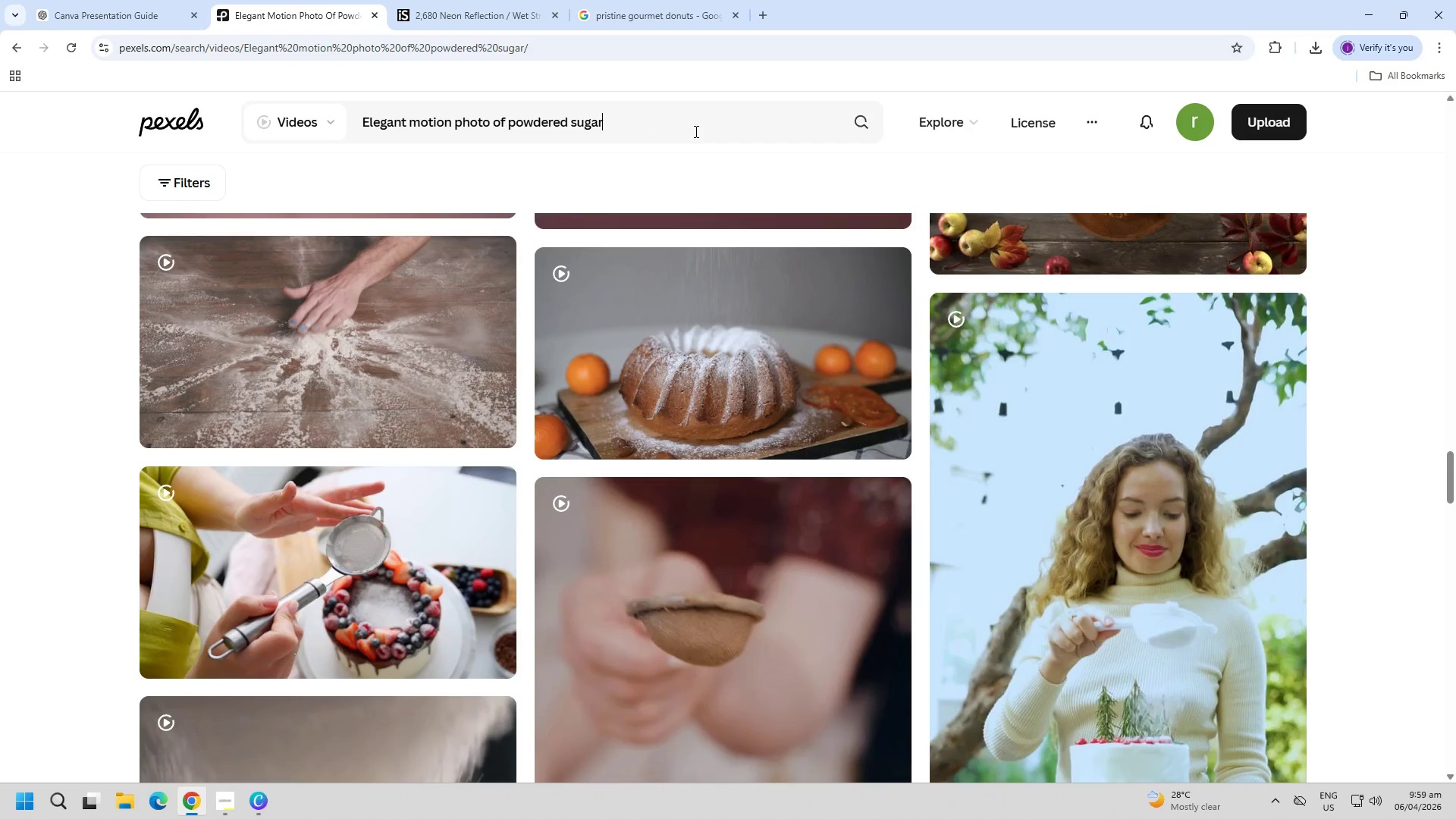 
triple_click([695, 131])
 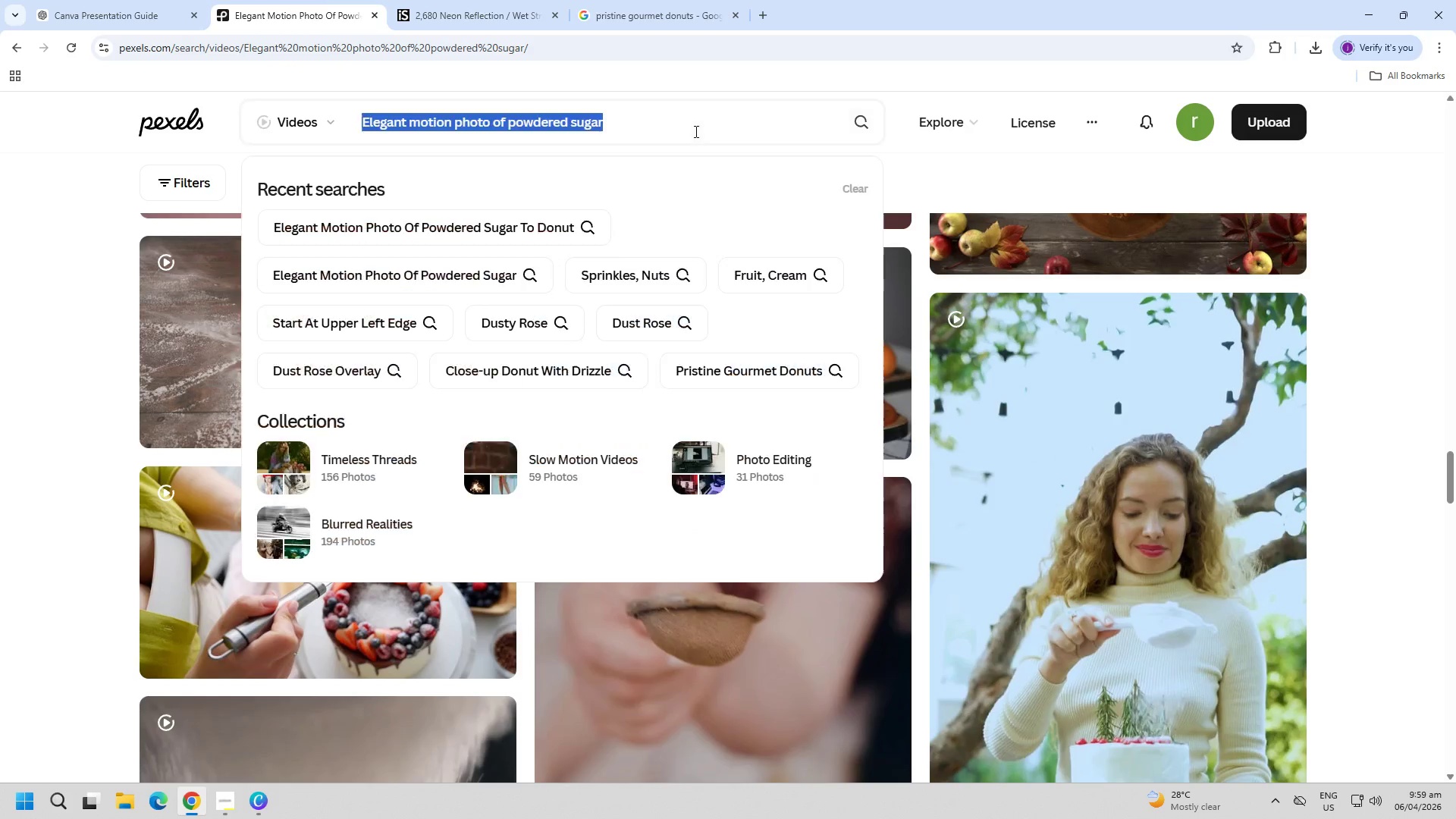 
triple_click([695, 131])
 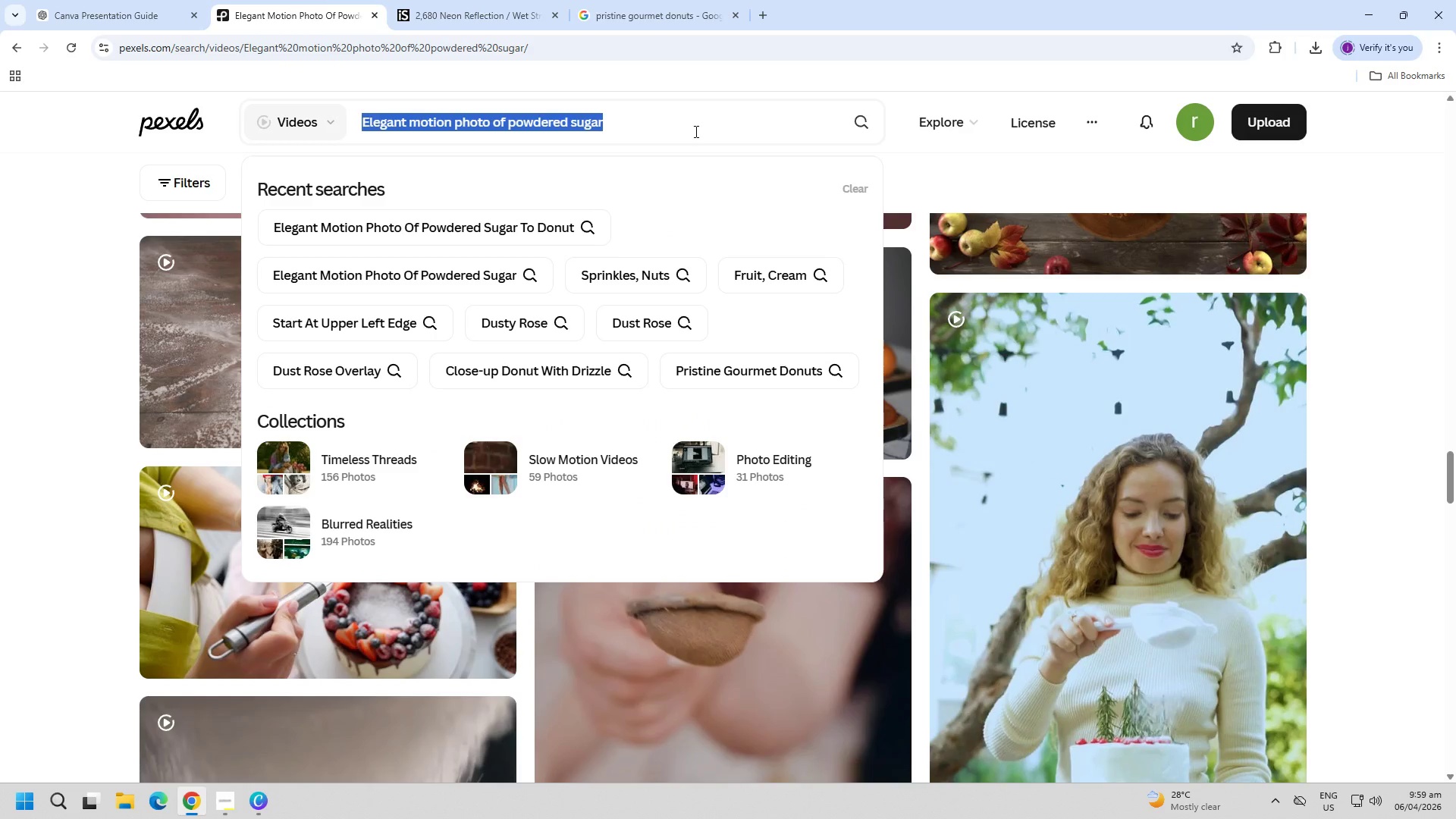 
key(Enter)
 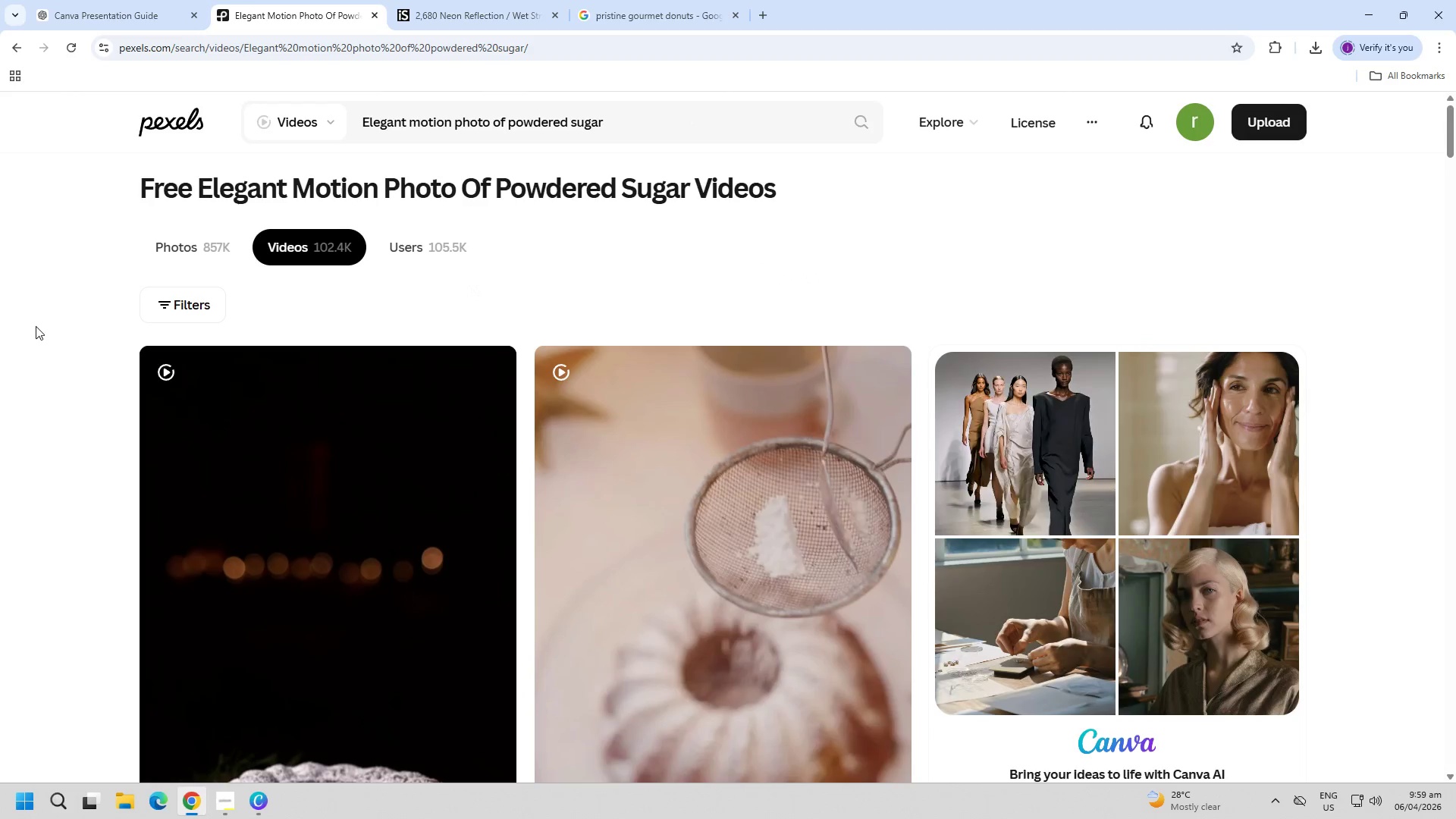 
double_click([170, 231])
 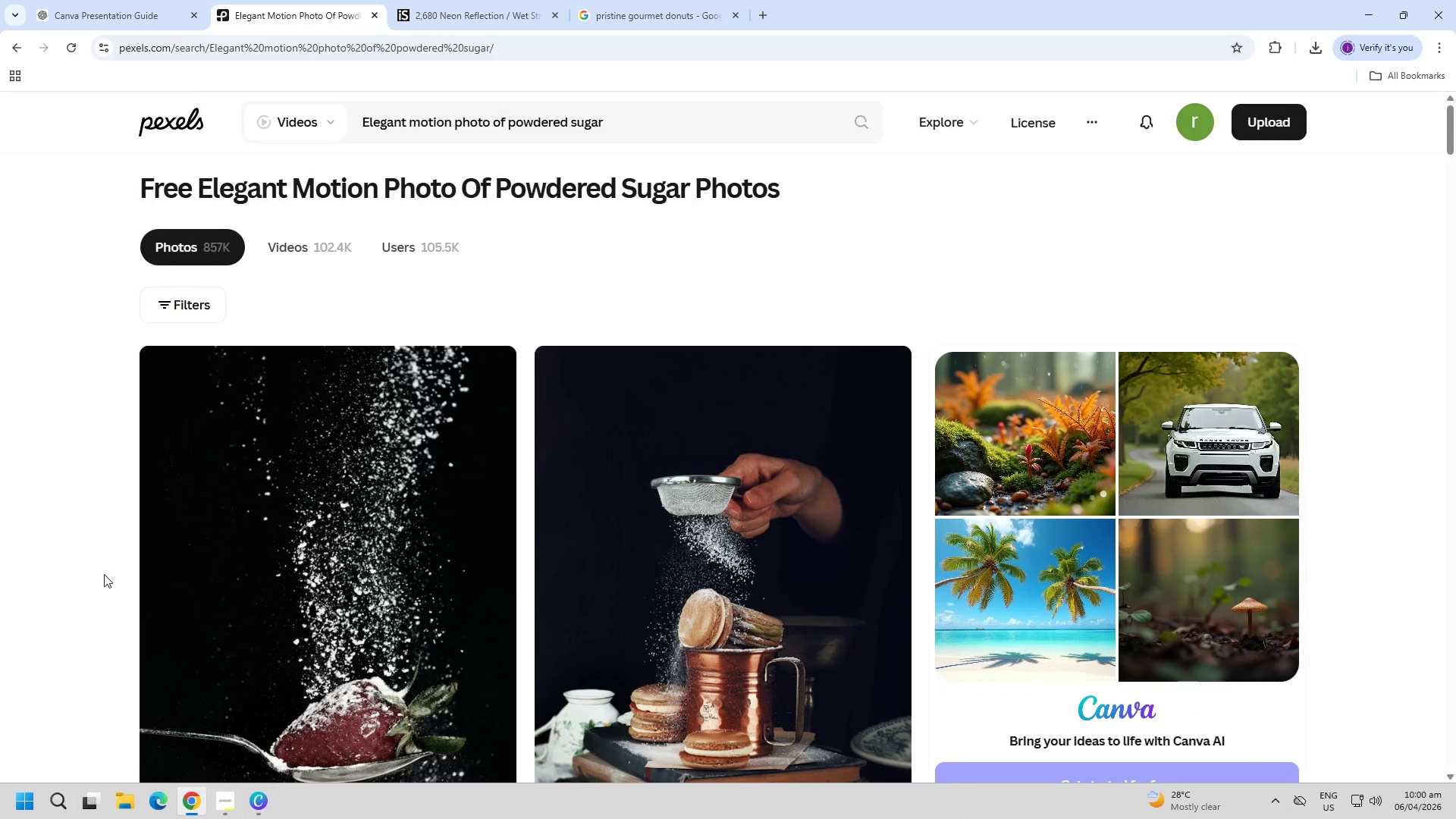 
scroll: coordinate [250, 675], scroll_direction: down, amount: 3.0
 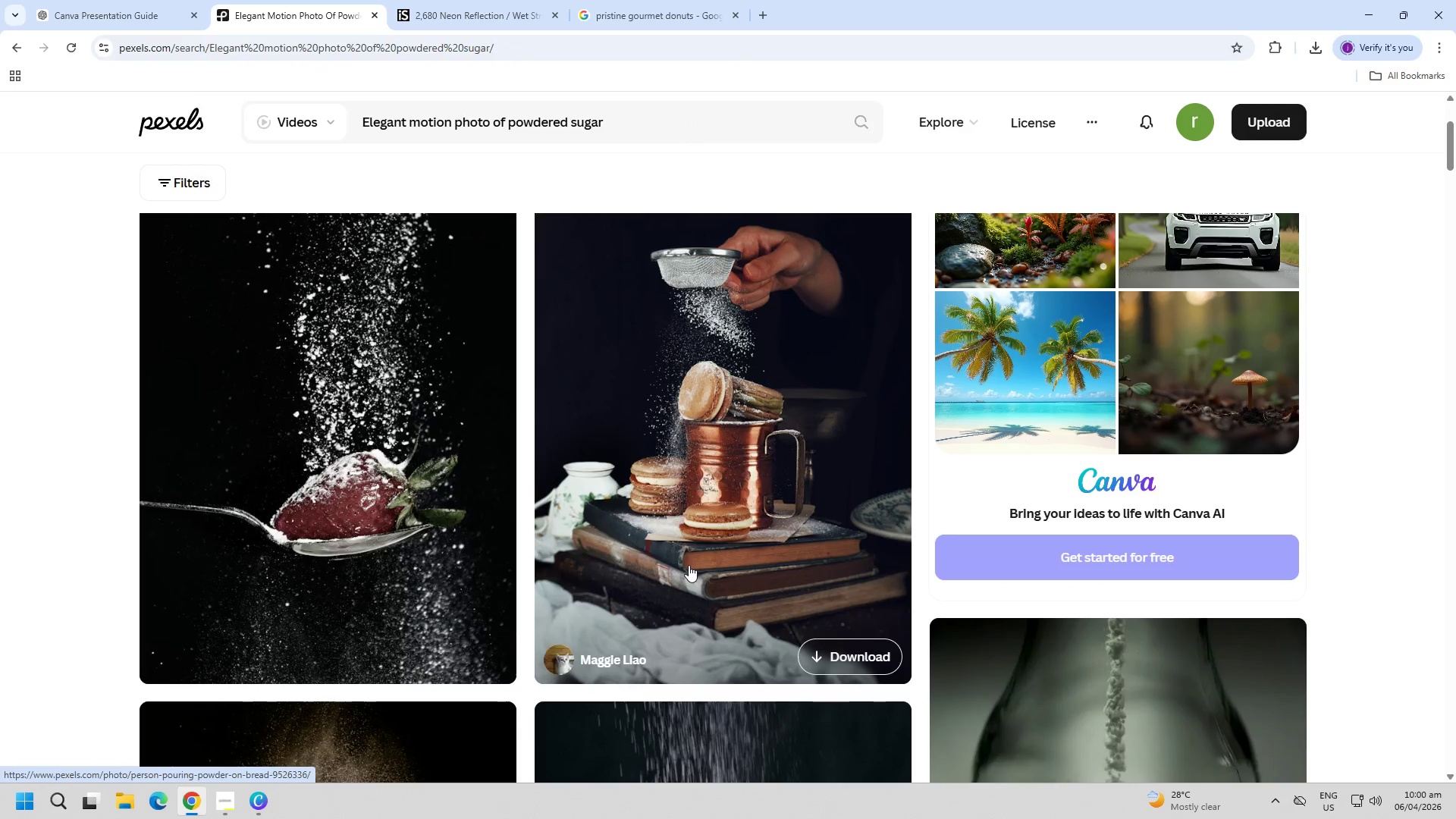 
scroll: coordinate [688, 579], scroll_direction: up, amount: 1.0
 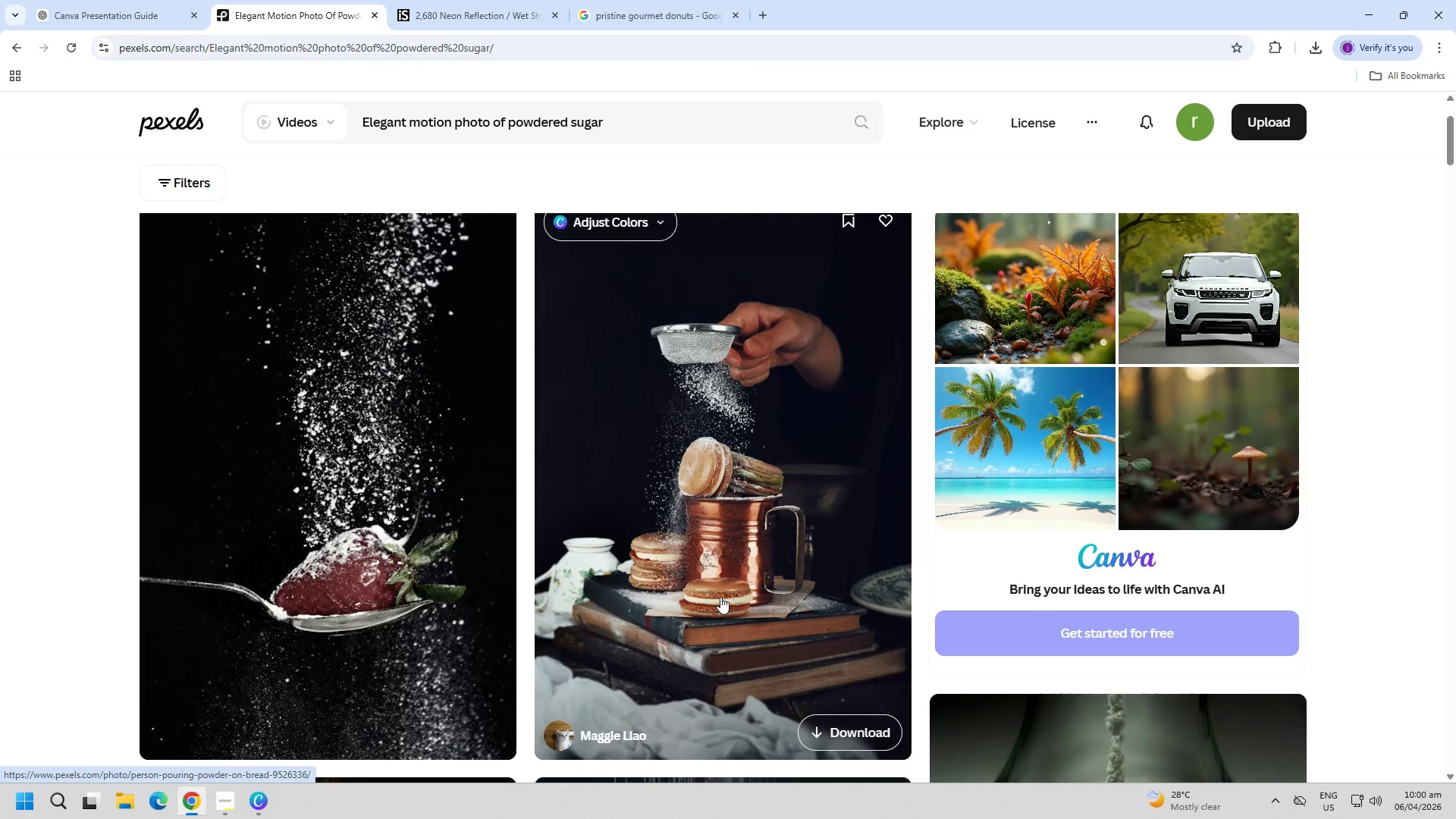 
scroll: coordinate [714, 615], scroll_direction: down, amount: 20.0
 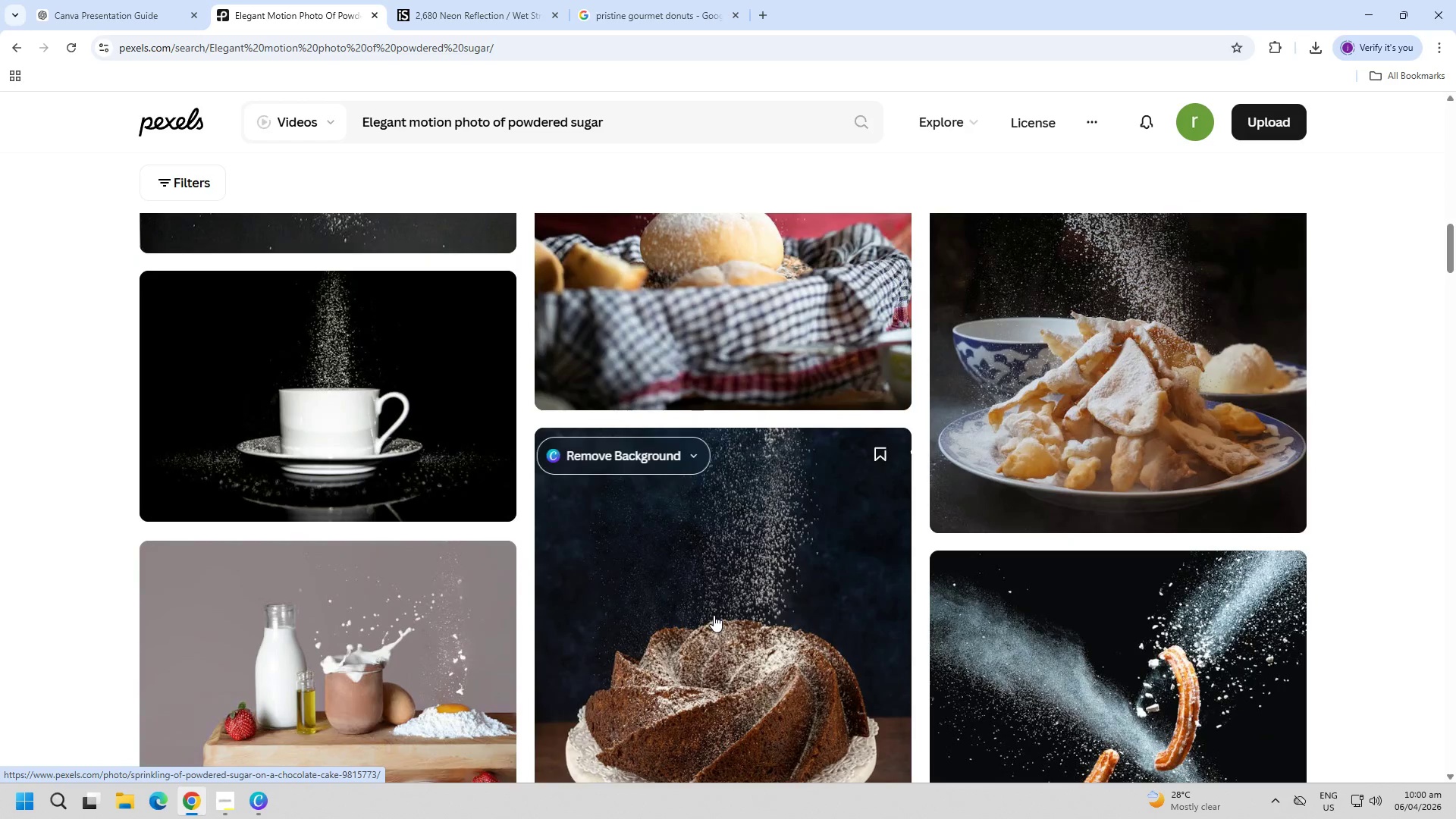 
left_click([764, 483])
 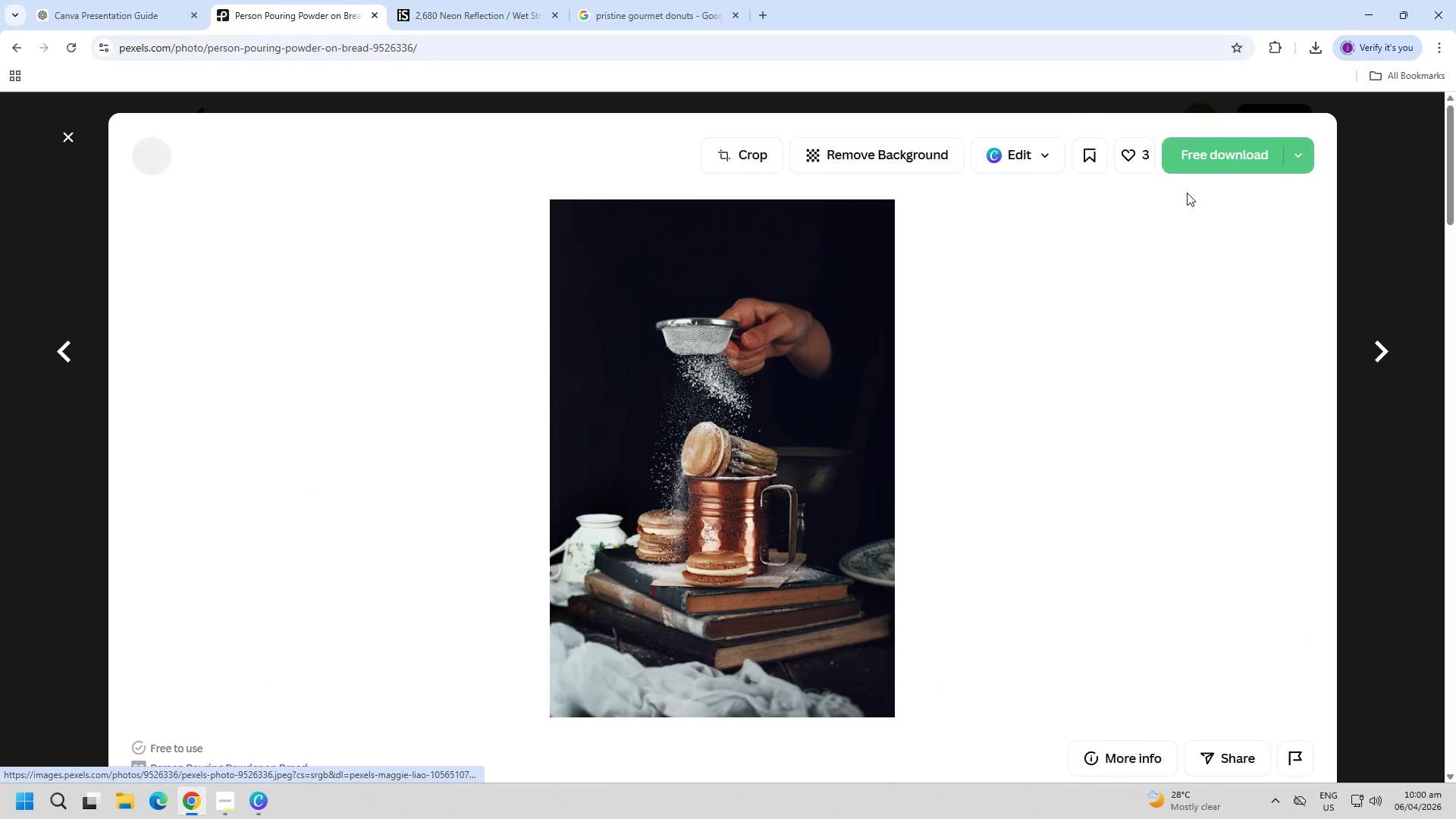 
scroll: coordinate [721, 614], scroll_direction: up, amount: 19.0
 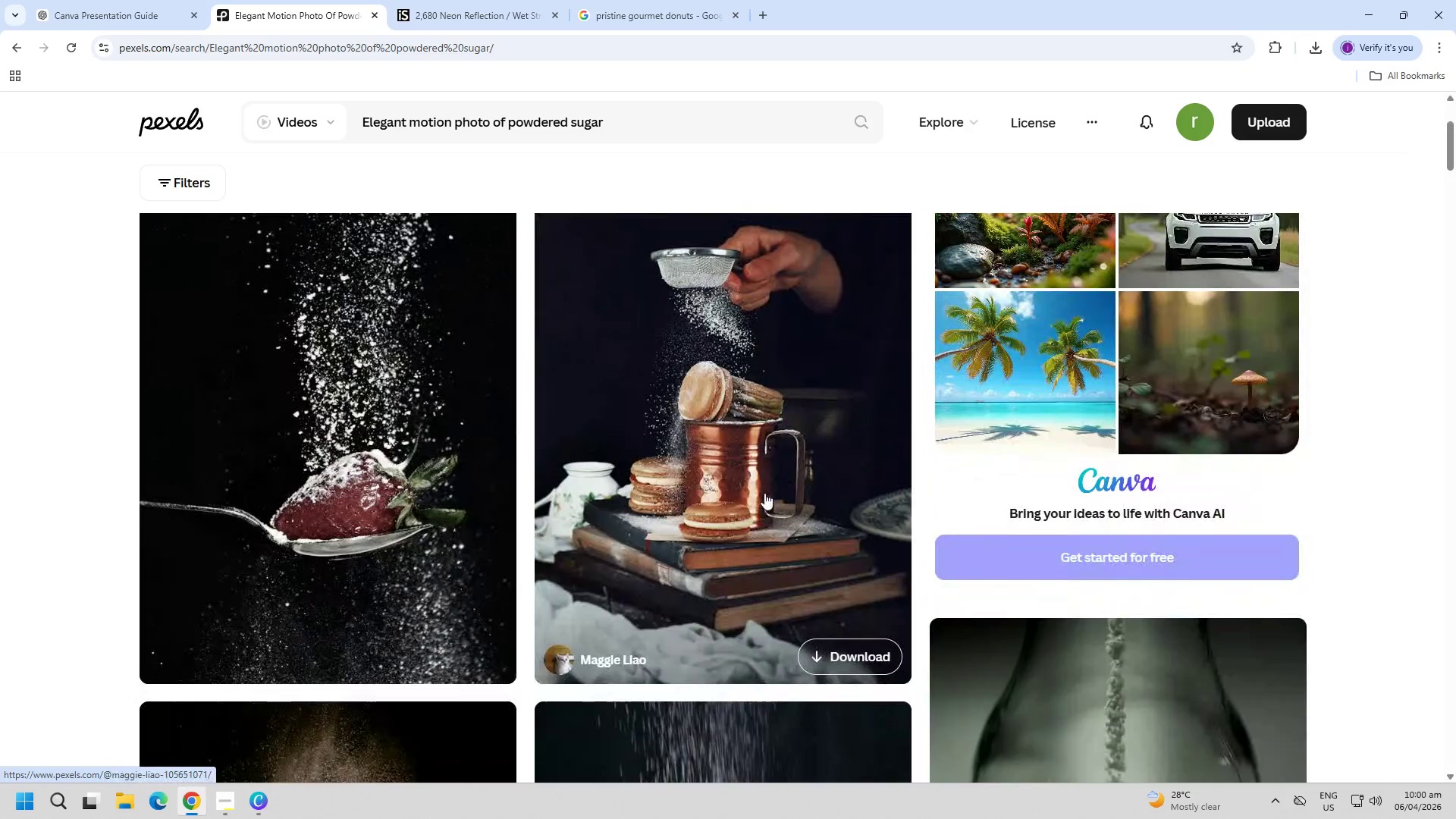 
left_click([1210, 171])
 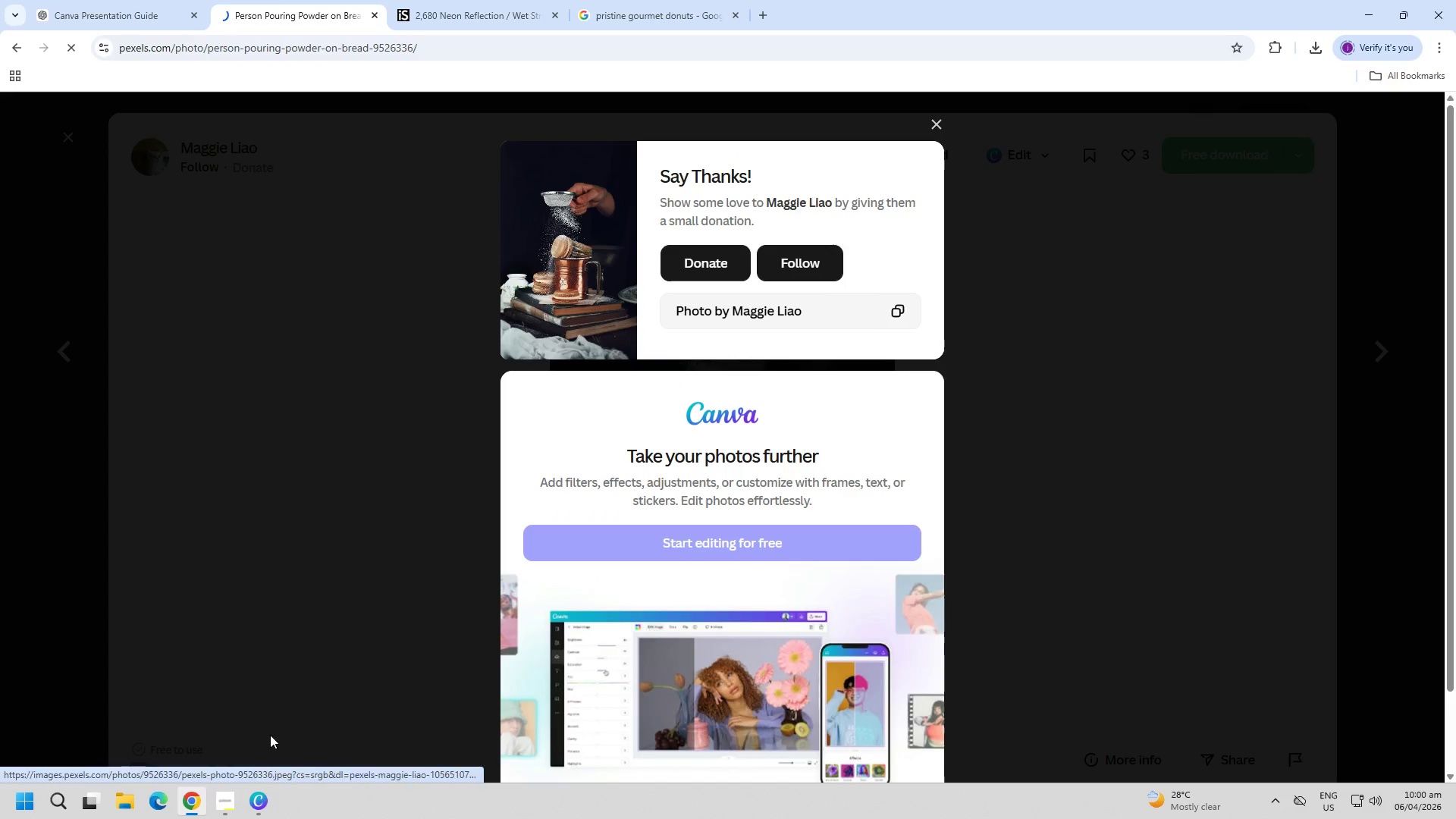 
left_click([264, 815])
 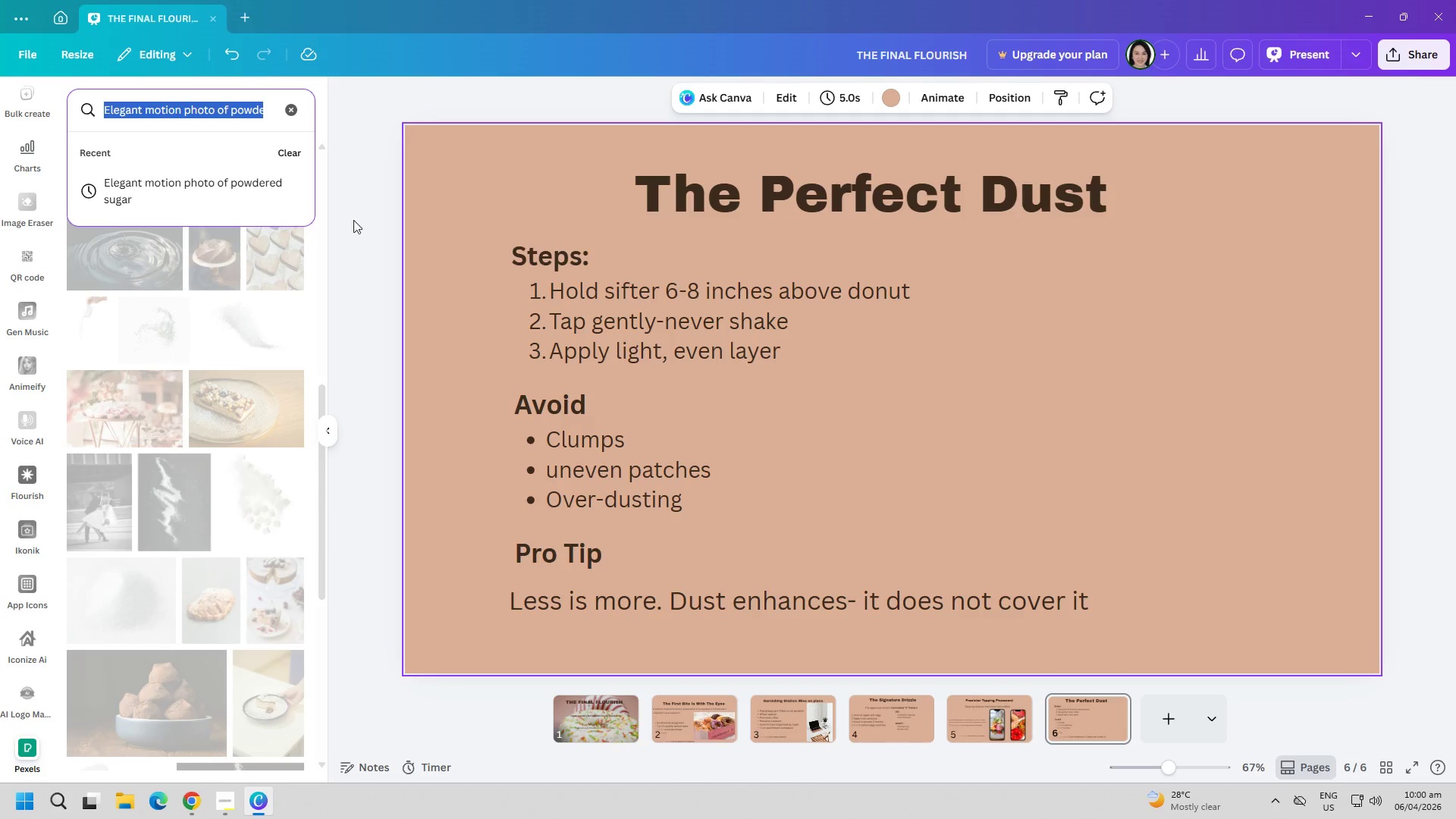 
left_click([293, 104])
 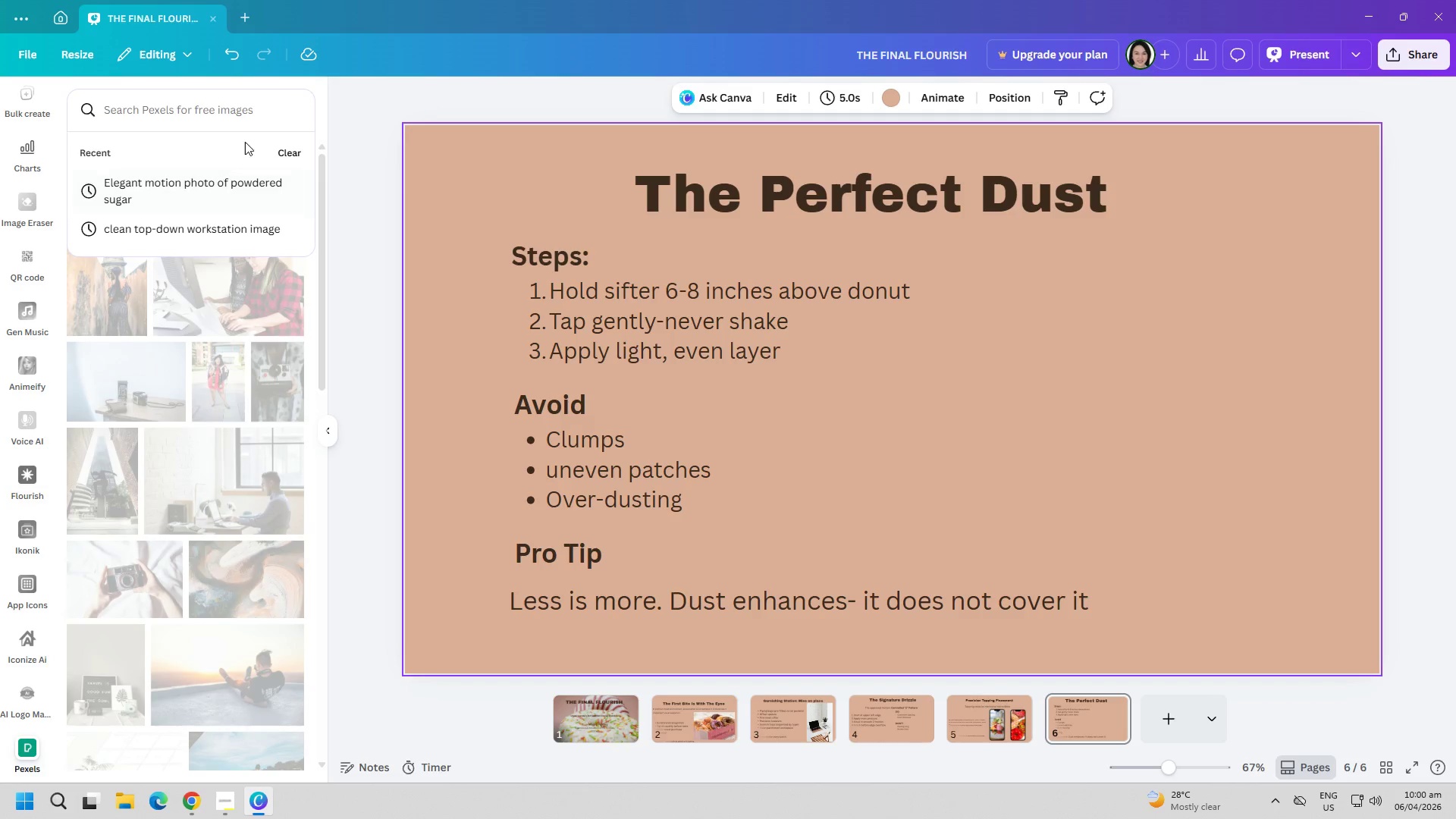 
left_click([26, 104])
 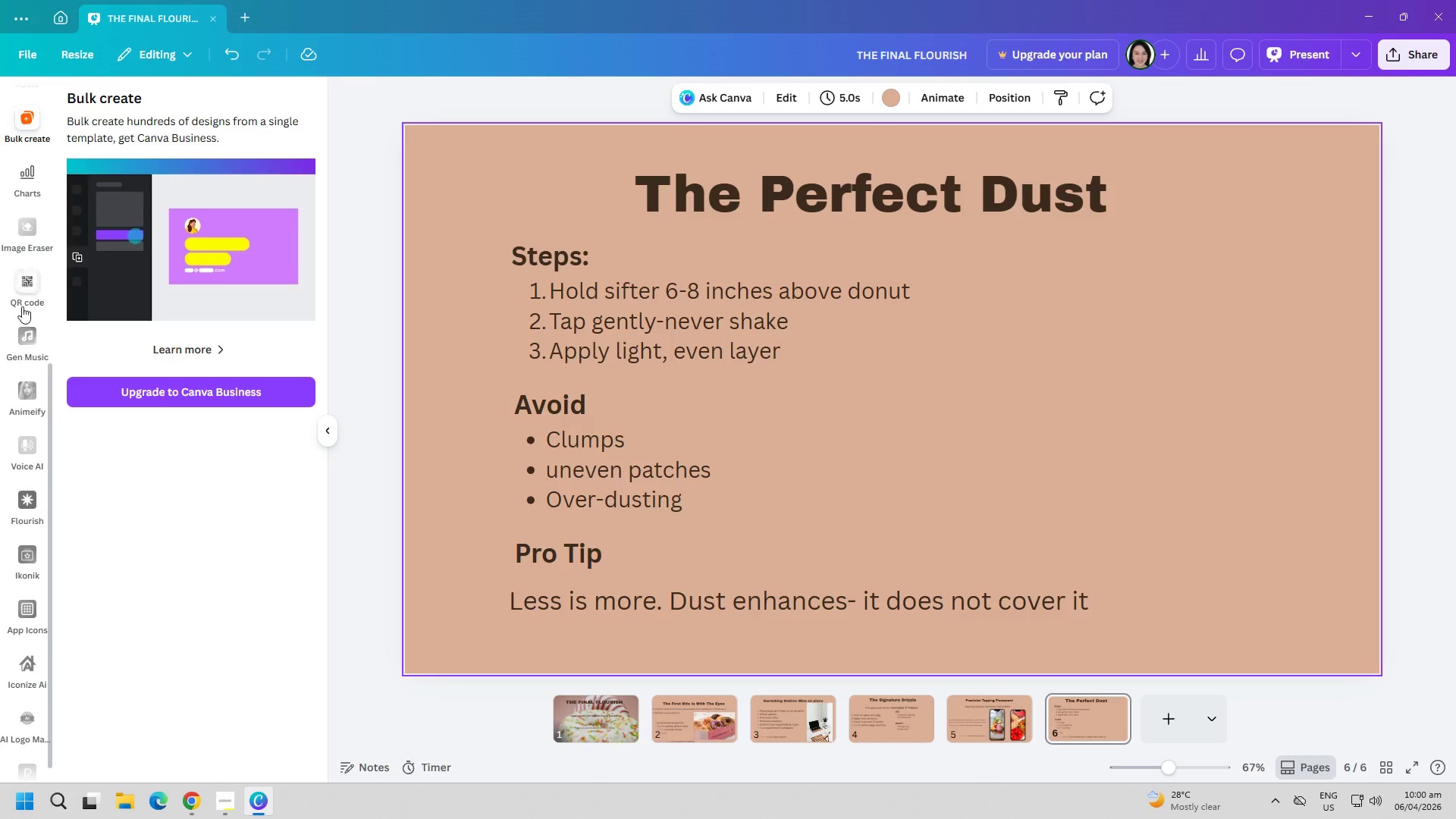 
key(Escape)
 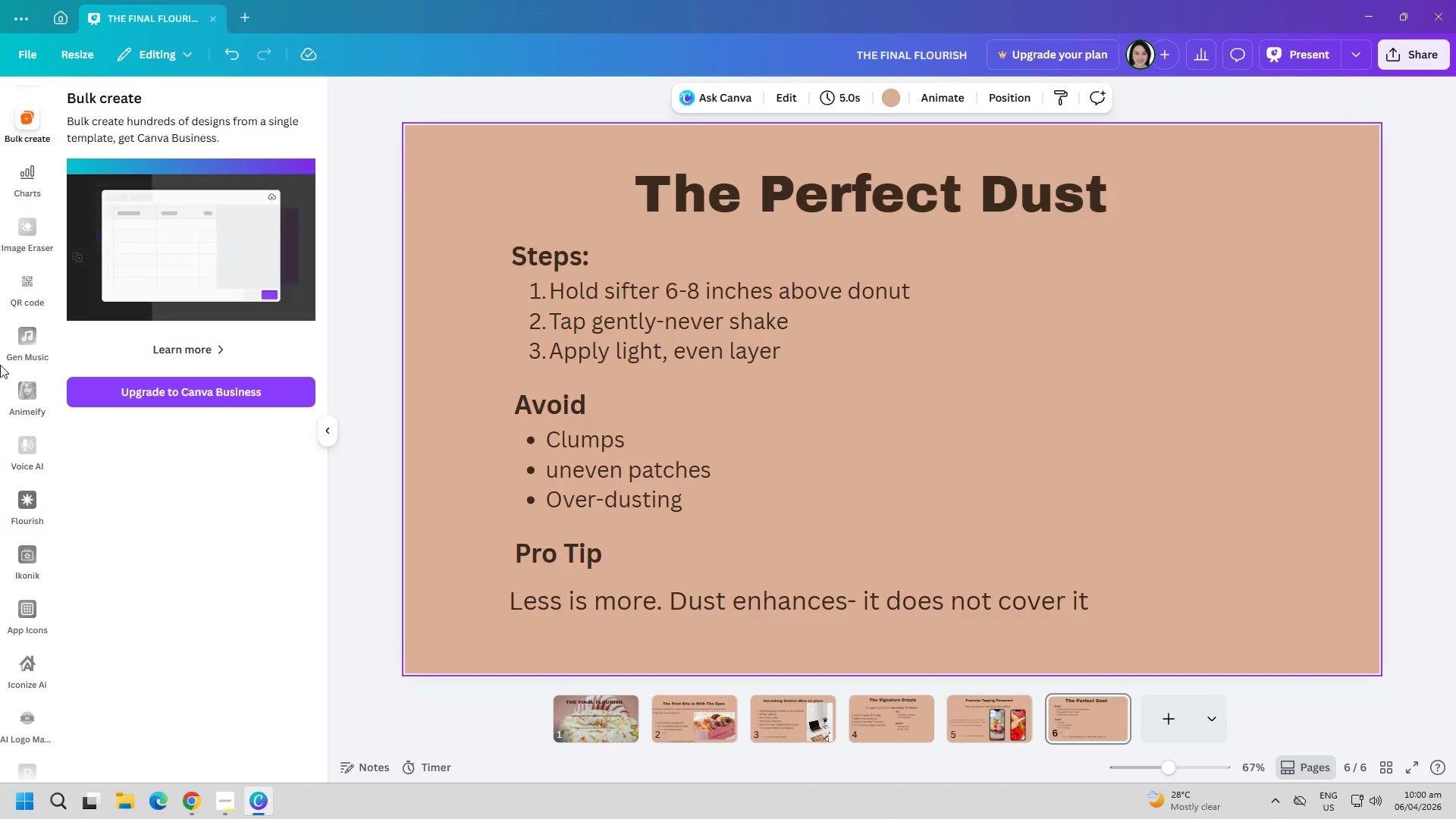 
scroll: coordinate [45, 340], scroll_direction: up, amount: 12.0
 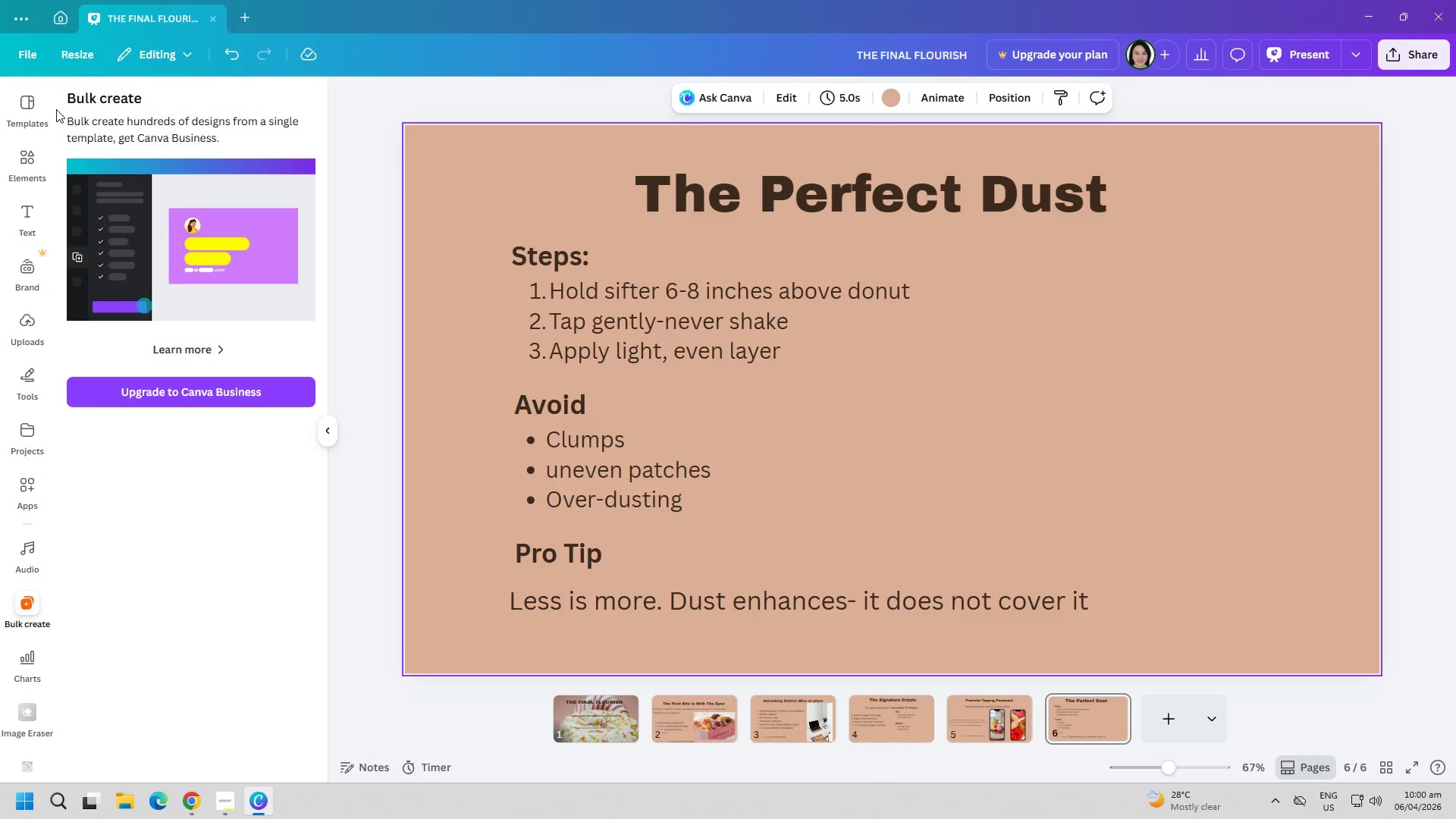 
double_click([24, 328])
 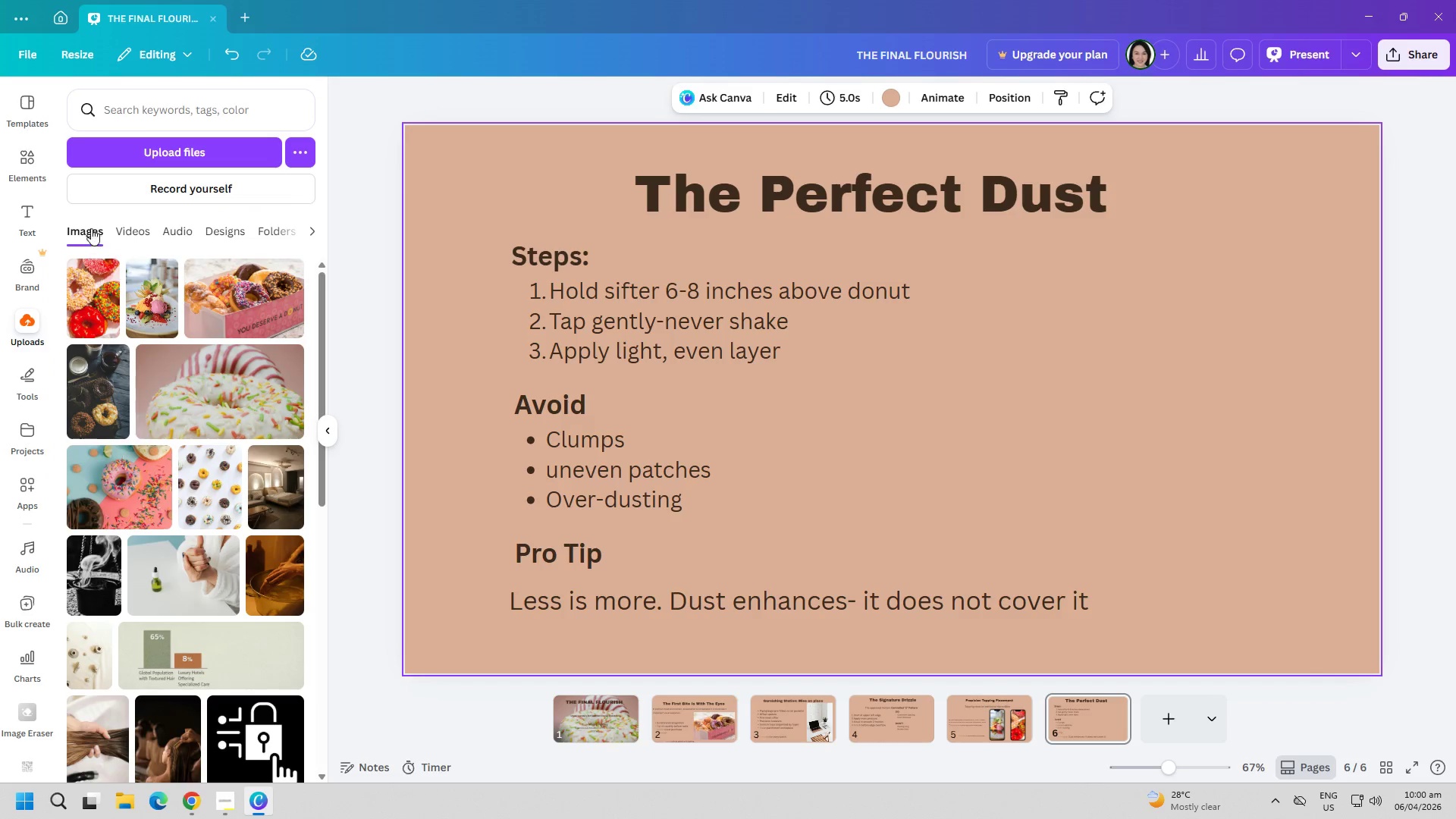 
left_click([175, 158])
 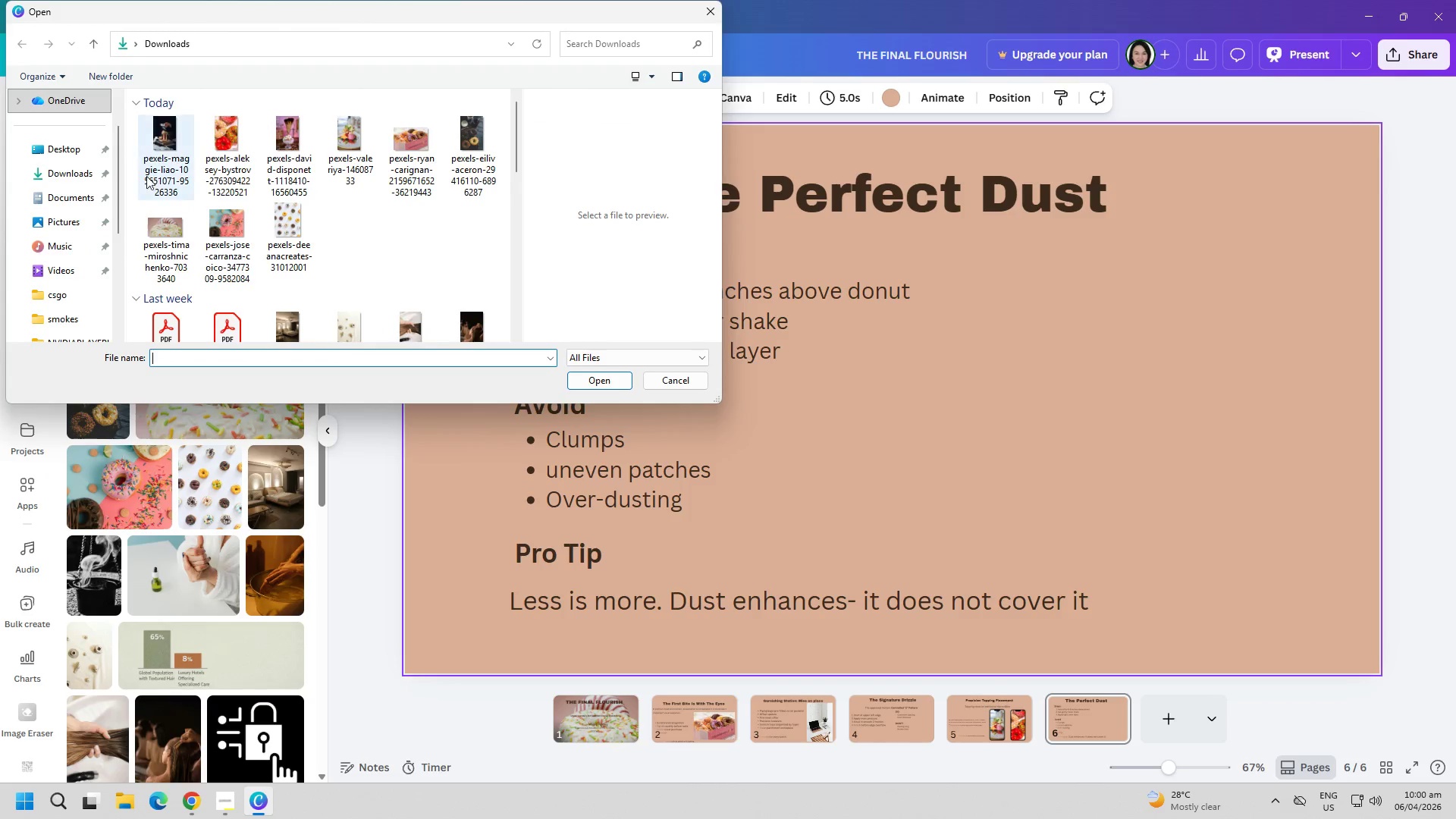 
double_click([165, 142])
 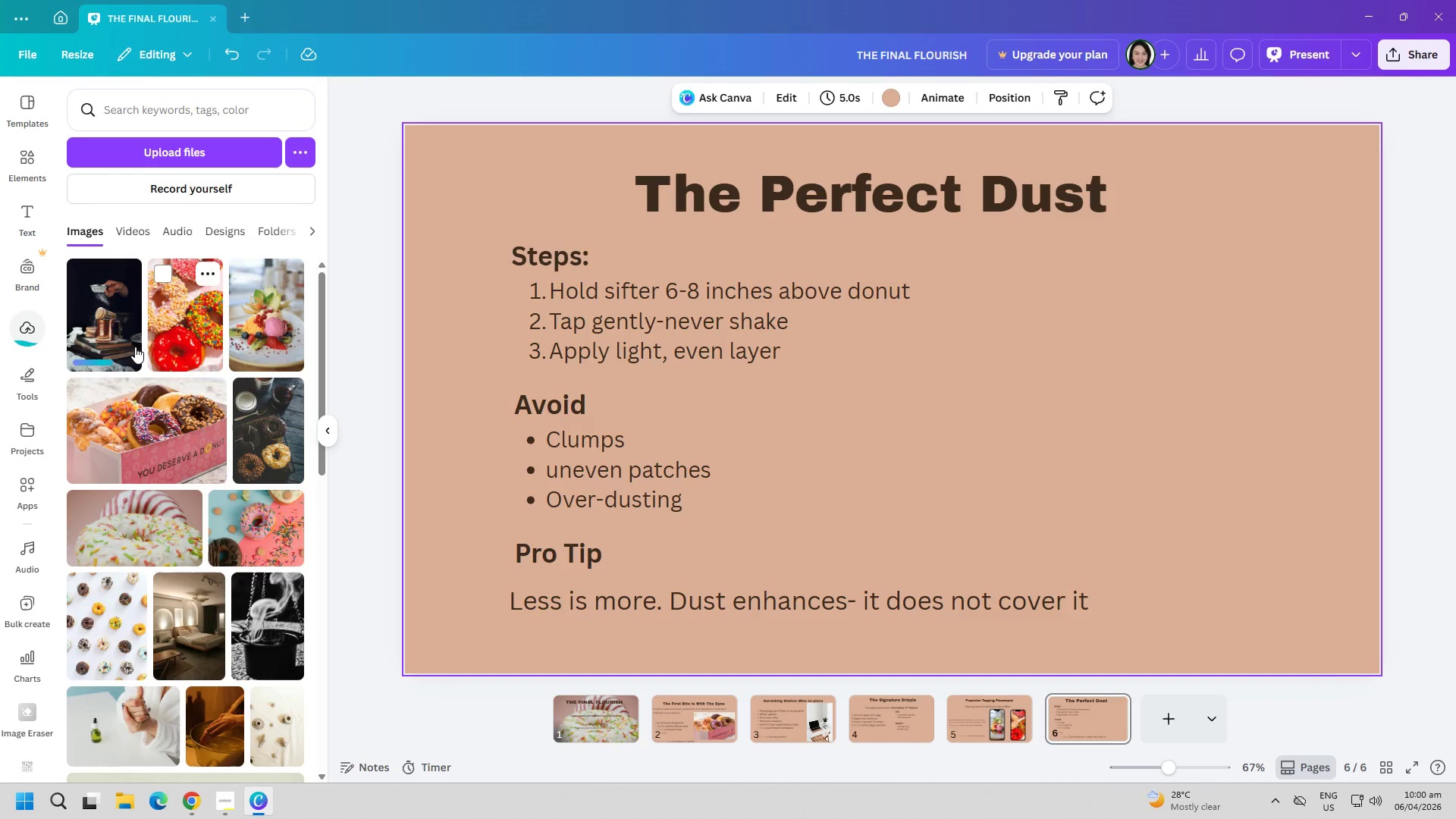 
left_click([86, 314])
 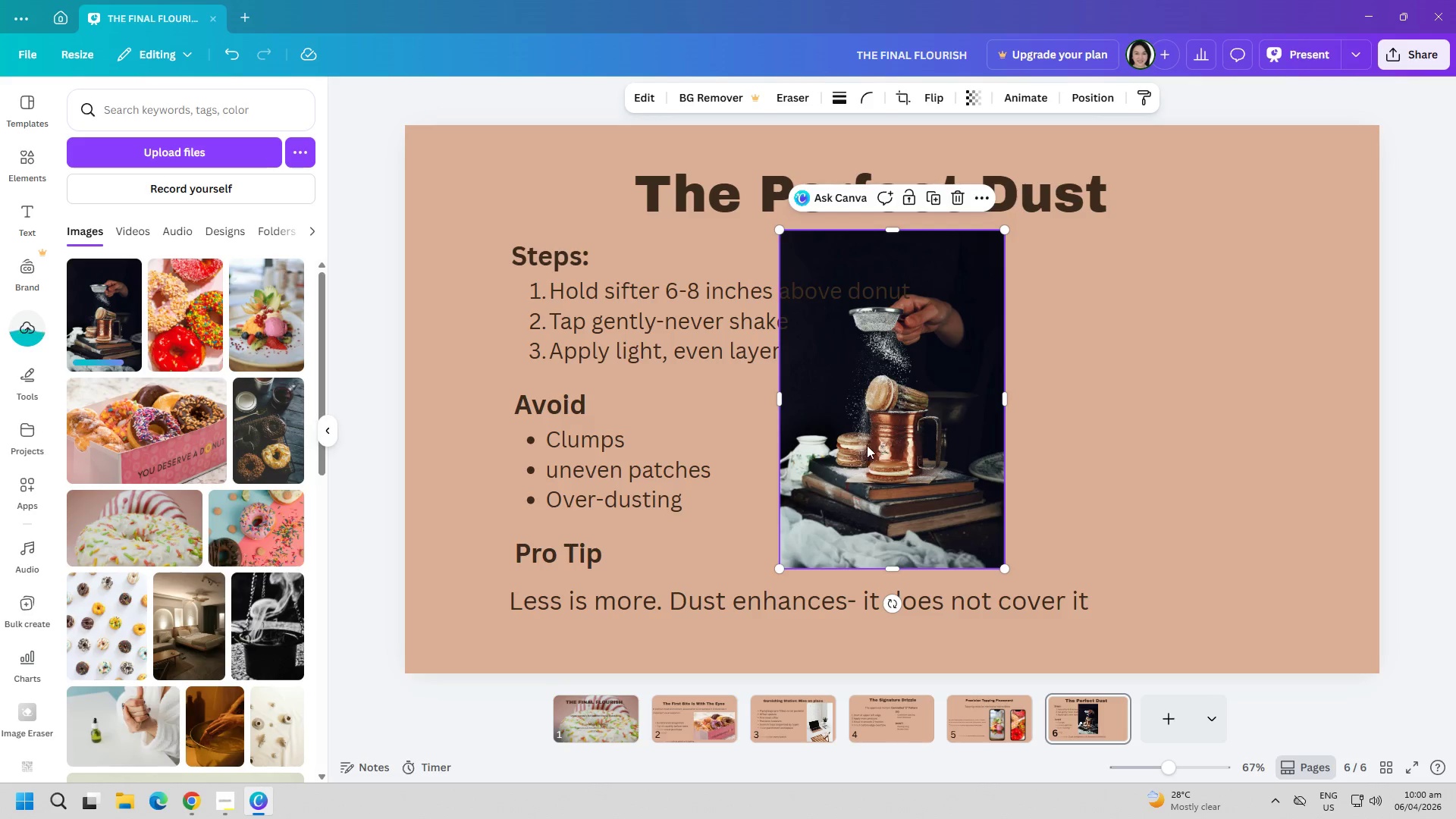 
left_click_drag(start_coordinate=[924, 440], to_coordinate=[1099, 438])
 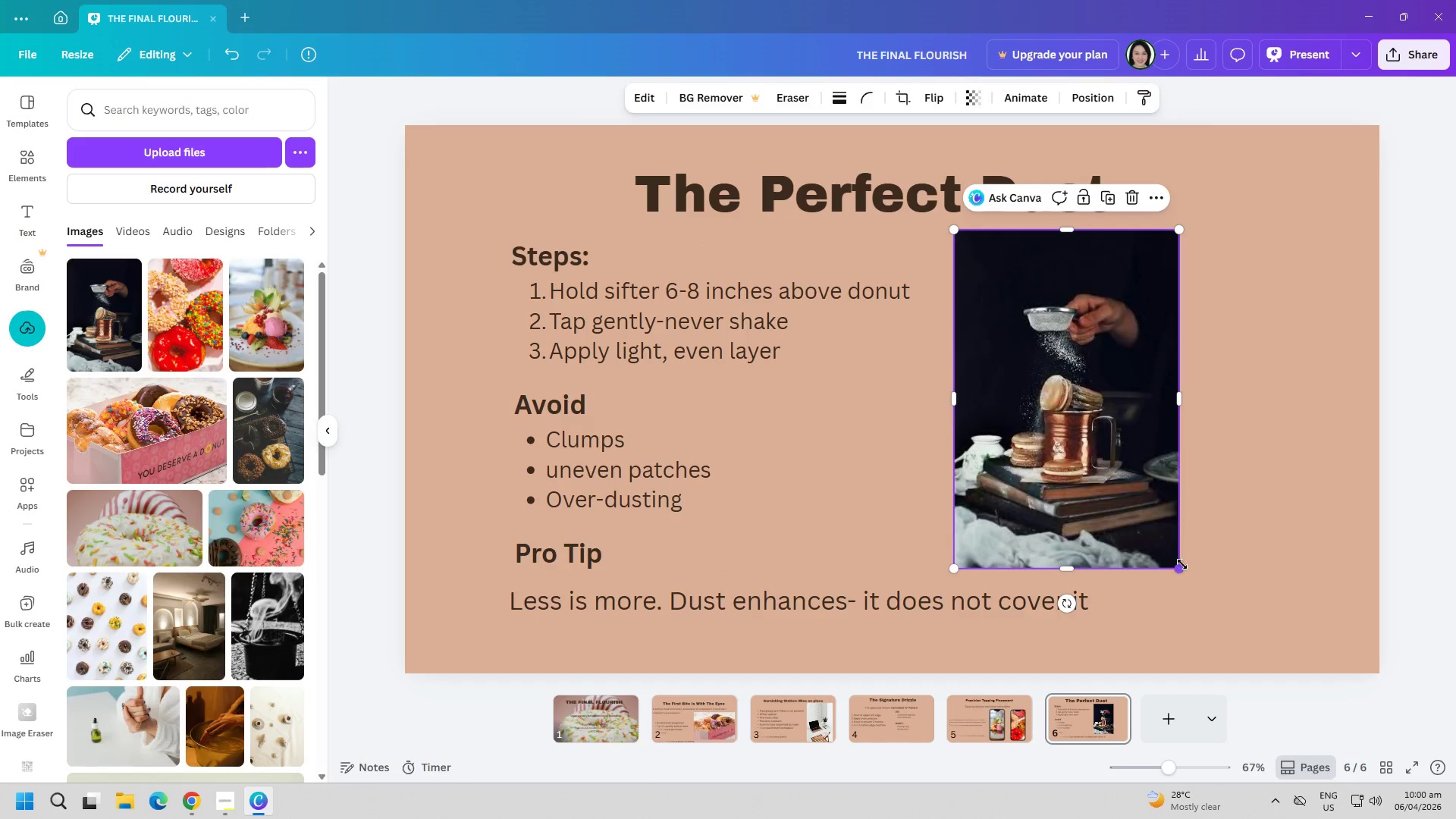 
left_click_drag(start_coordinate=[1188, 573], to_coordinate=[1220, 582])
 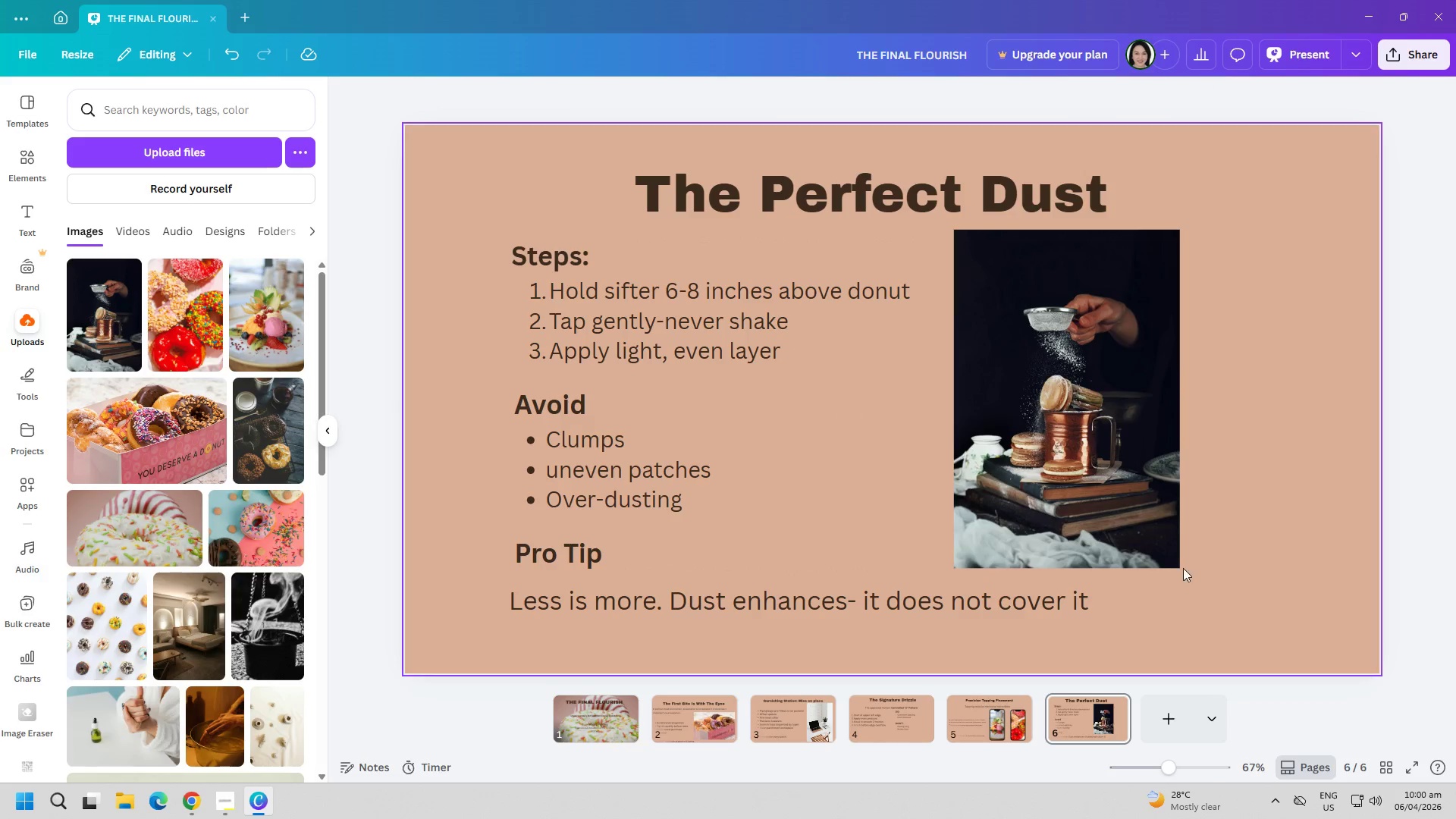 
left_click([1166, 553])
 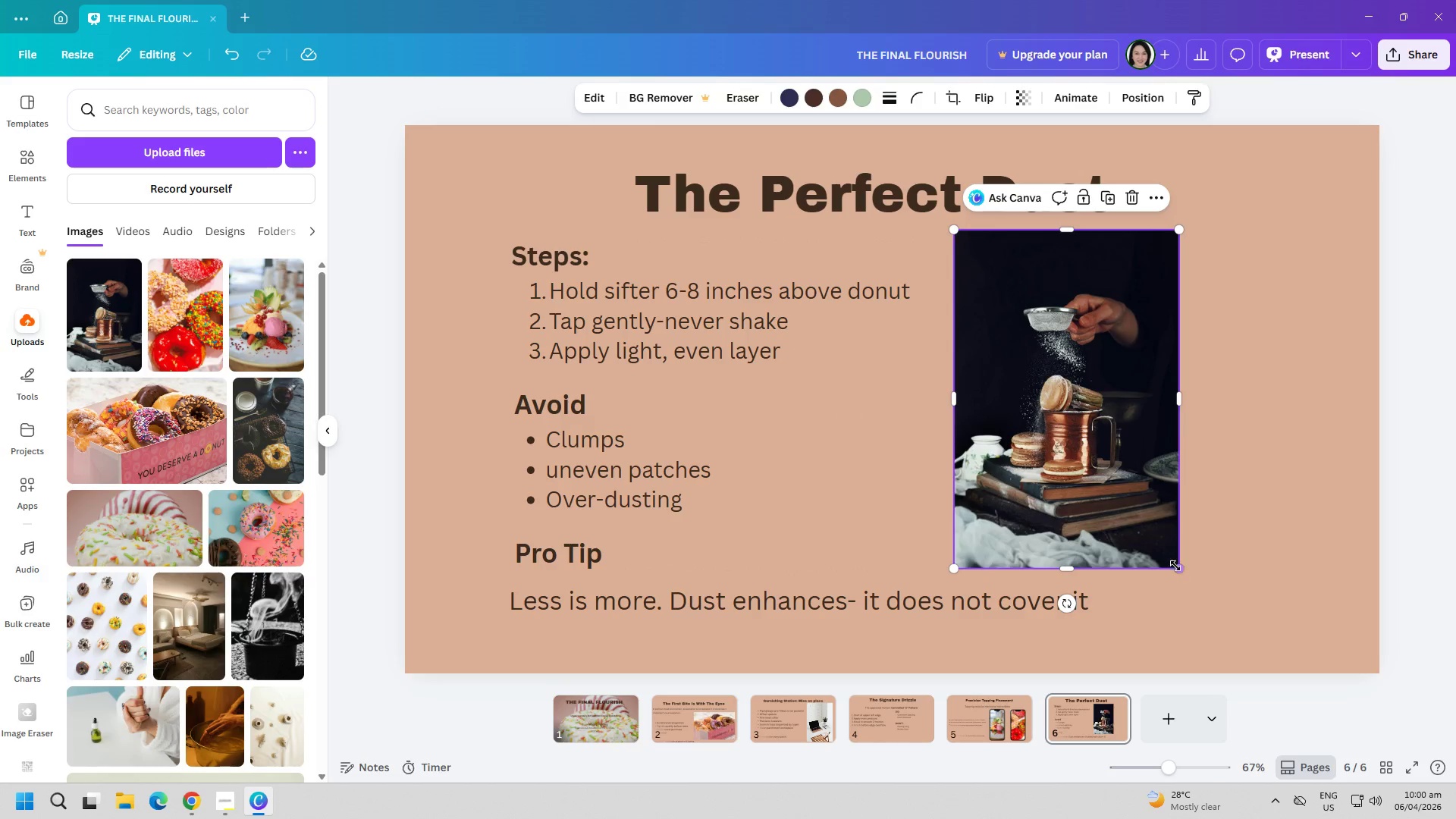 
left_click_drag(start_coordinate=[1177, 566], to_coordinate=[1238, 579])
 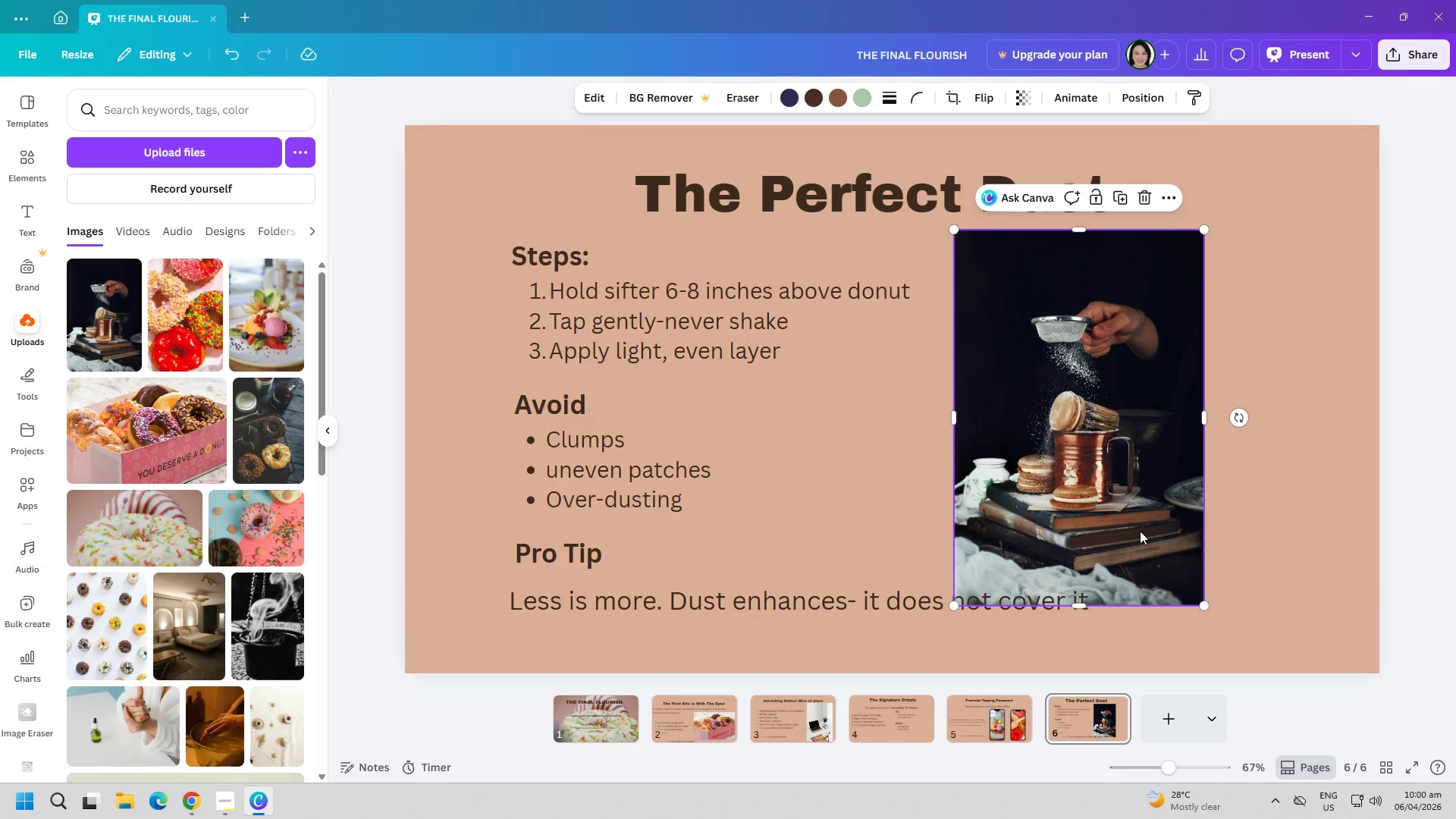 
left_click_drag(start_coordinate=[1140, 531], to_coordinate=[1272, 529])
 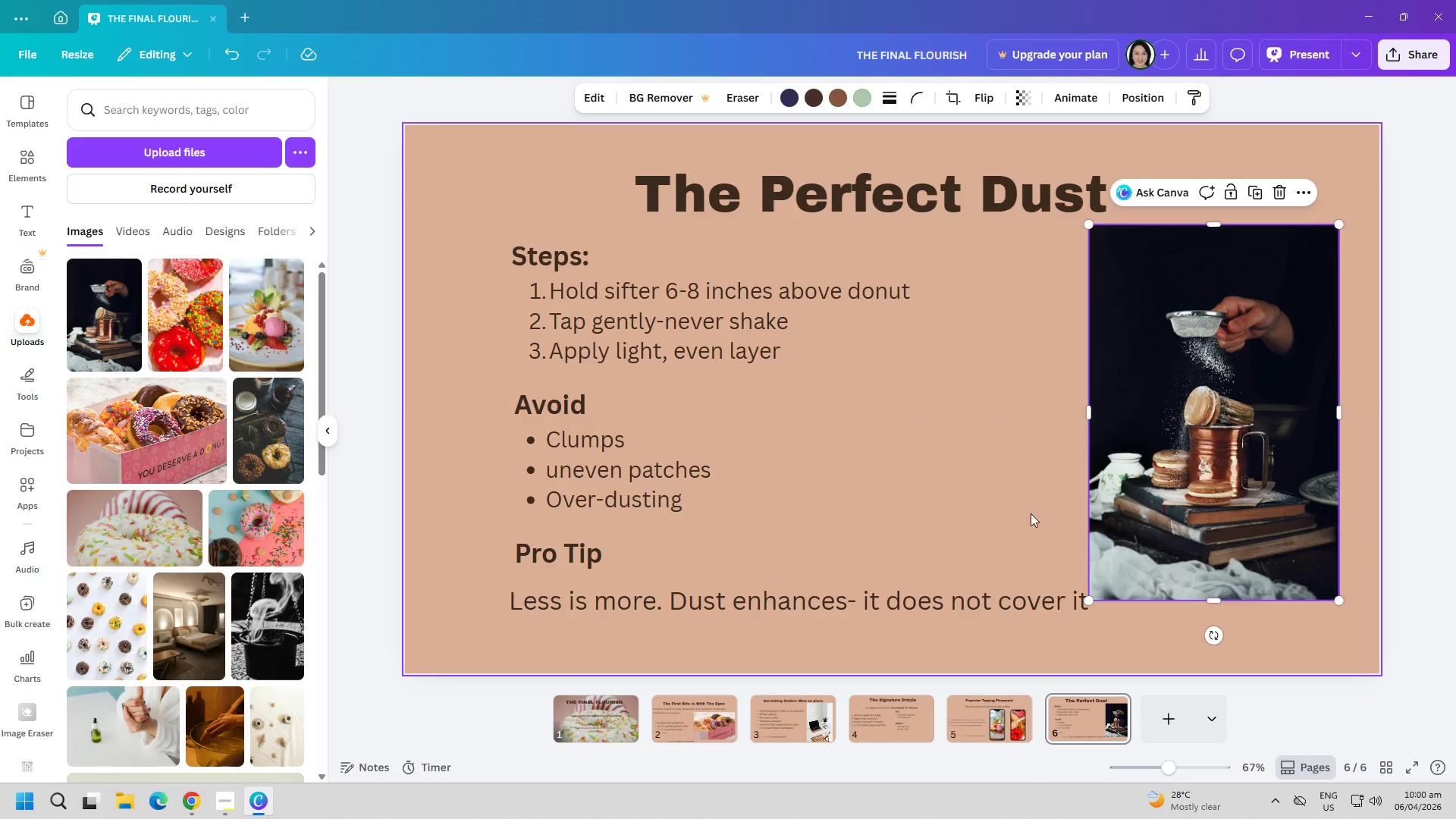 
left_click([959, 508])
 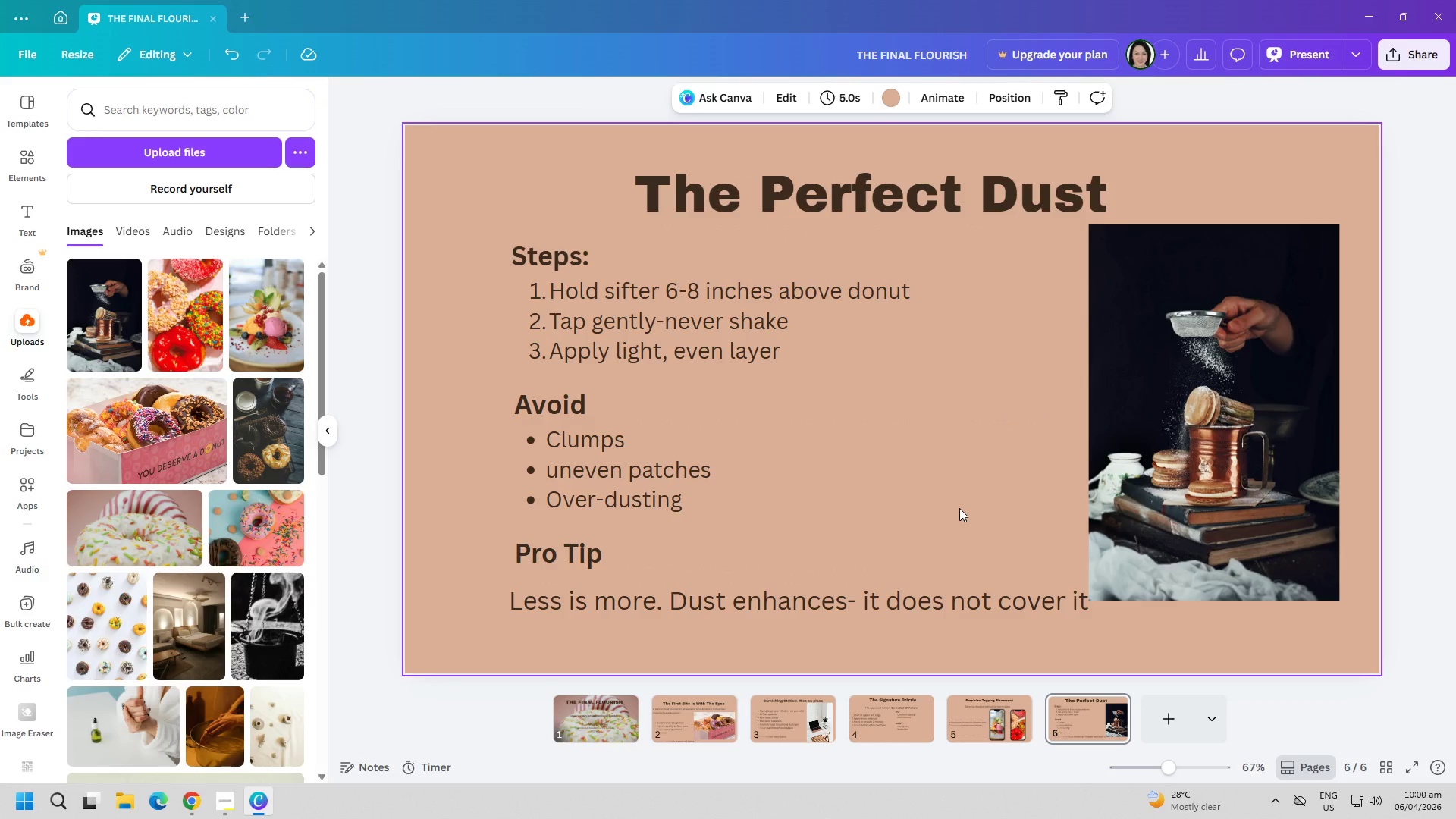 
wait(14.11)
 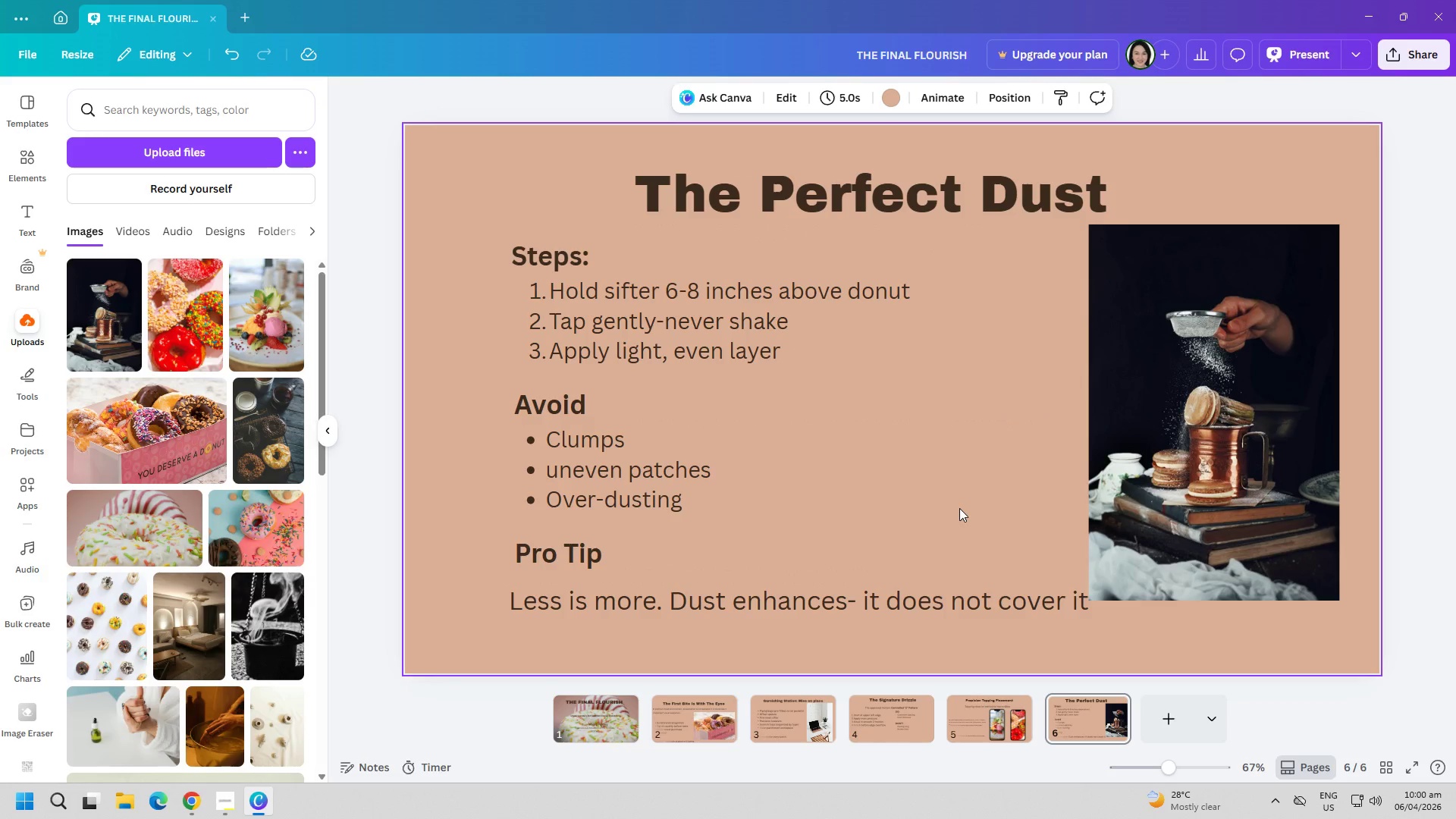 
left_click([1256, 481])
 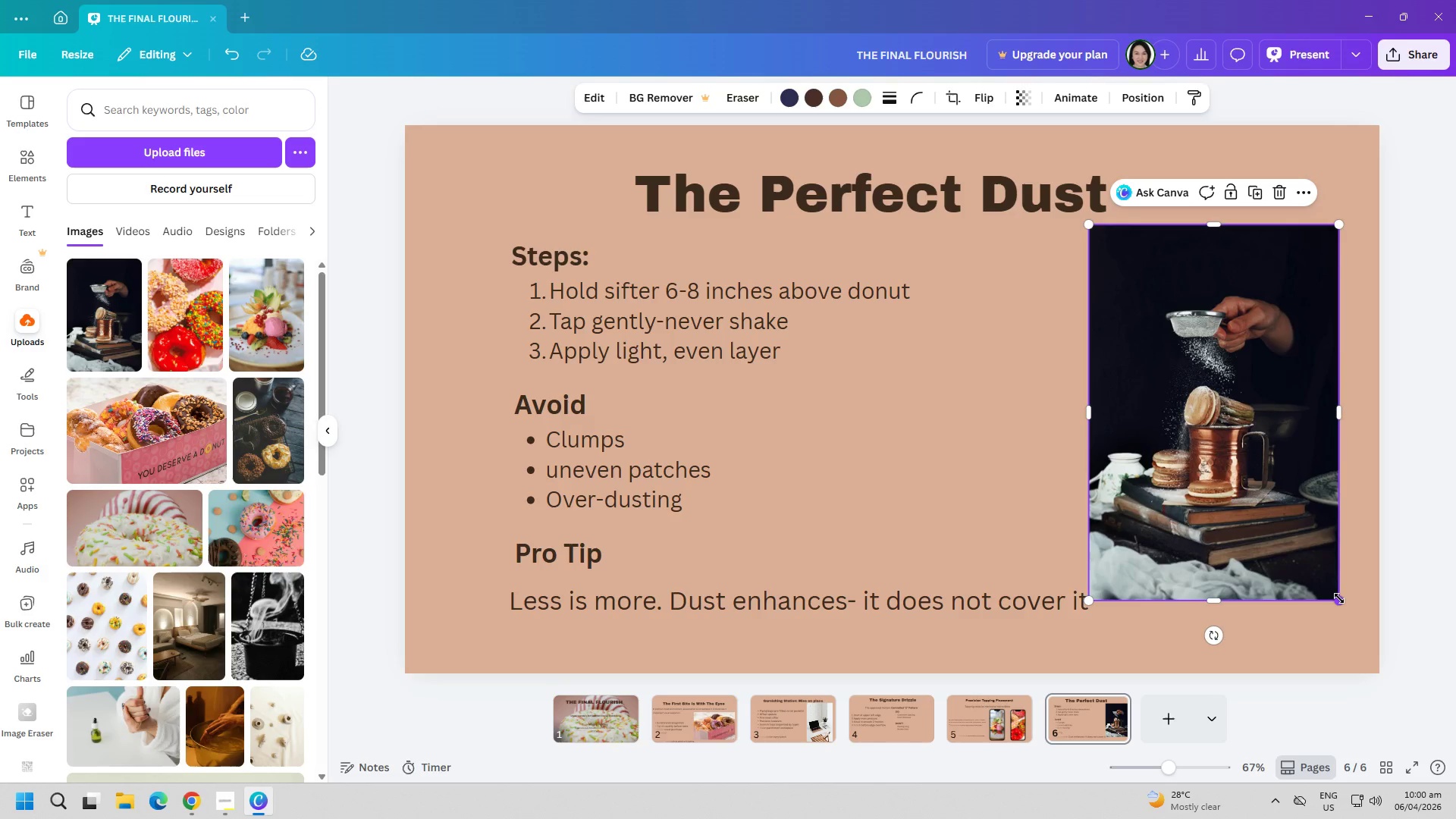 
left_click_drag(start_coordinate=[1339, 598], to_coordinate=[1301, 548])
 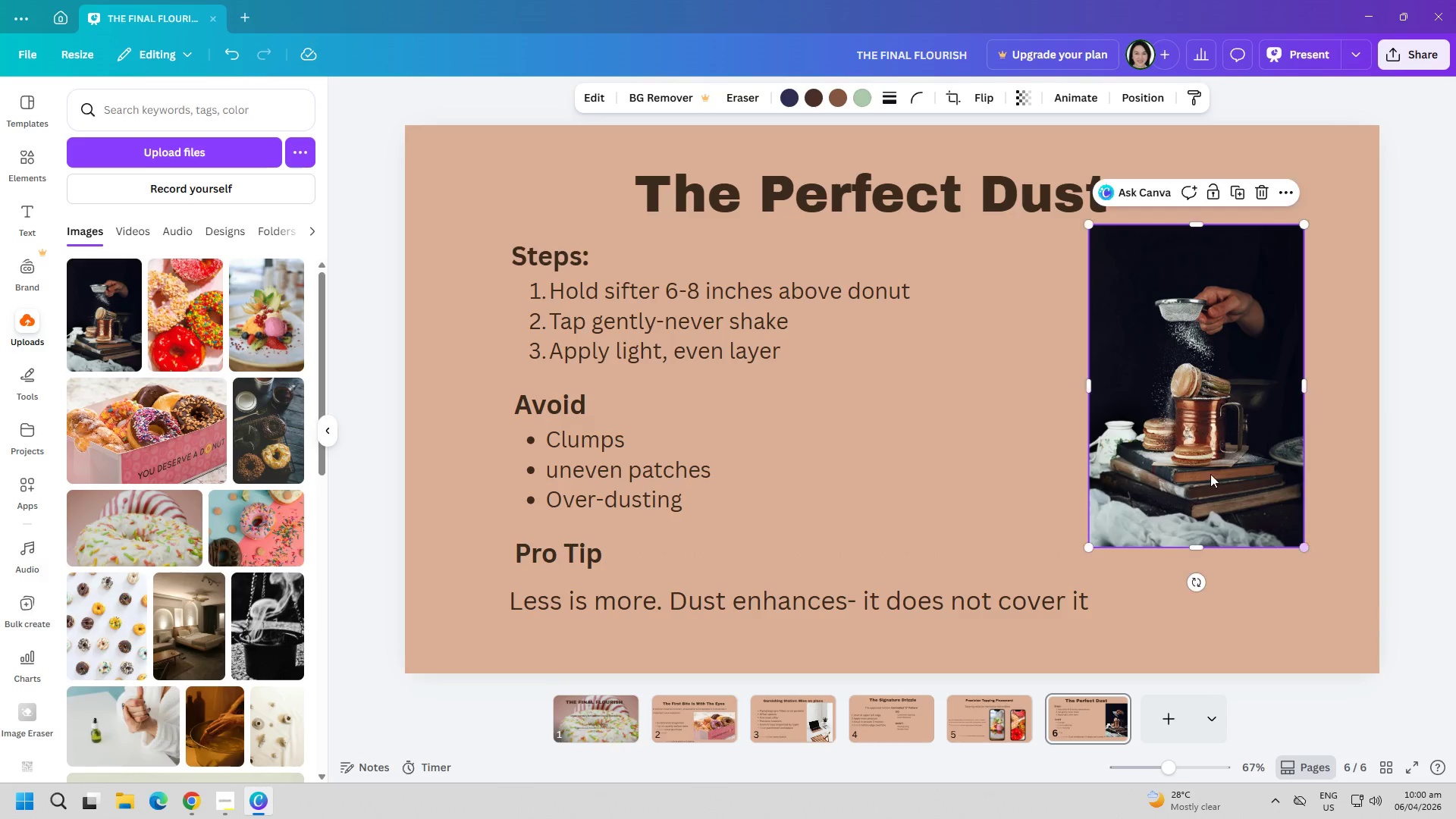 
left_click_drag(start_coordinate=[1208, 472], to_coordinate=[1050, 489])
 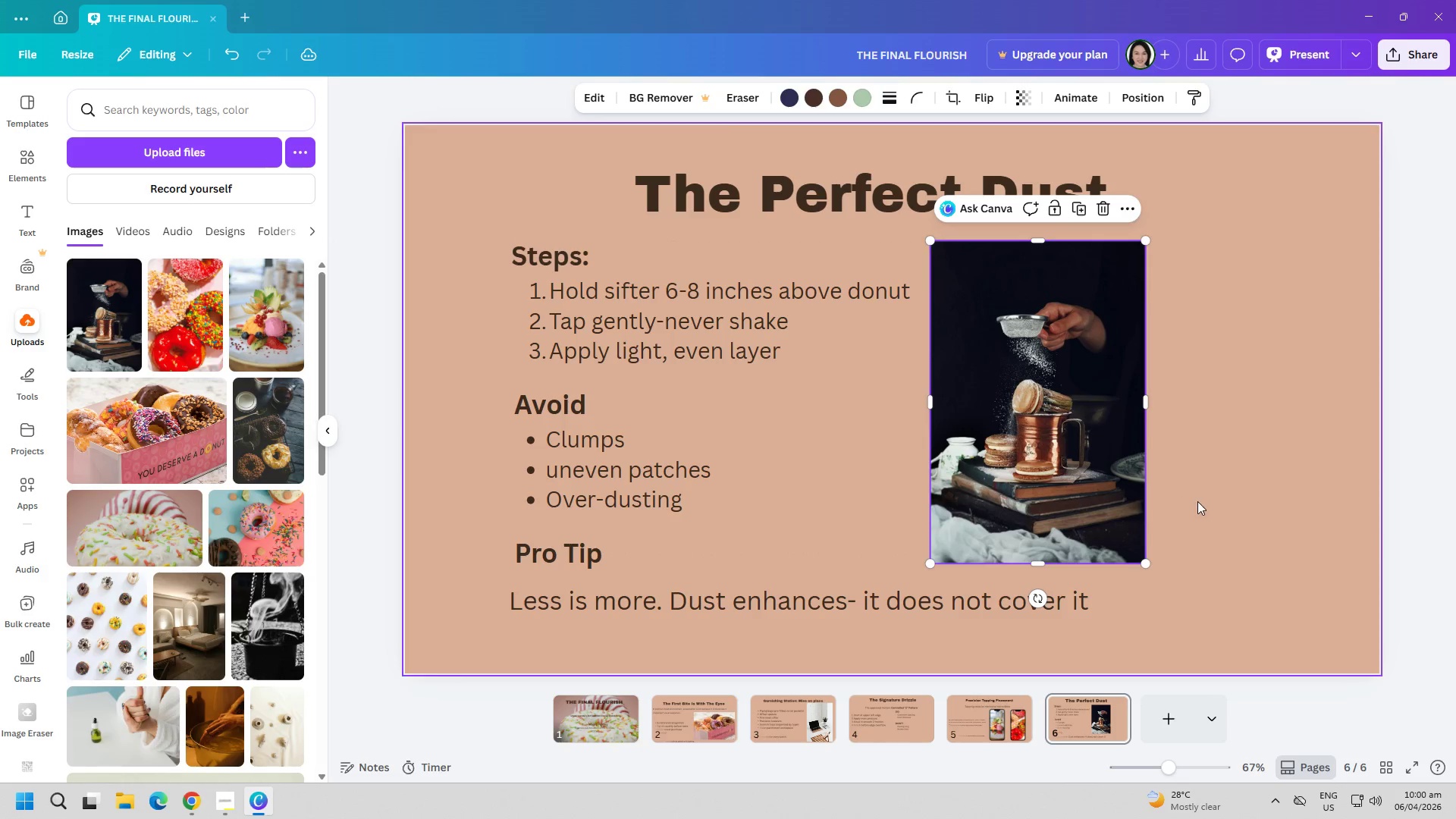 
left_click([1197, 501])
 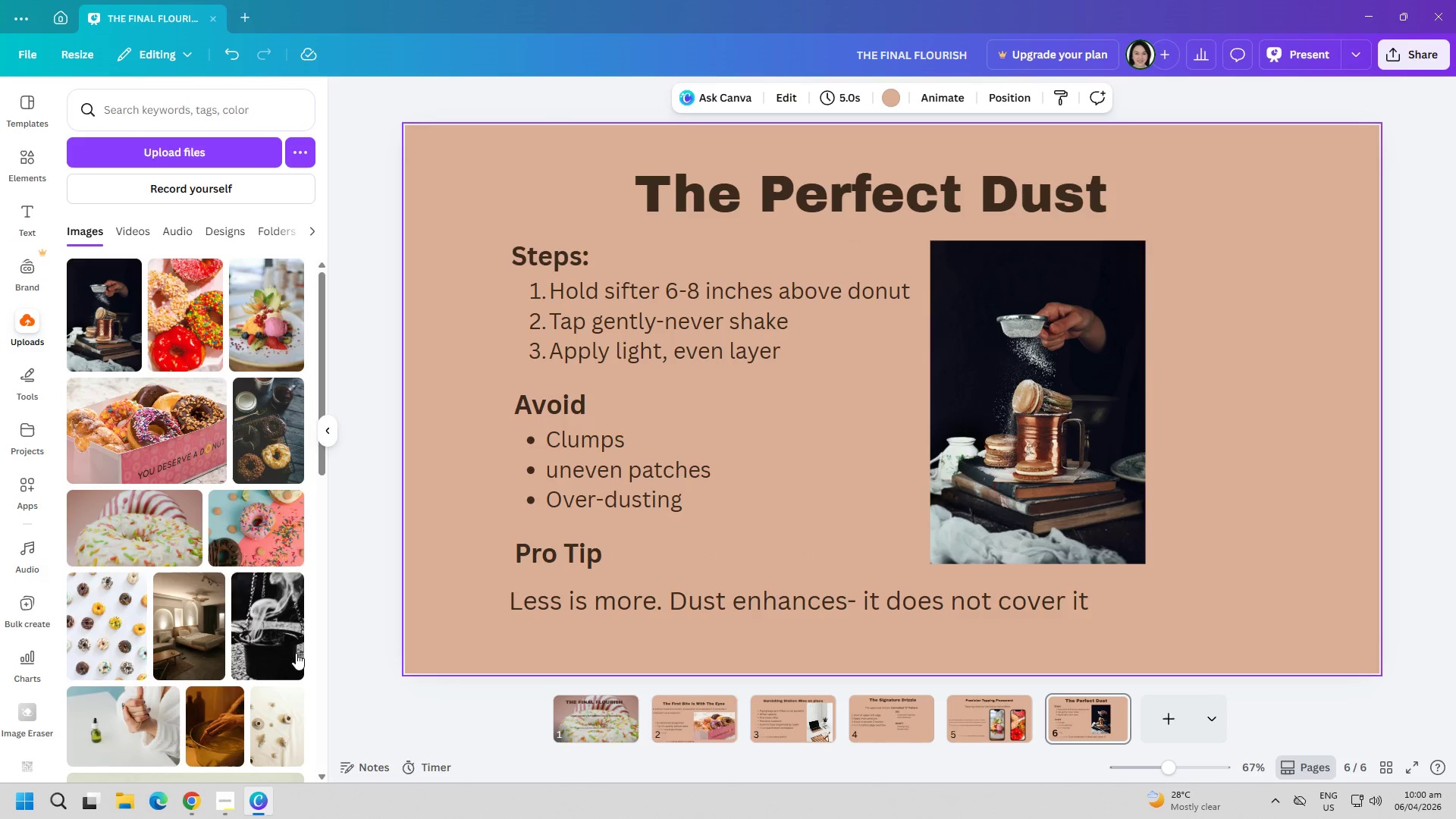 
left_click([186, 803])
 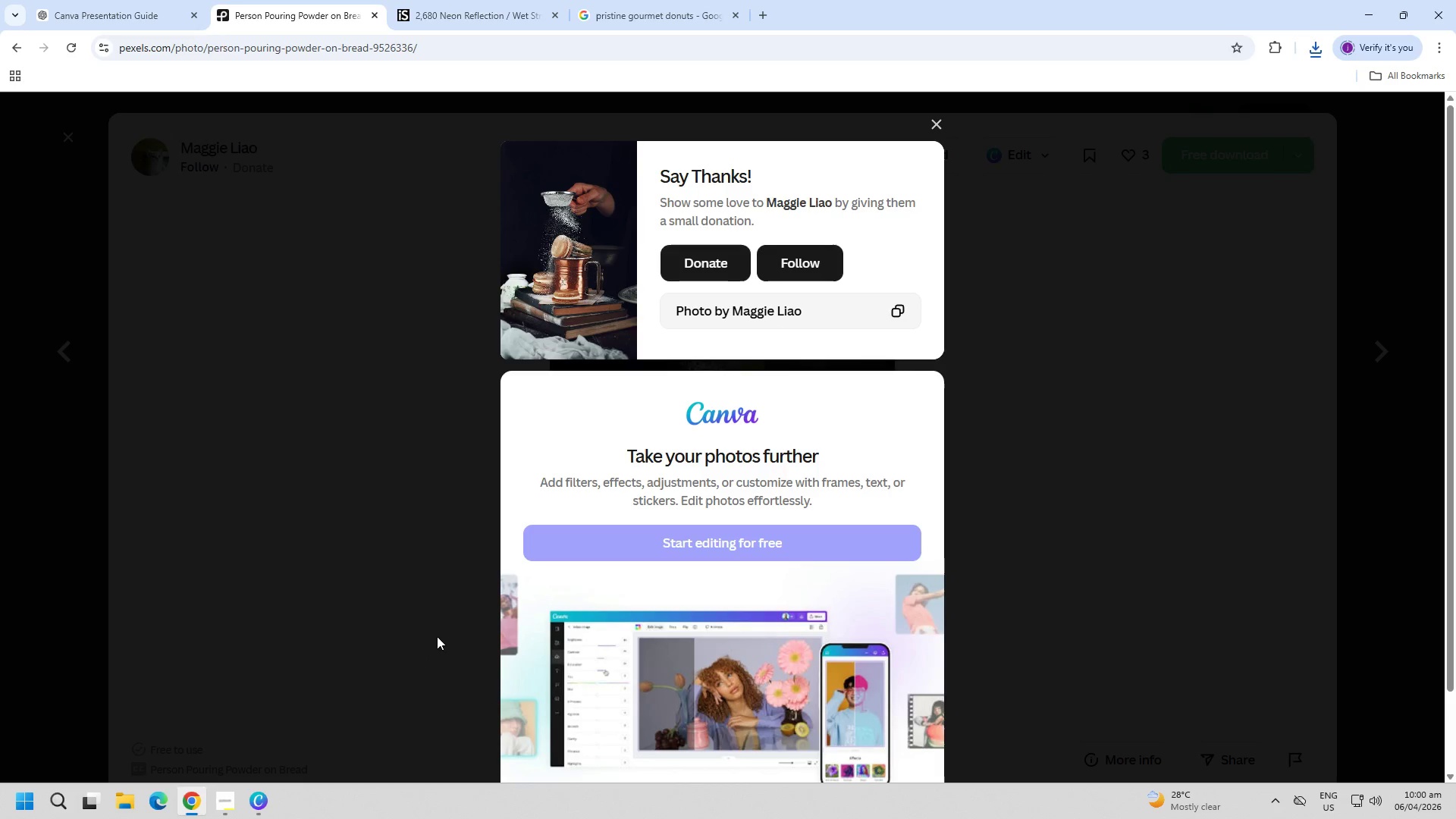 
key(Escape)
 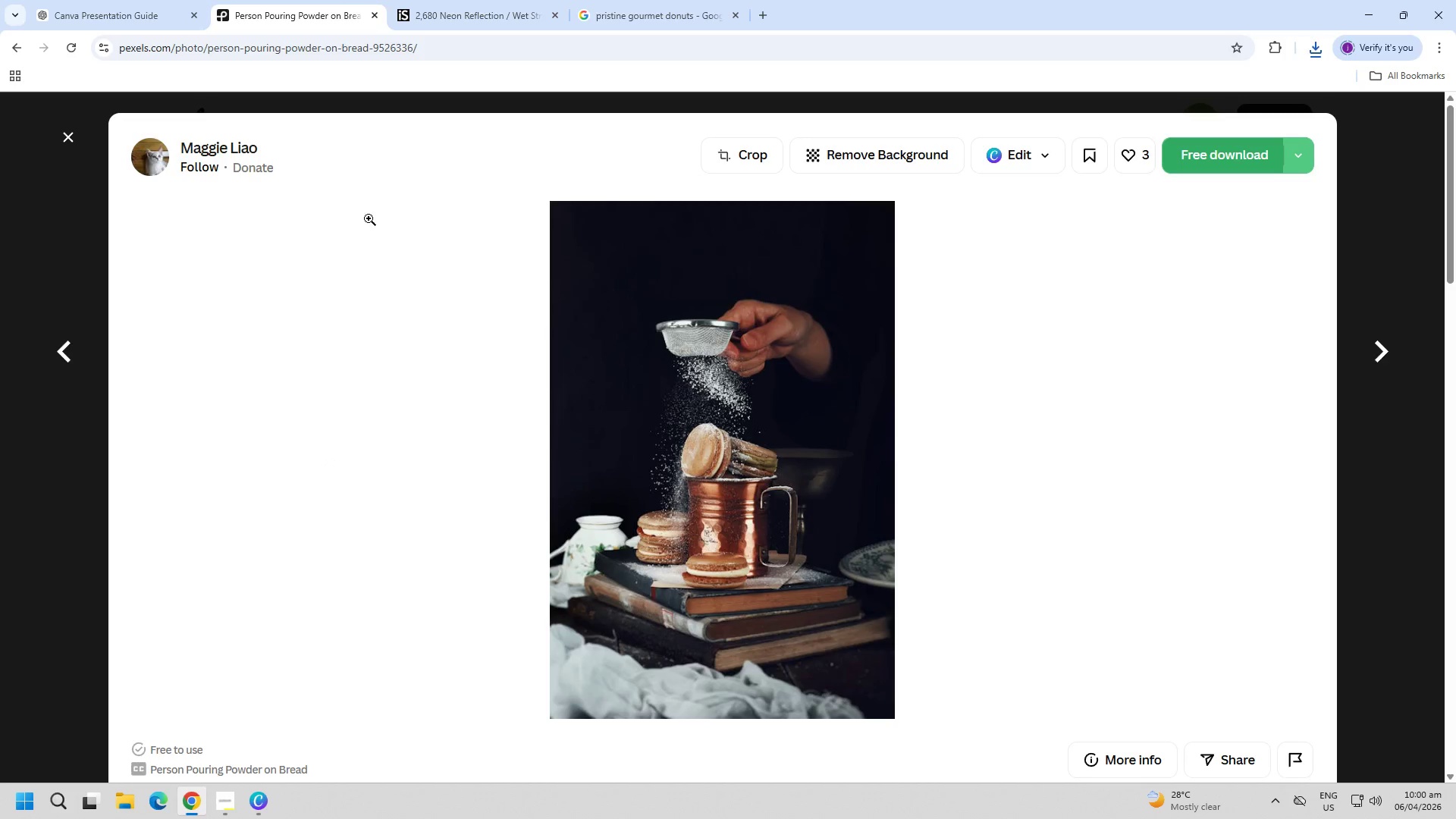 
key(Escape)
 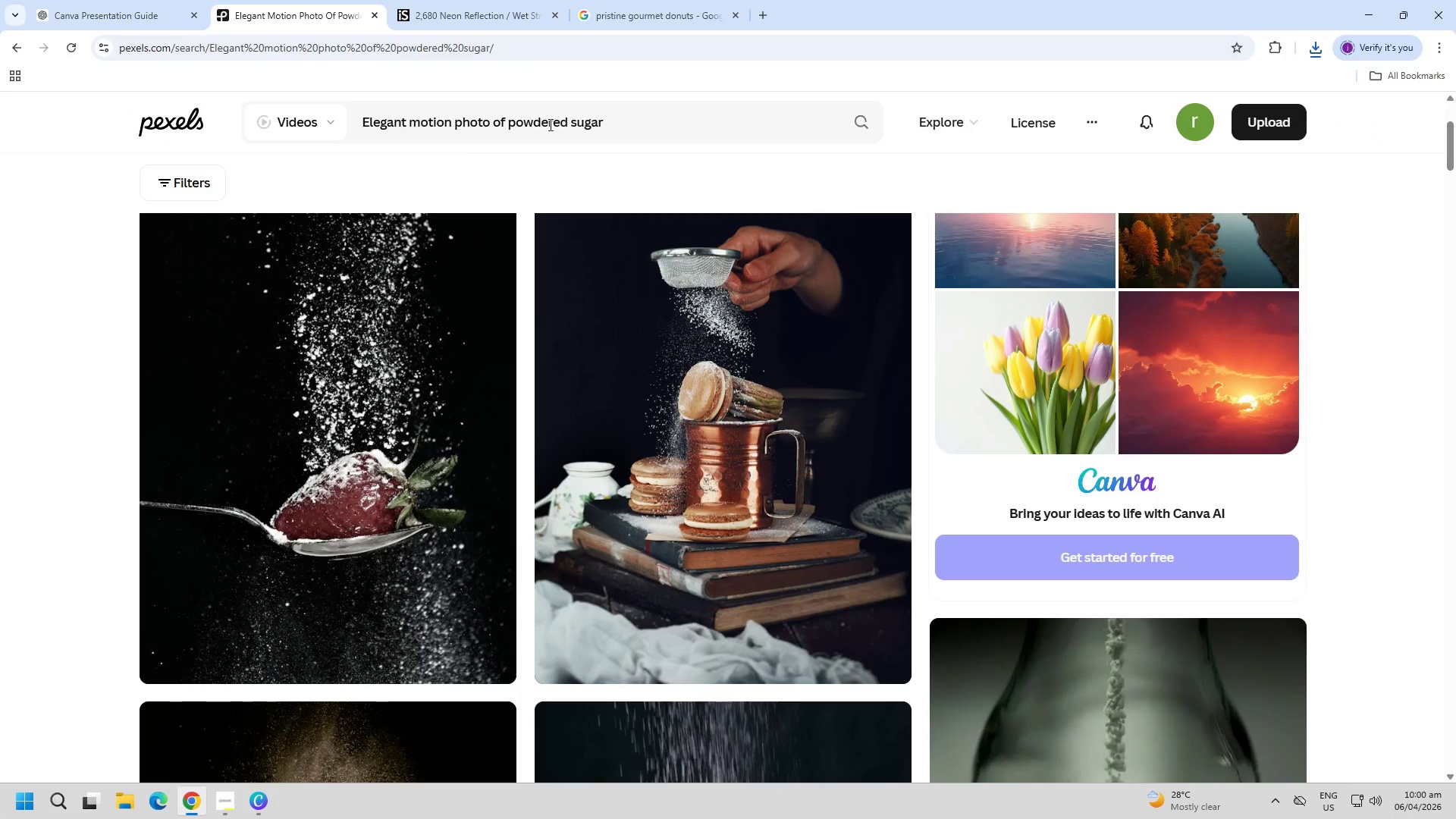 
double_click([551, 123])
 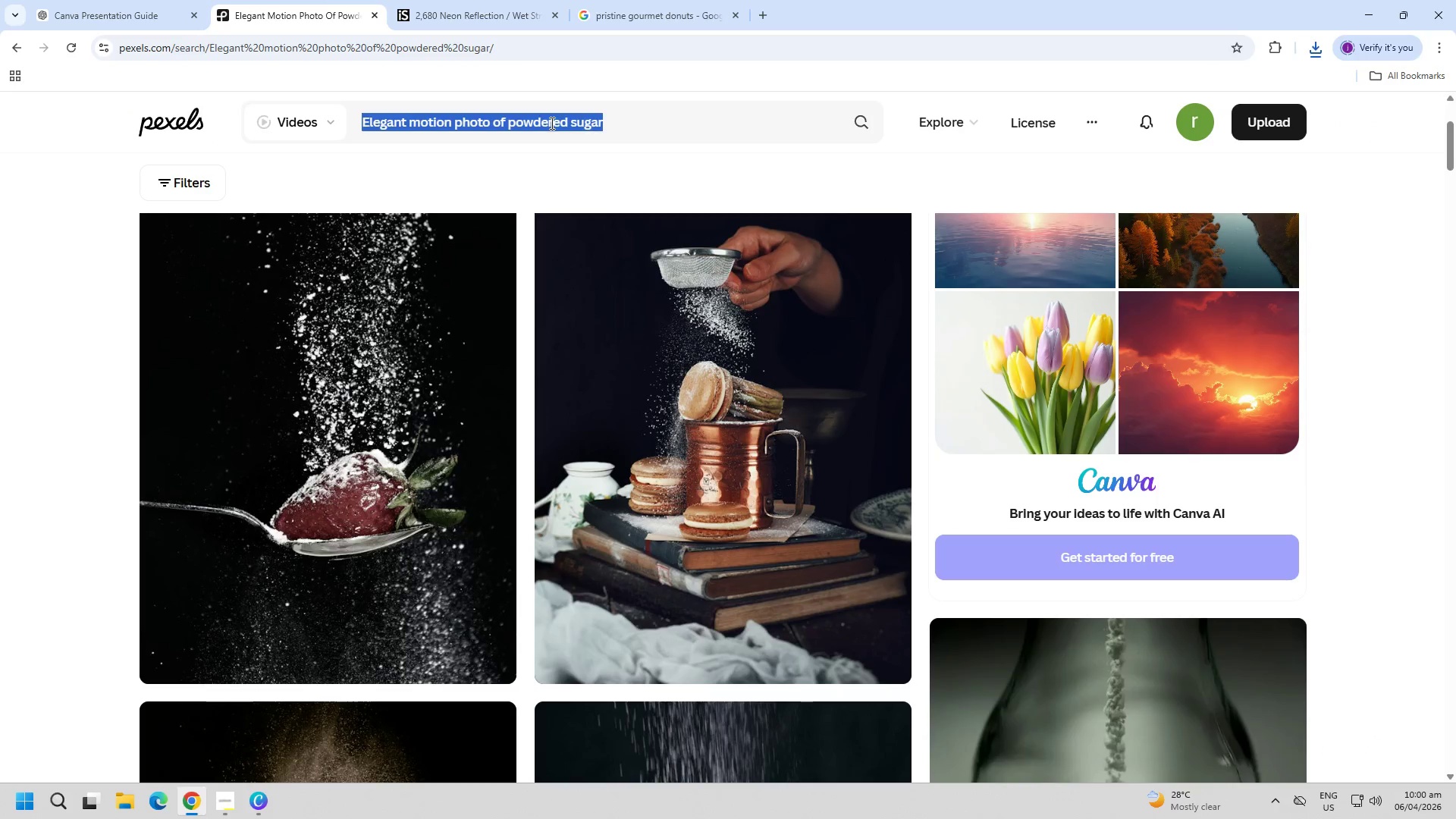 
triple_click([551, 123])
 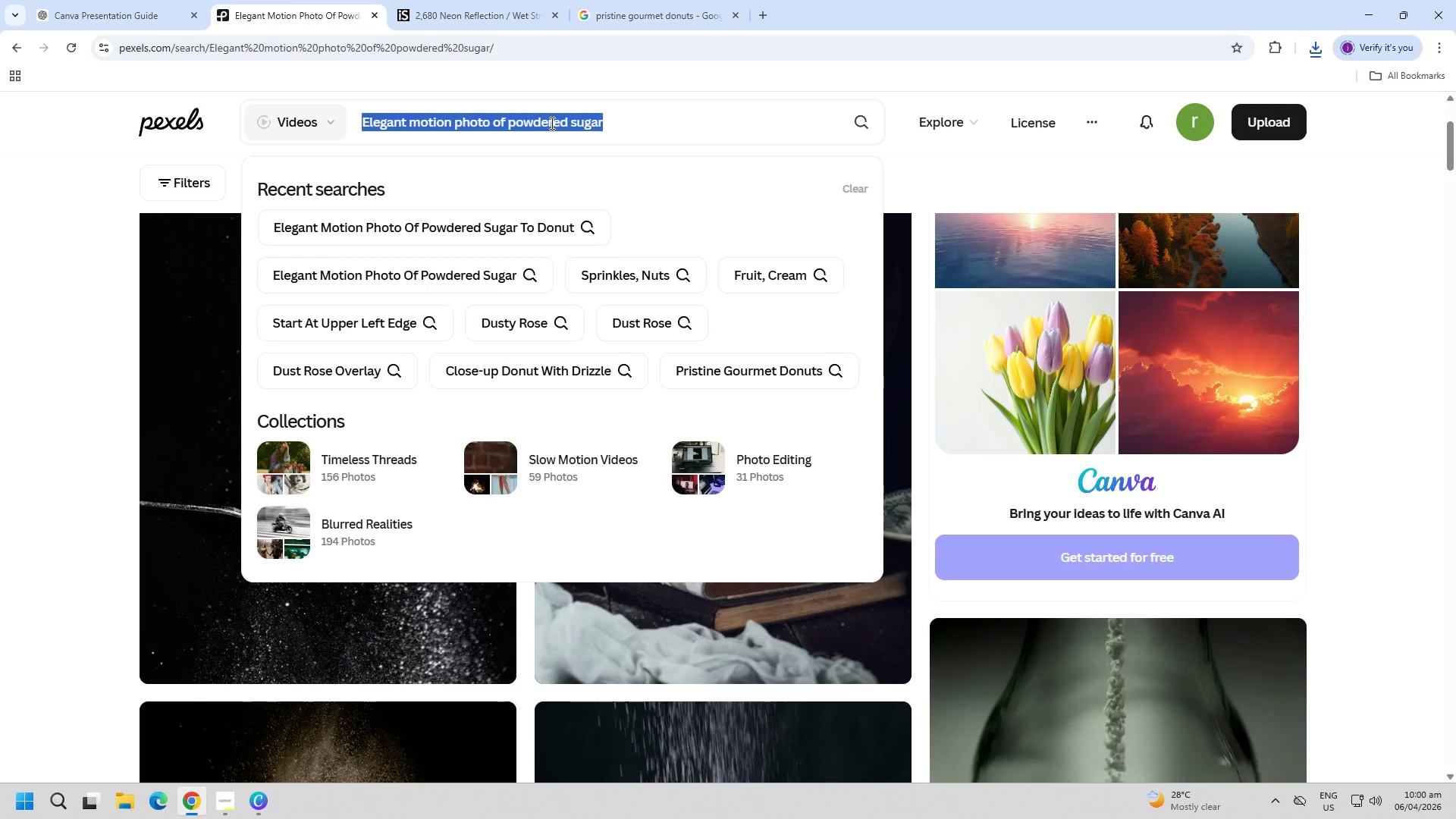 
type(Soft, A)
key(Backspace)
type(airy spacing)
 